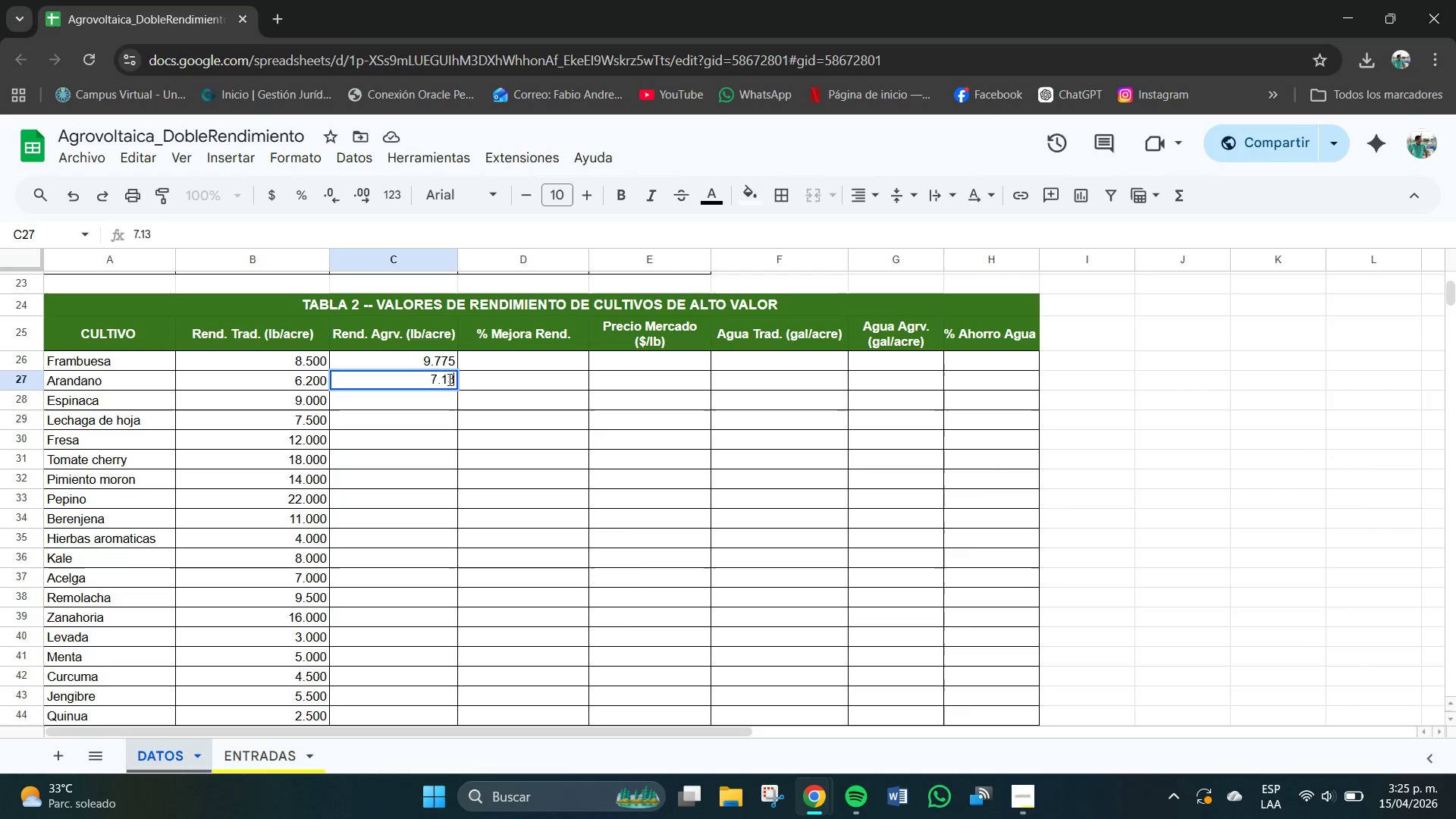 
key(Numpad0)
 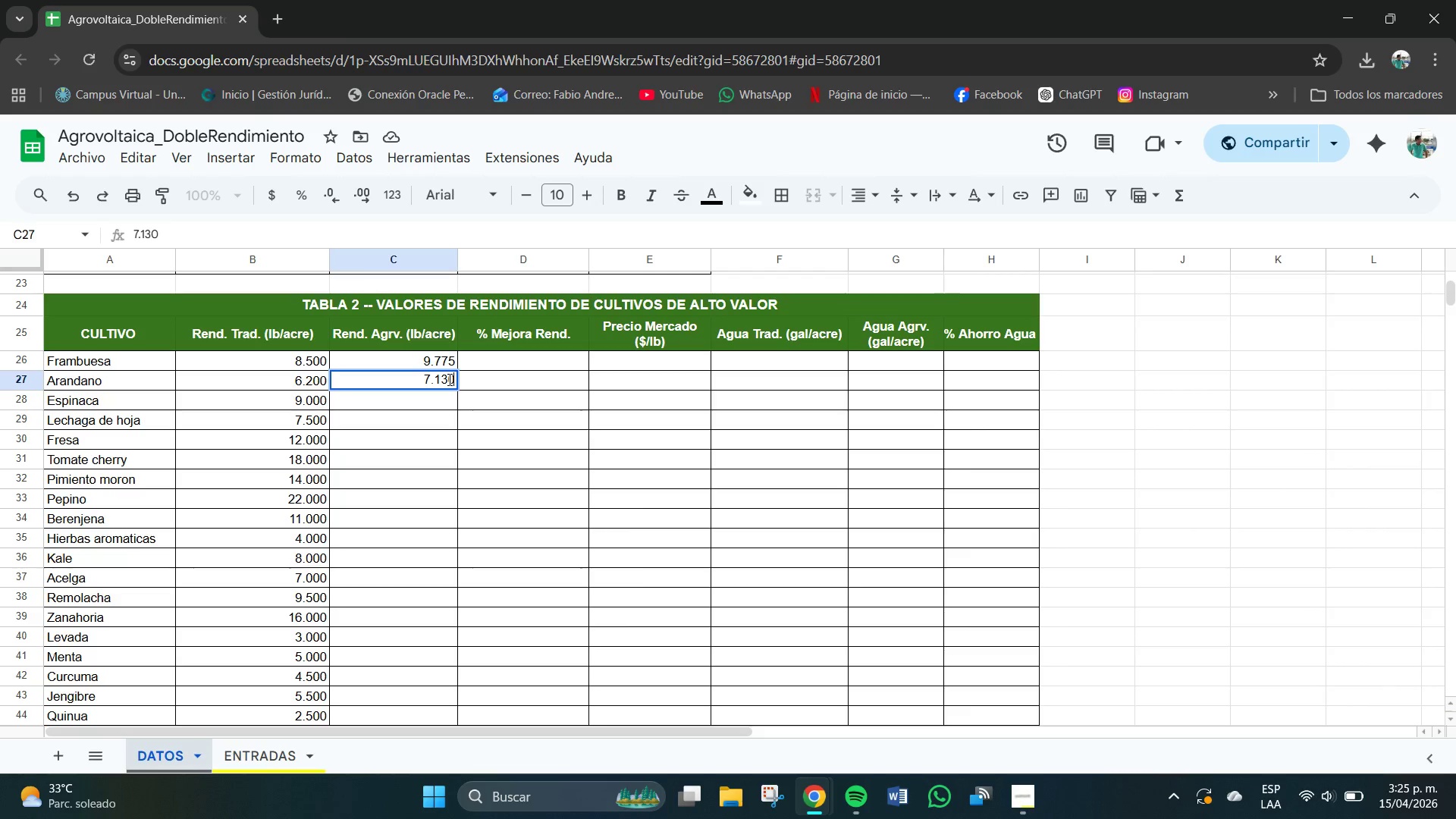 
key(NumpadEnter)
 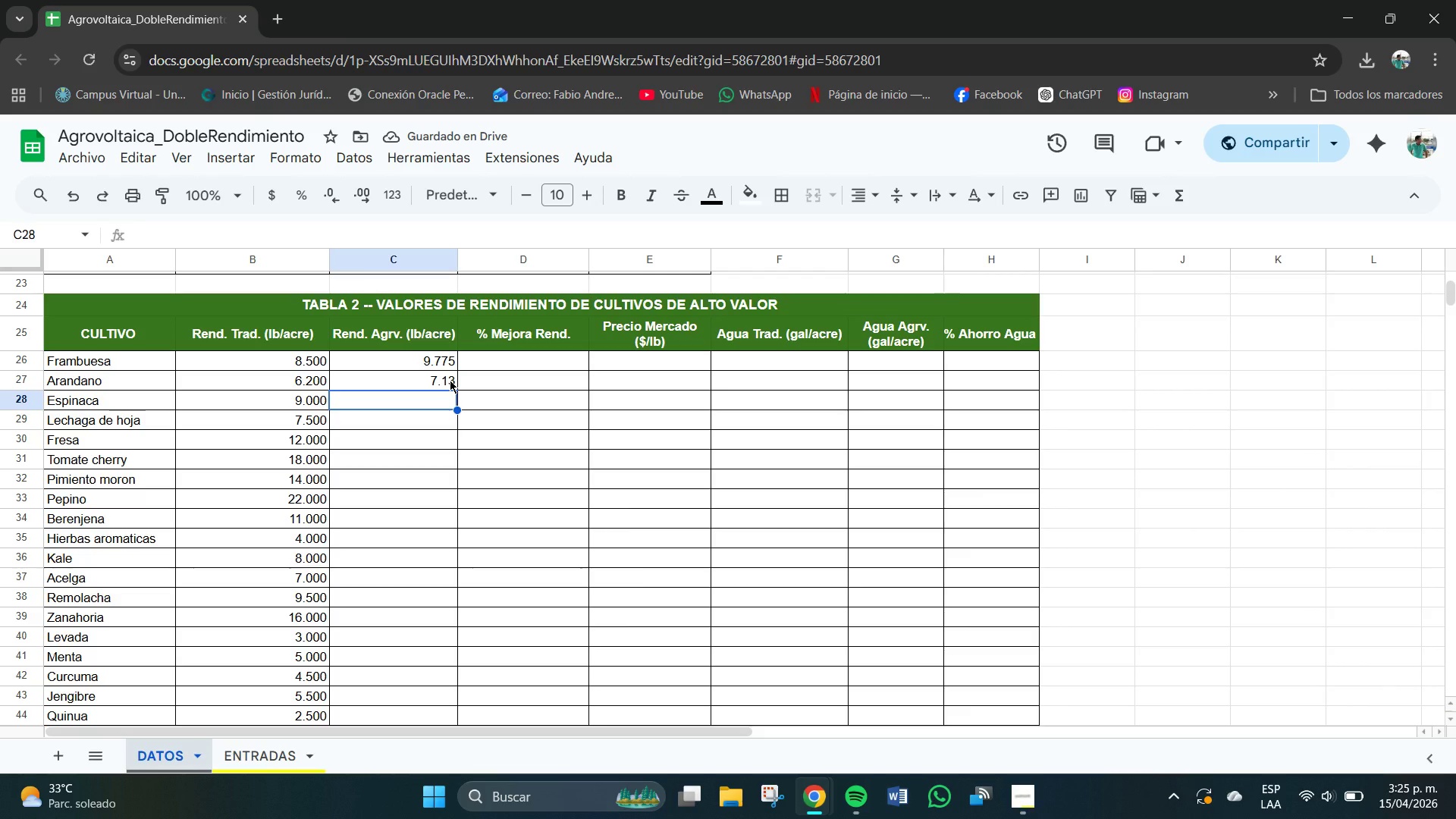 
wait(9.3)
 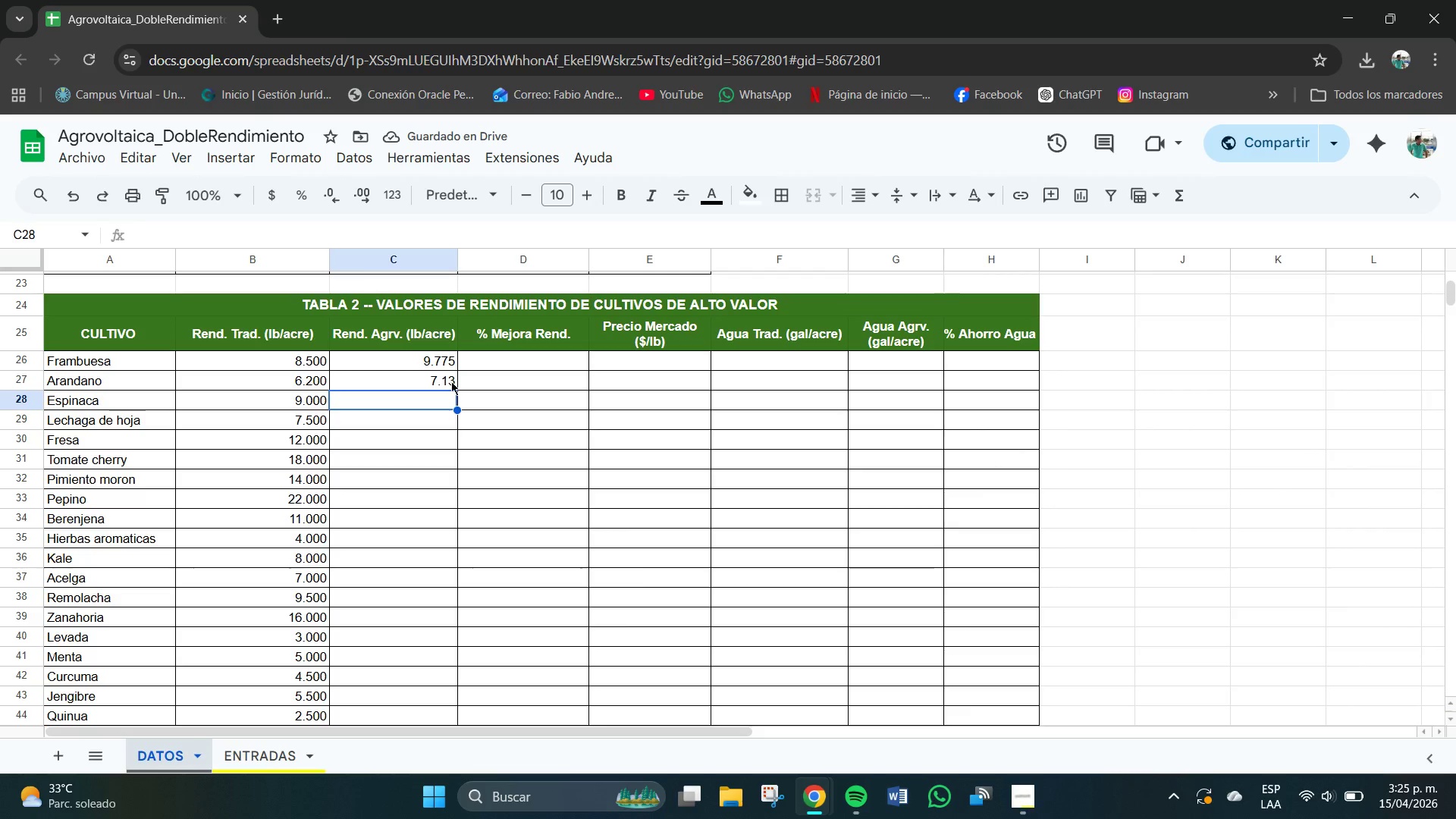 
key(Control+Z)
 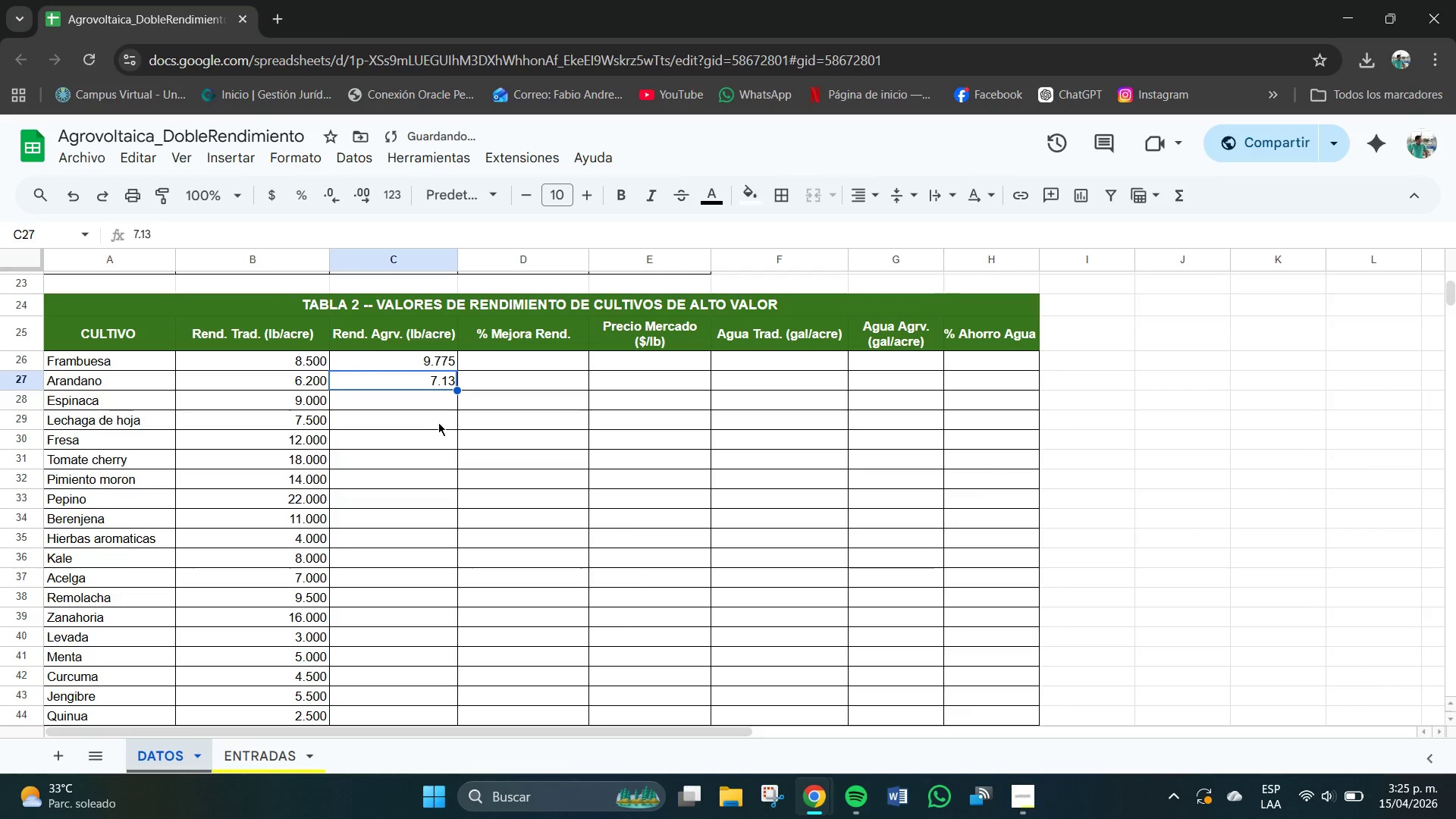 
left_click([441, 421])
 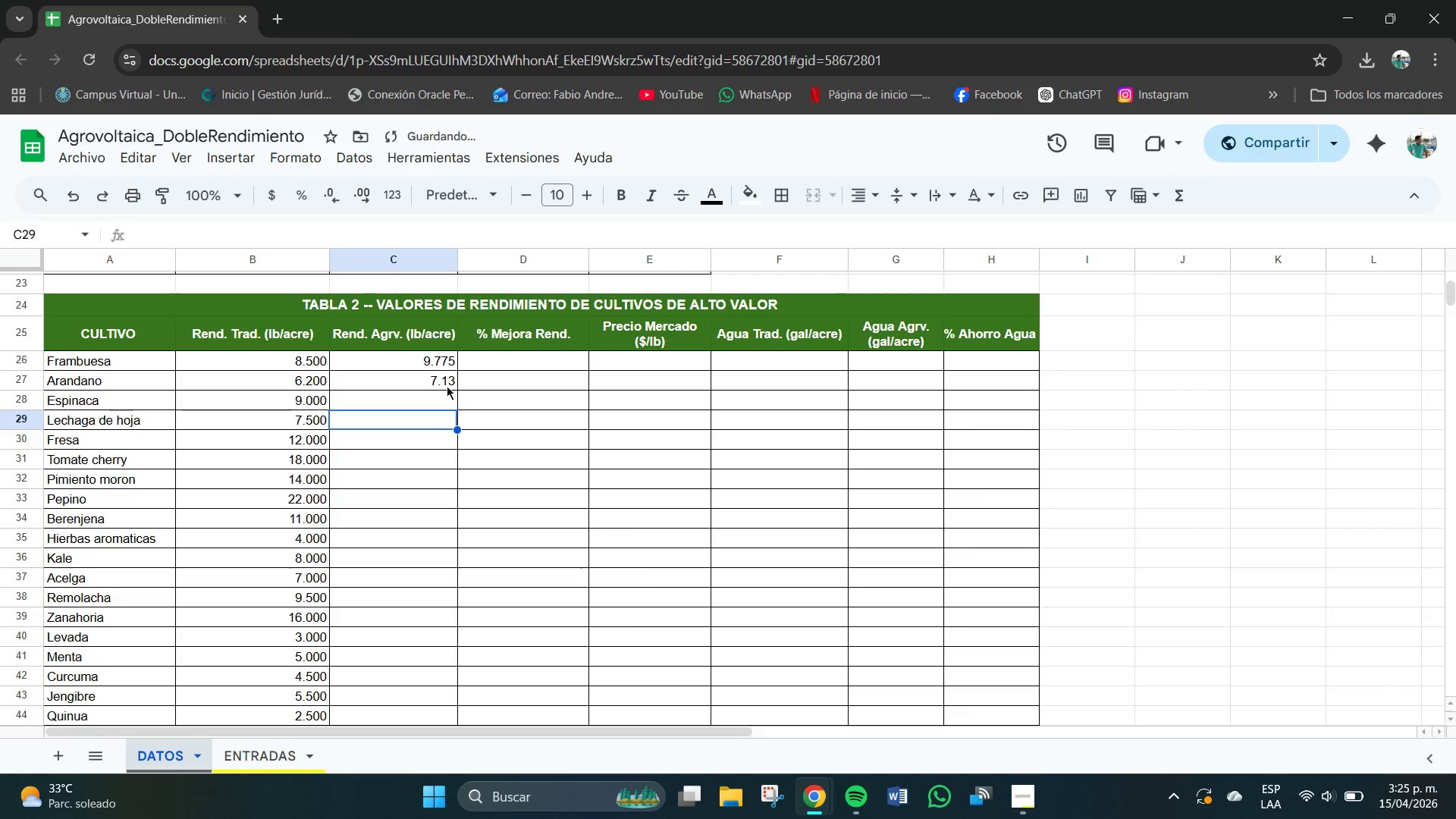 
left_click([444, 384])
 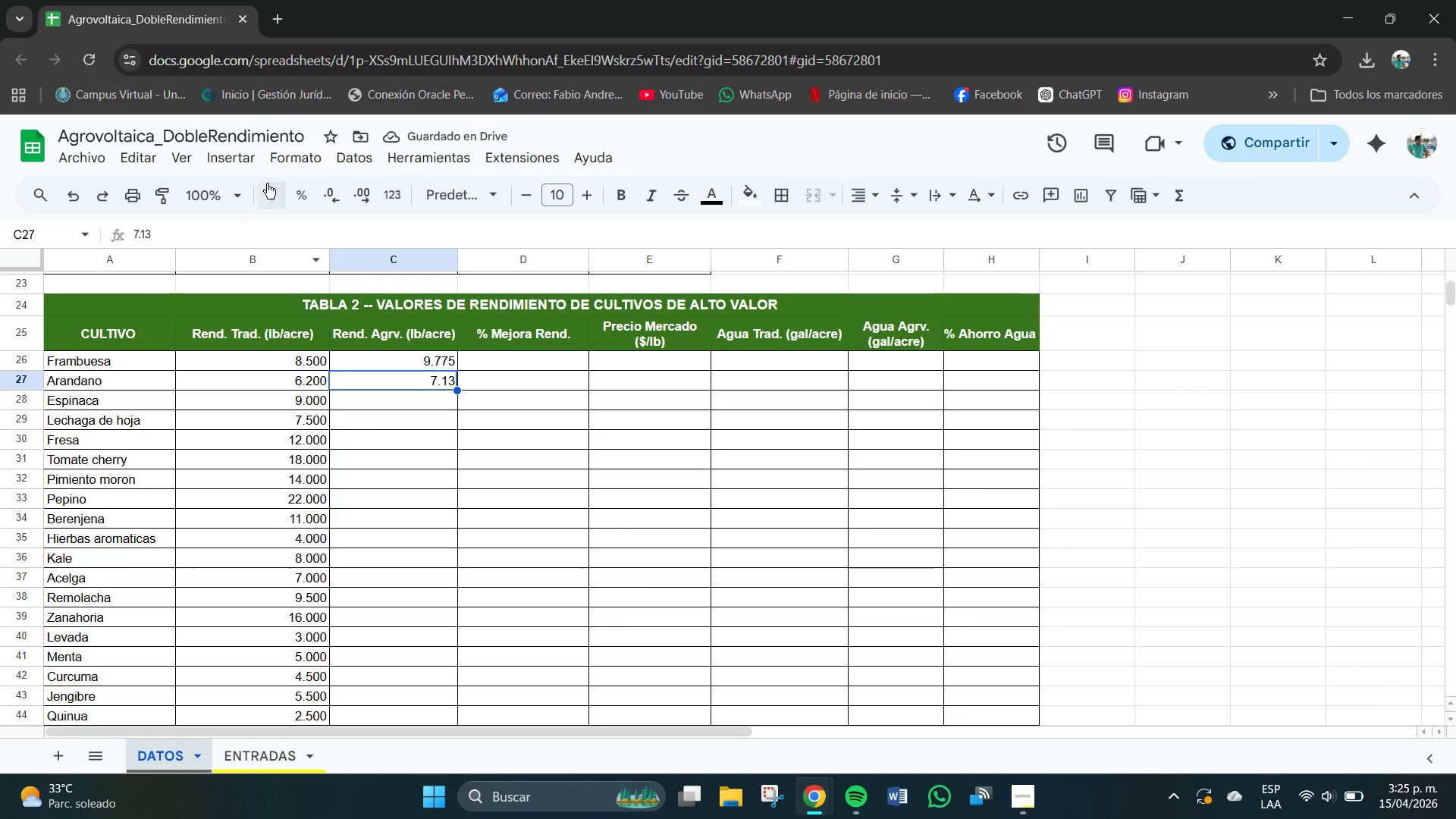 
left_click([356, 190])
 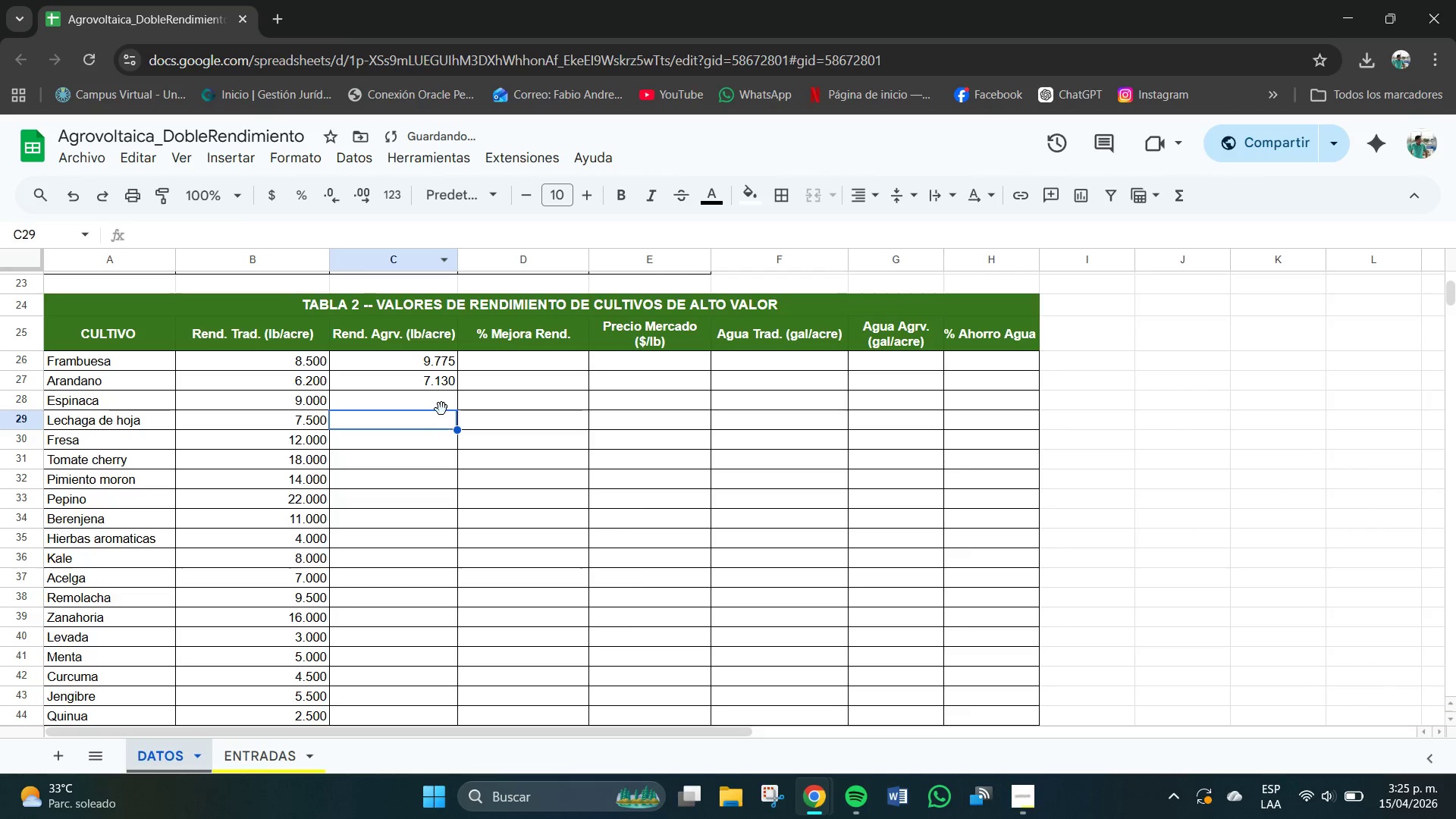 
double_click([440, 397])
 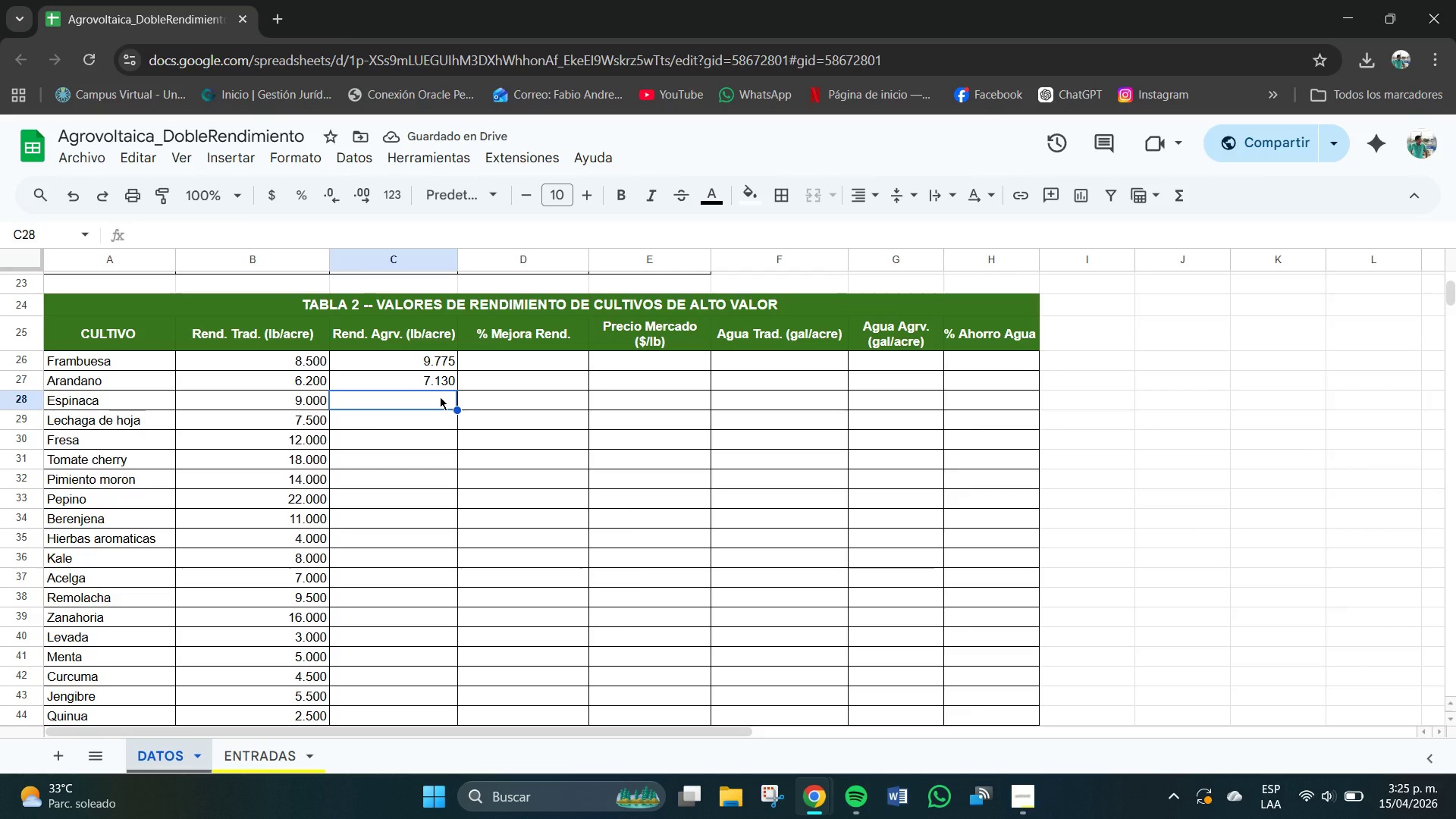 
key(Numpad1)
 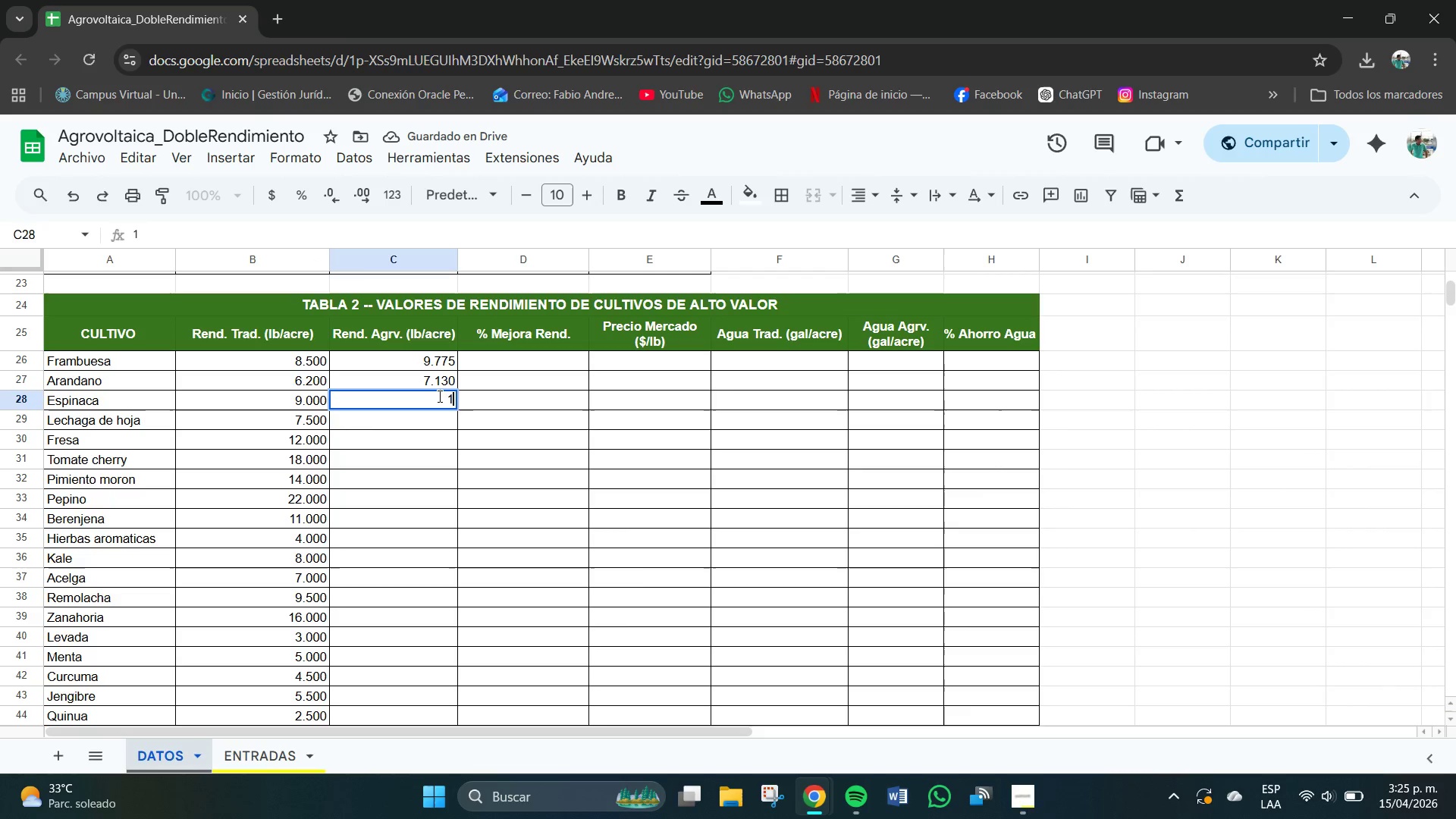 
key(Numpad3)
 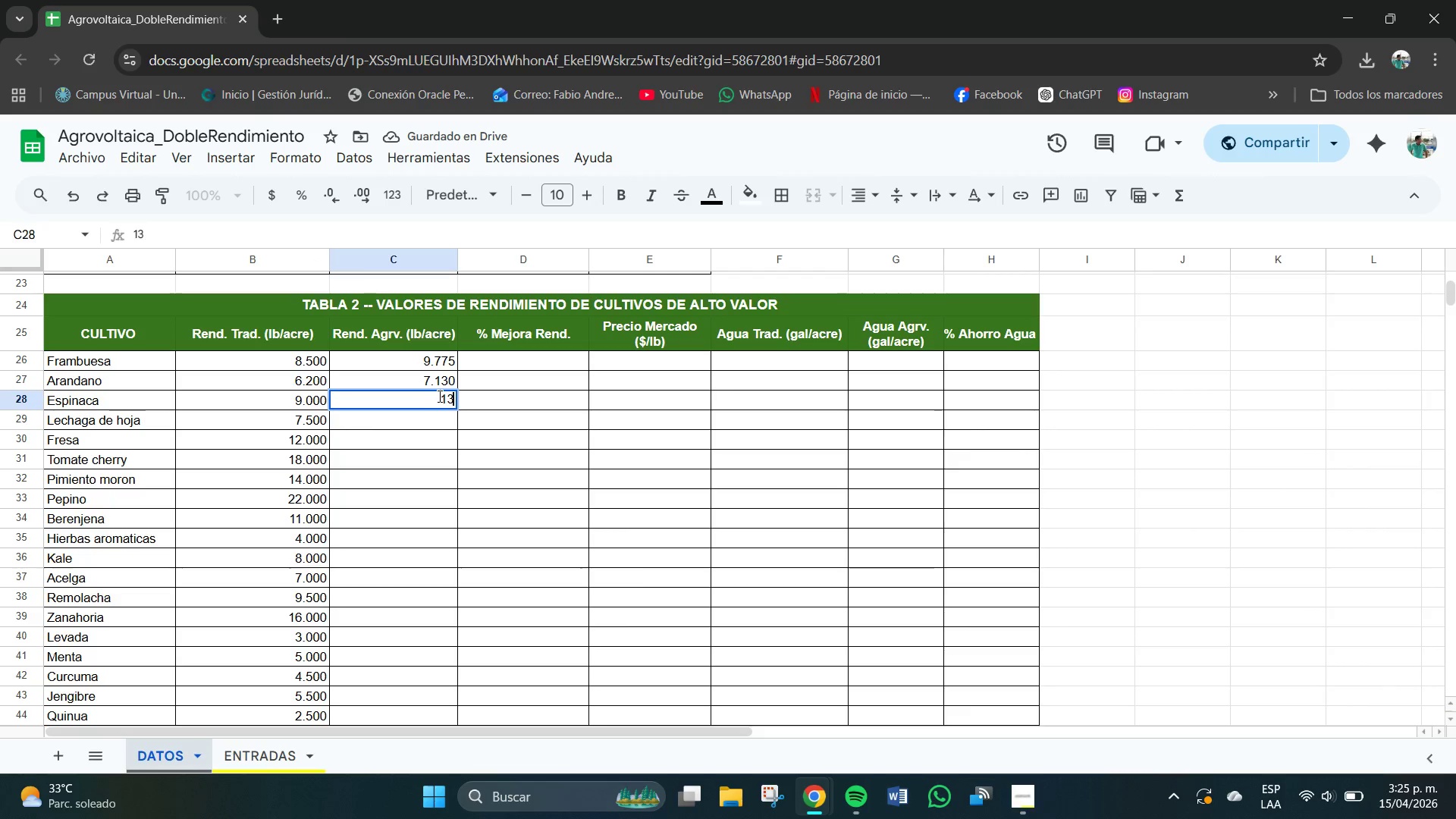 
key(Numpad5)
 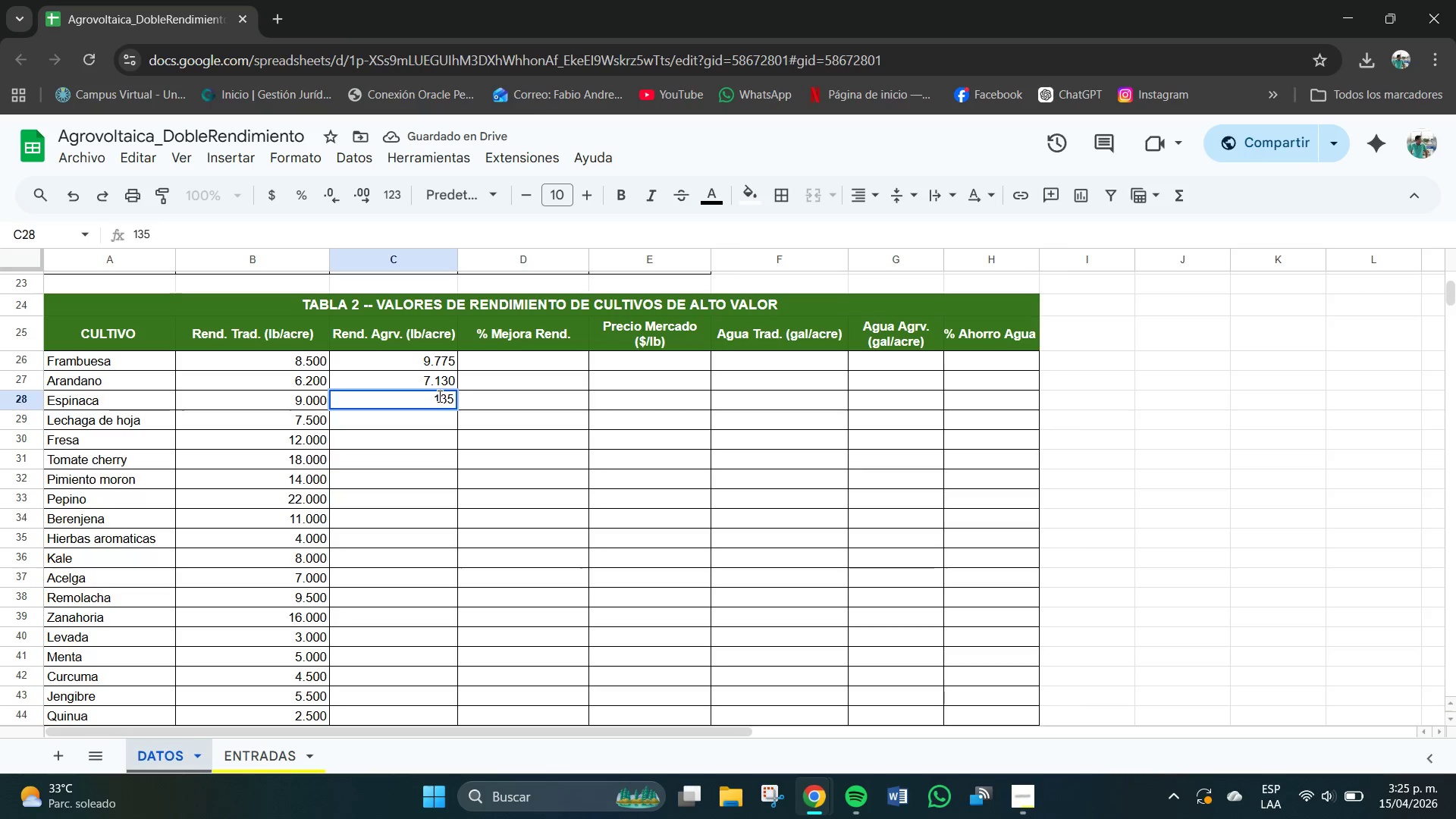 
key(Backspace)
 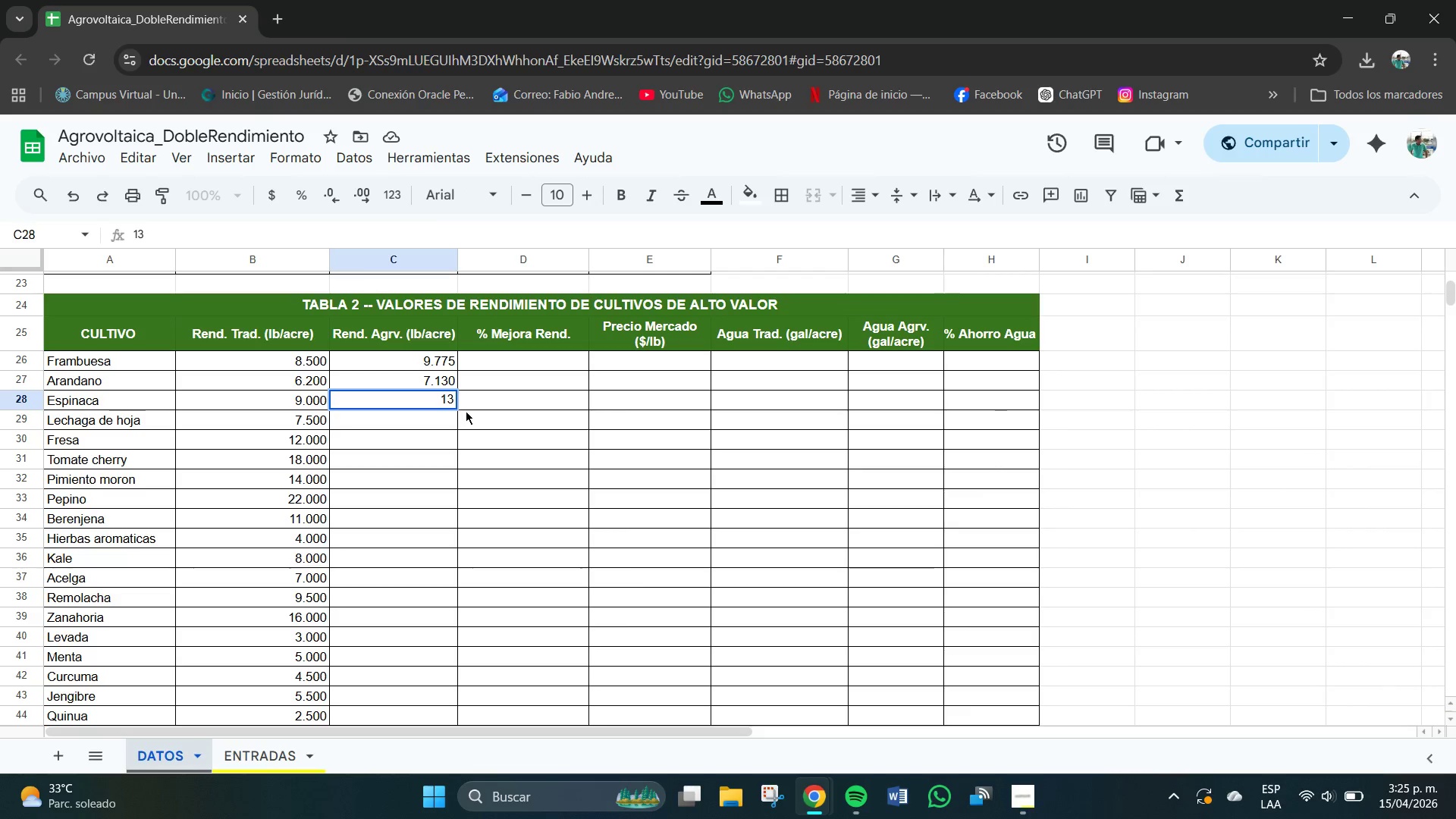 
key(Backspace)
 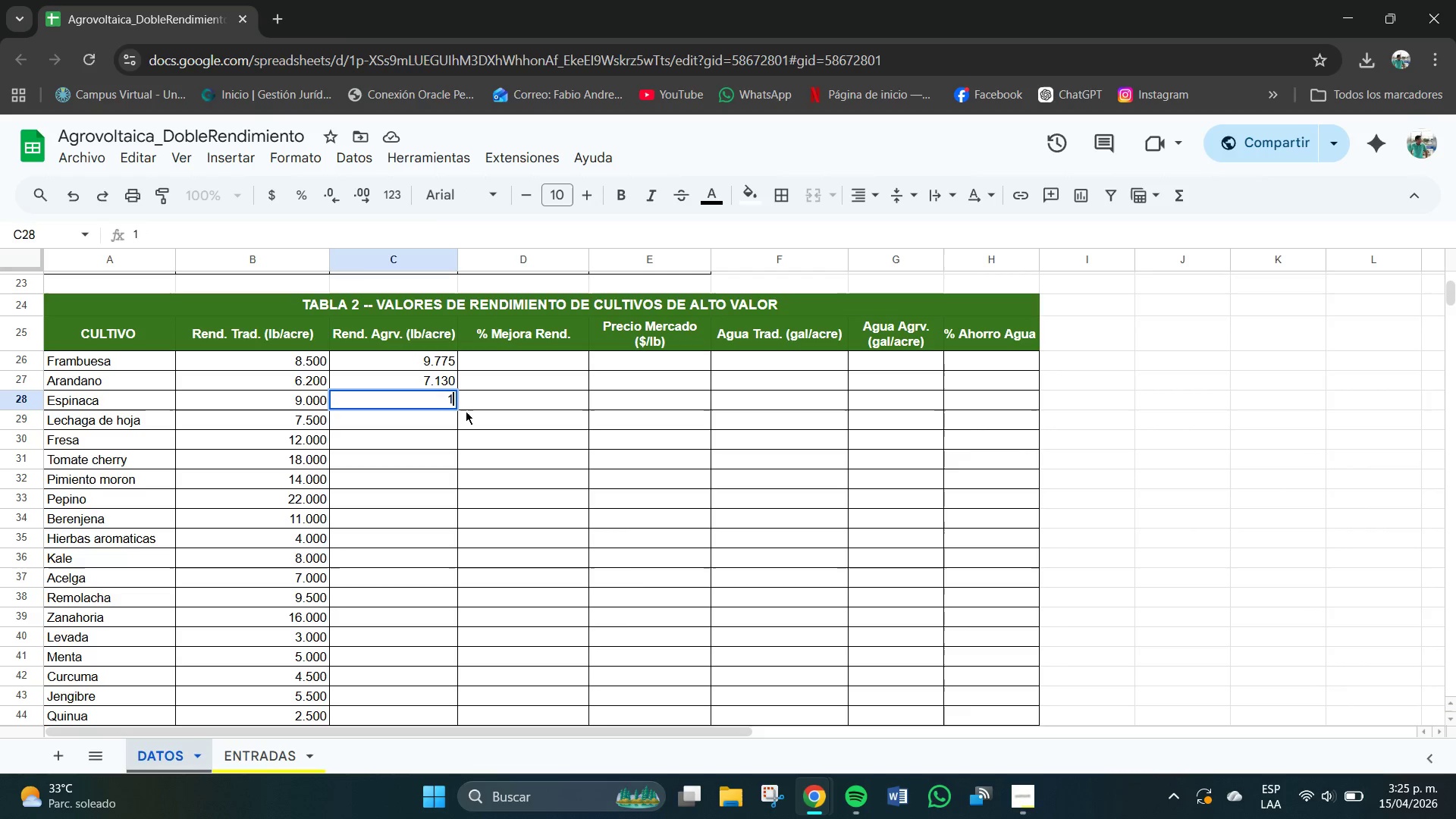 
key(Numpad0)
 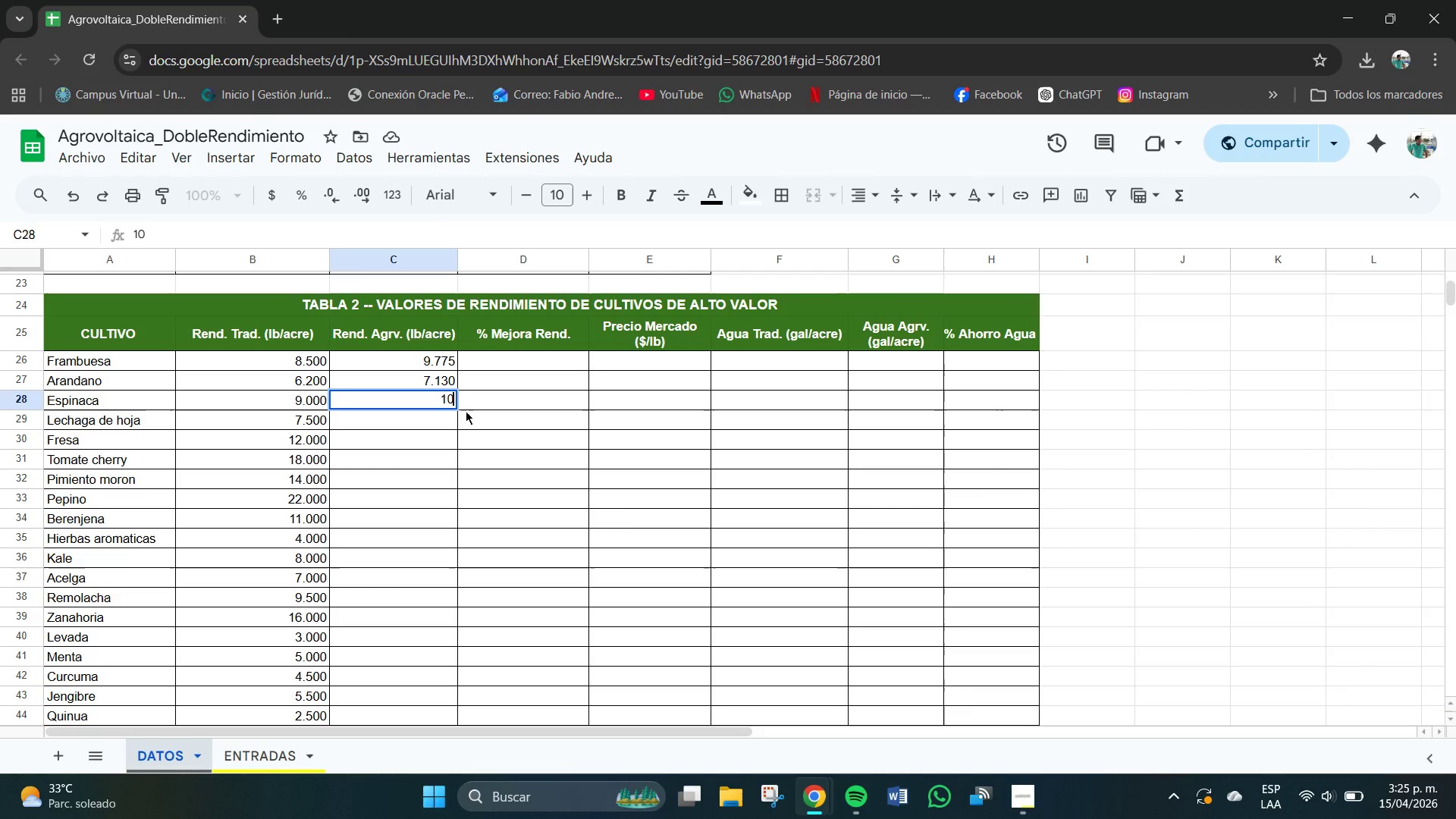 
key(NumpadDecimal)
 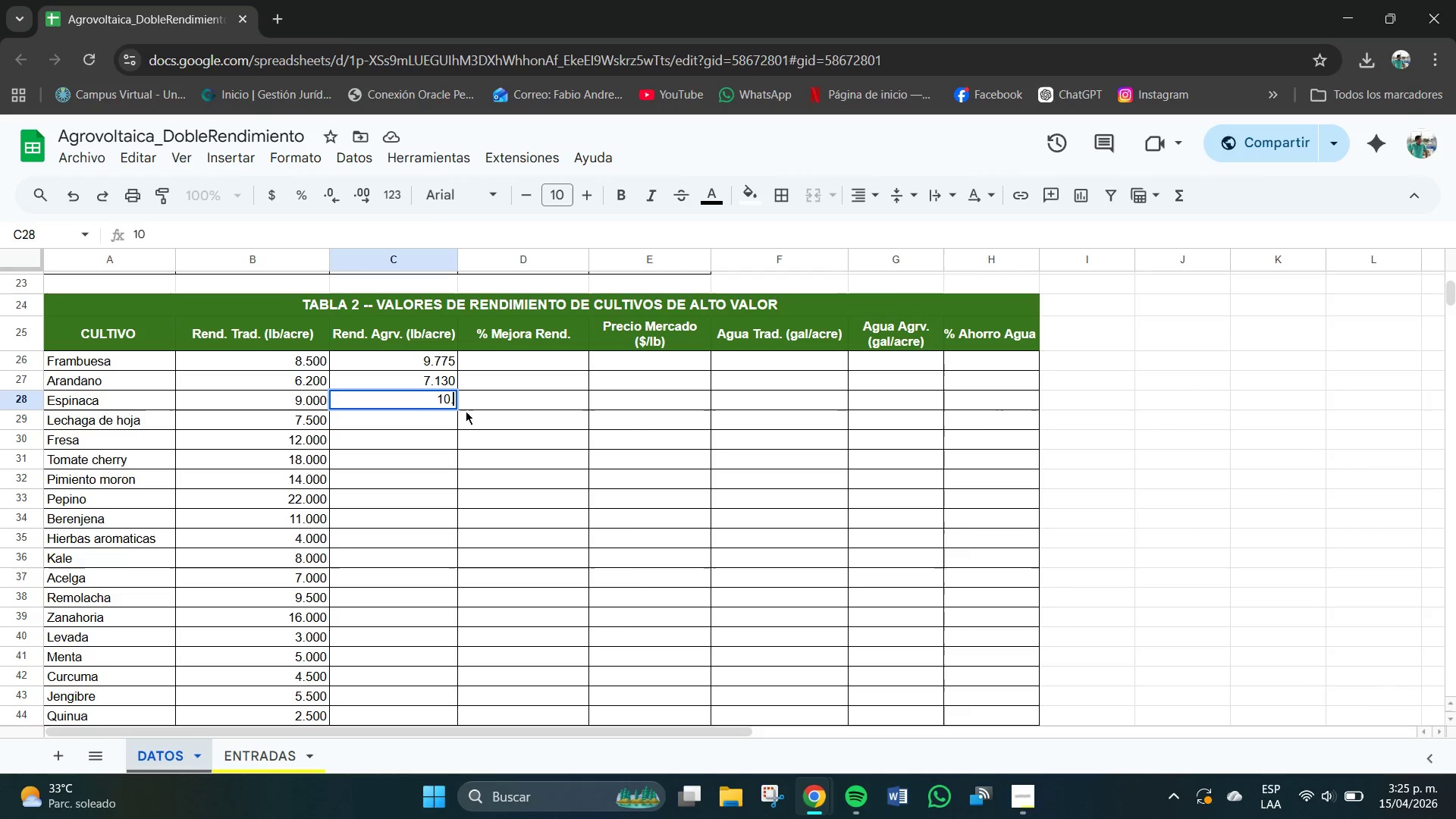 
key(Numpad3)
 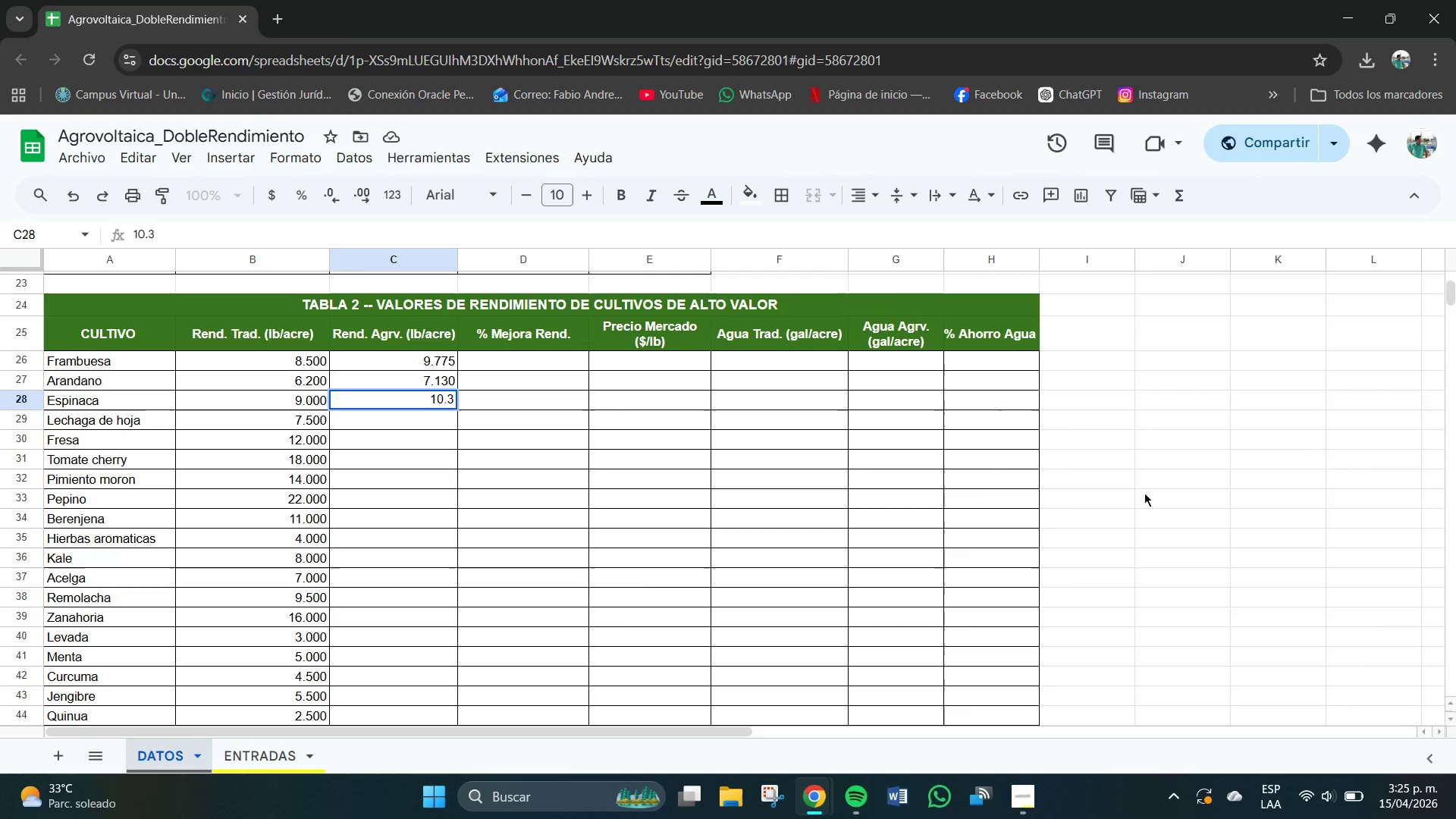 
key(Backspace)
 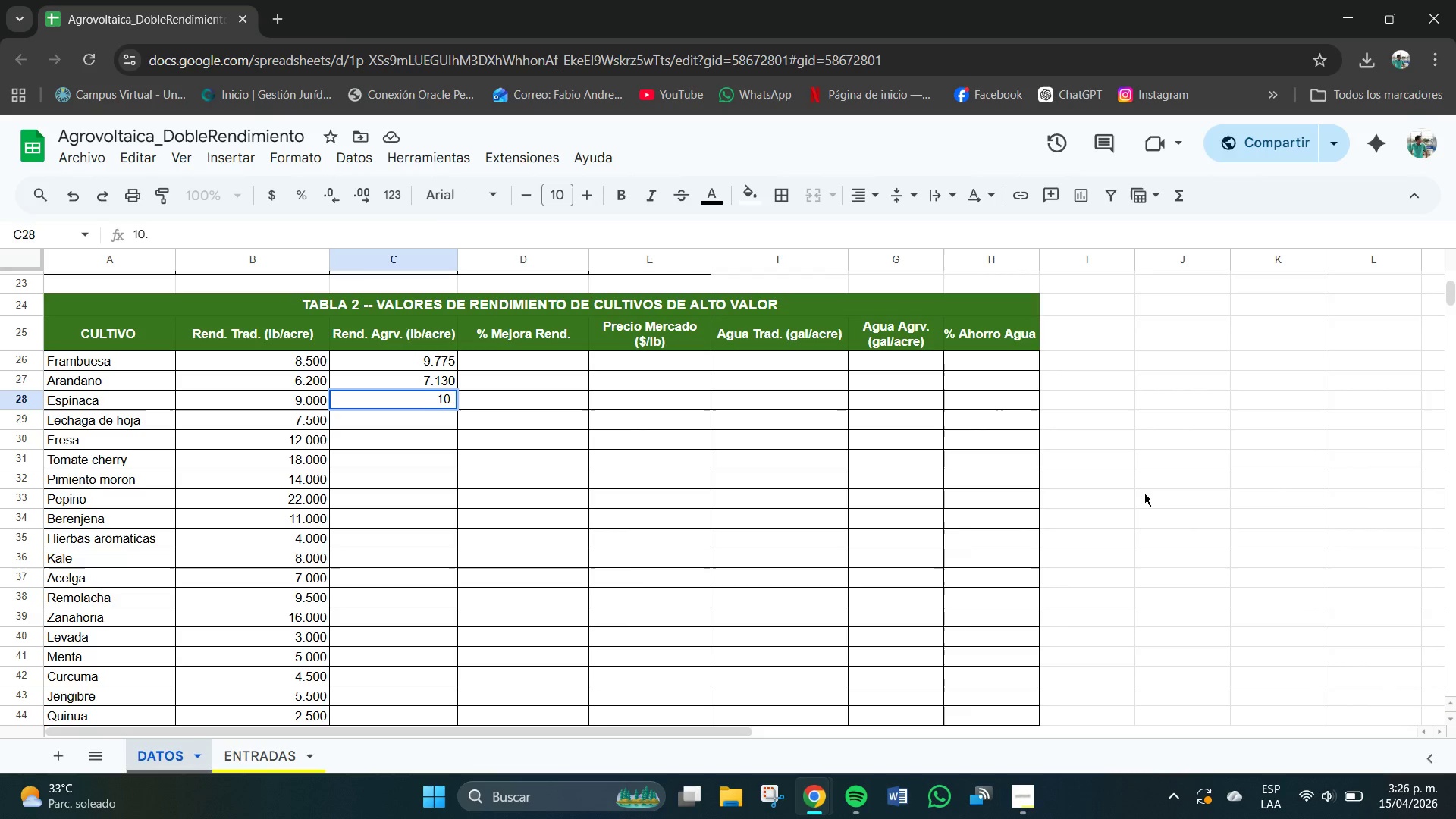 
key(Numpad3)
 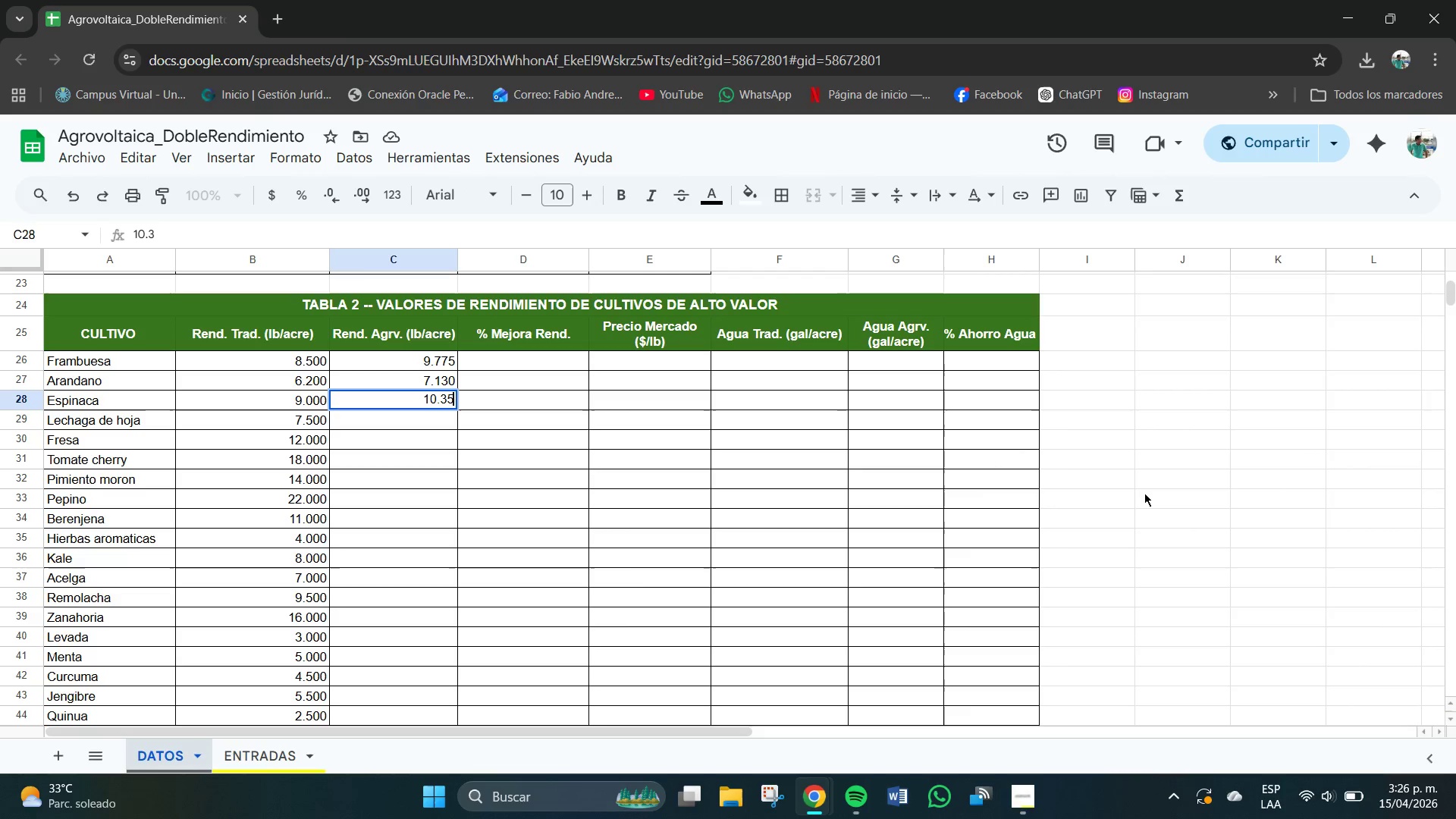 
key(Numpad5)
 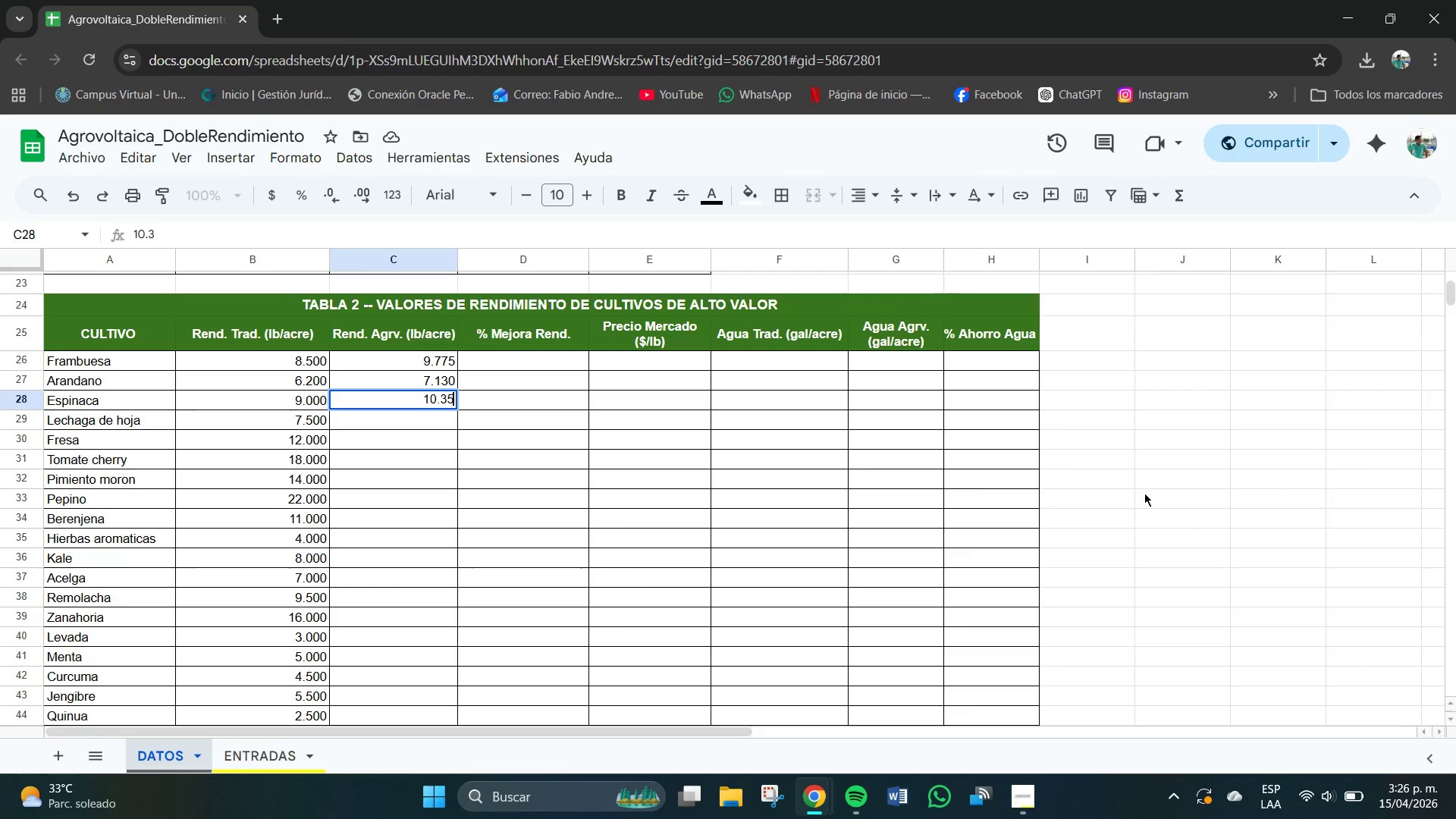 
key(Numpad0)
 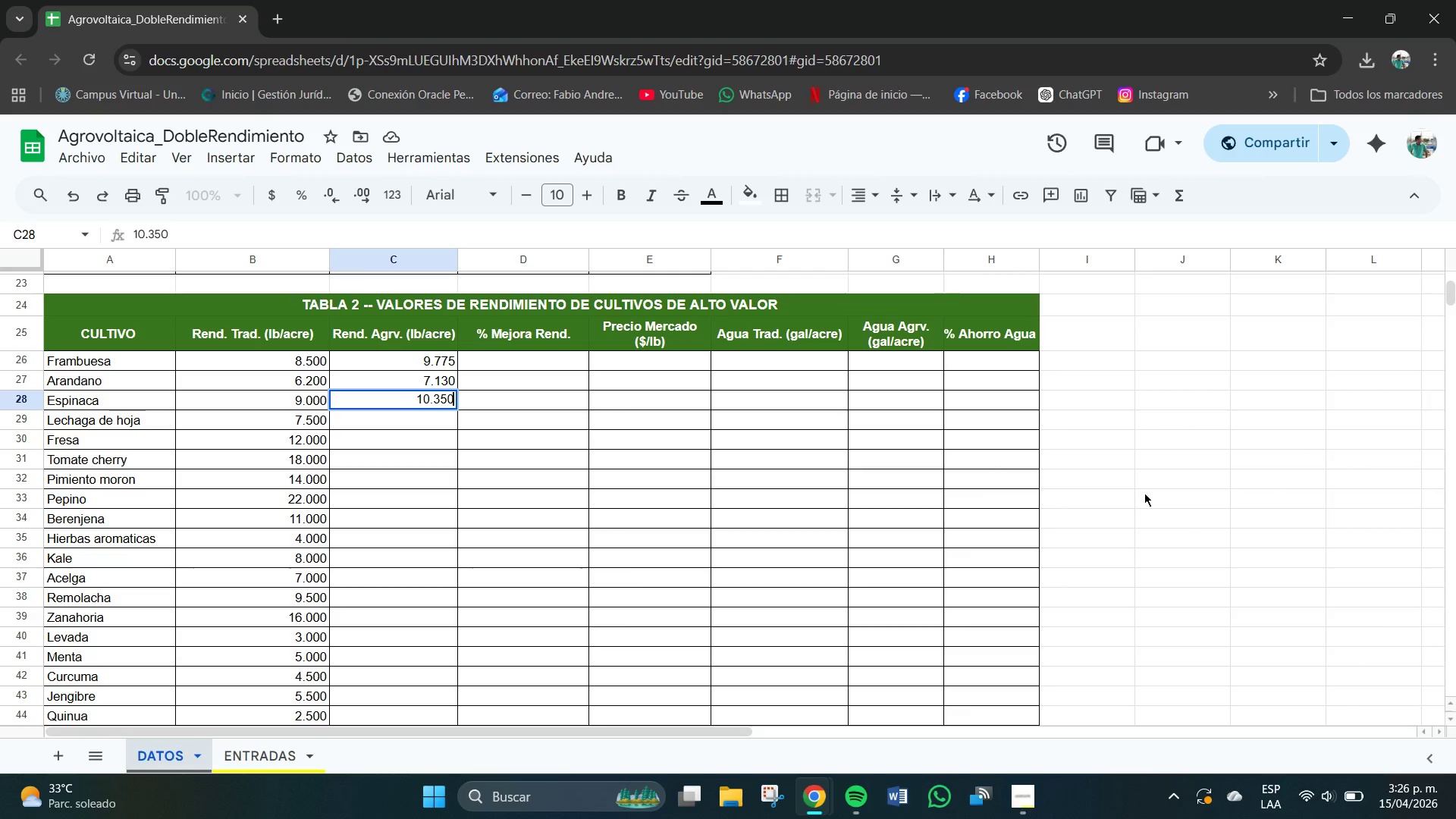 
key(NumpadEnter)
 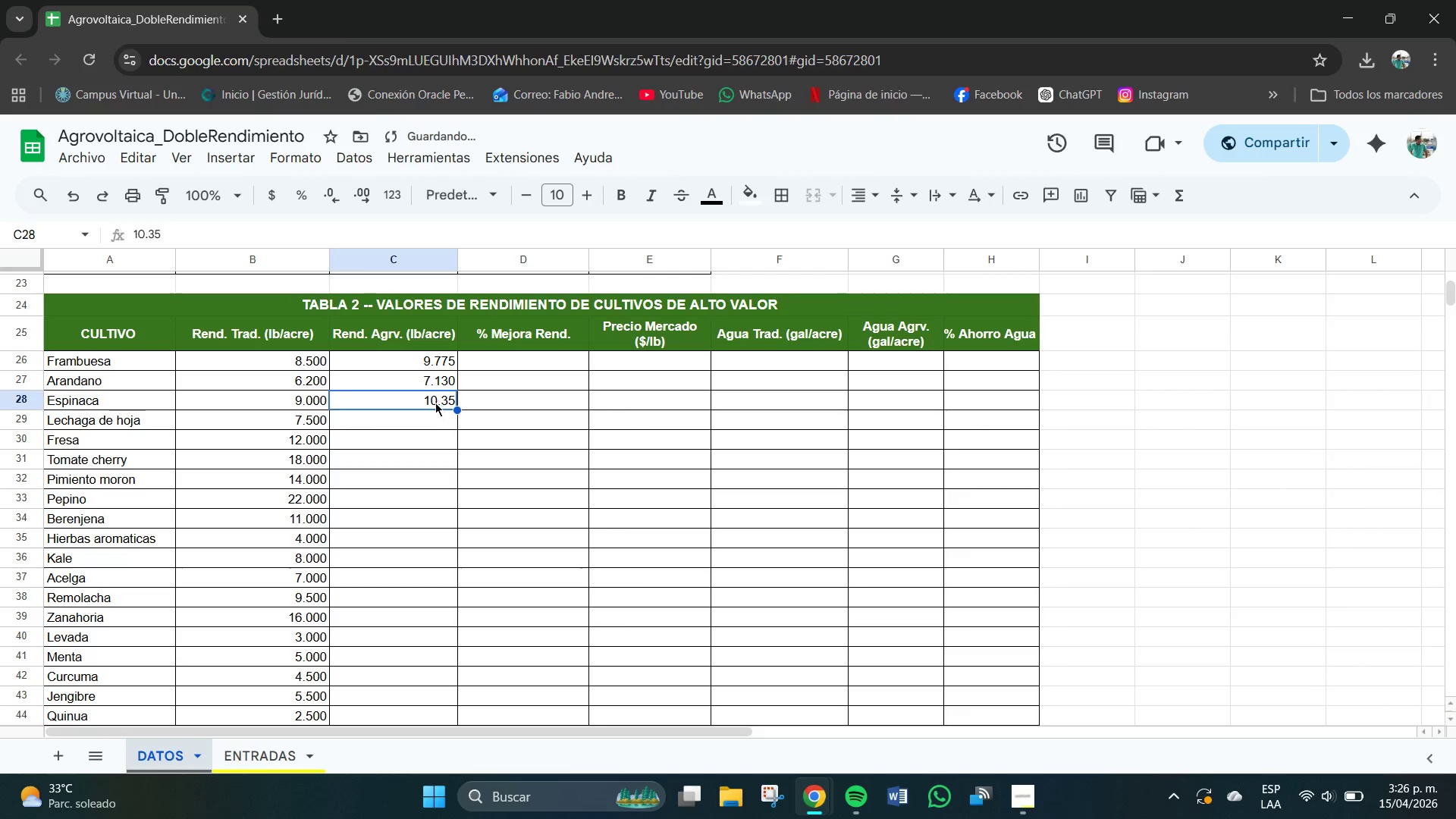 
left_click([363, 189])
 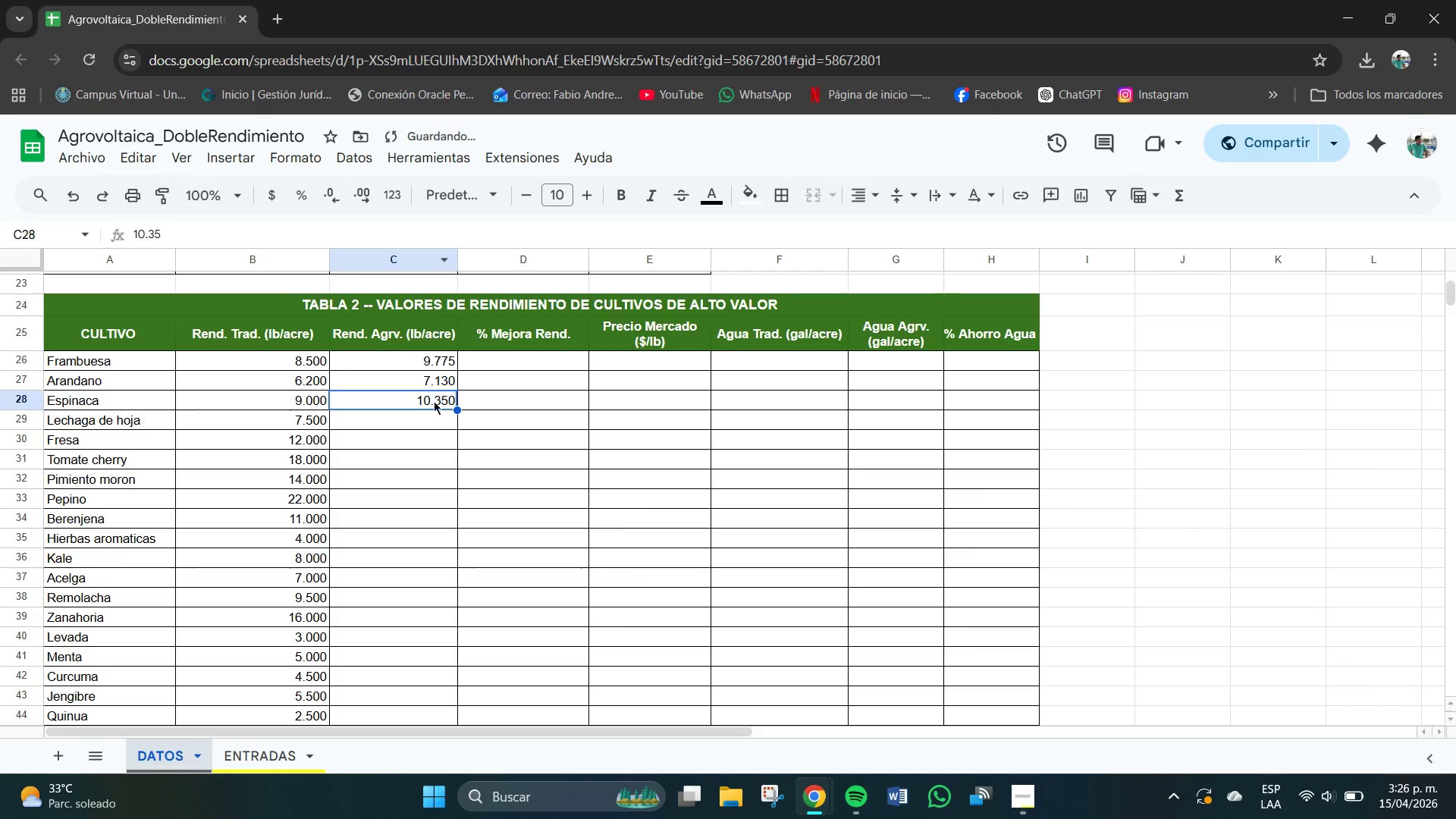 
left_click([438, 413])
 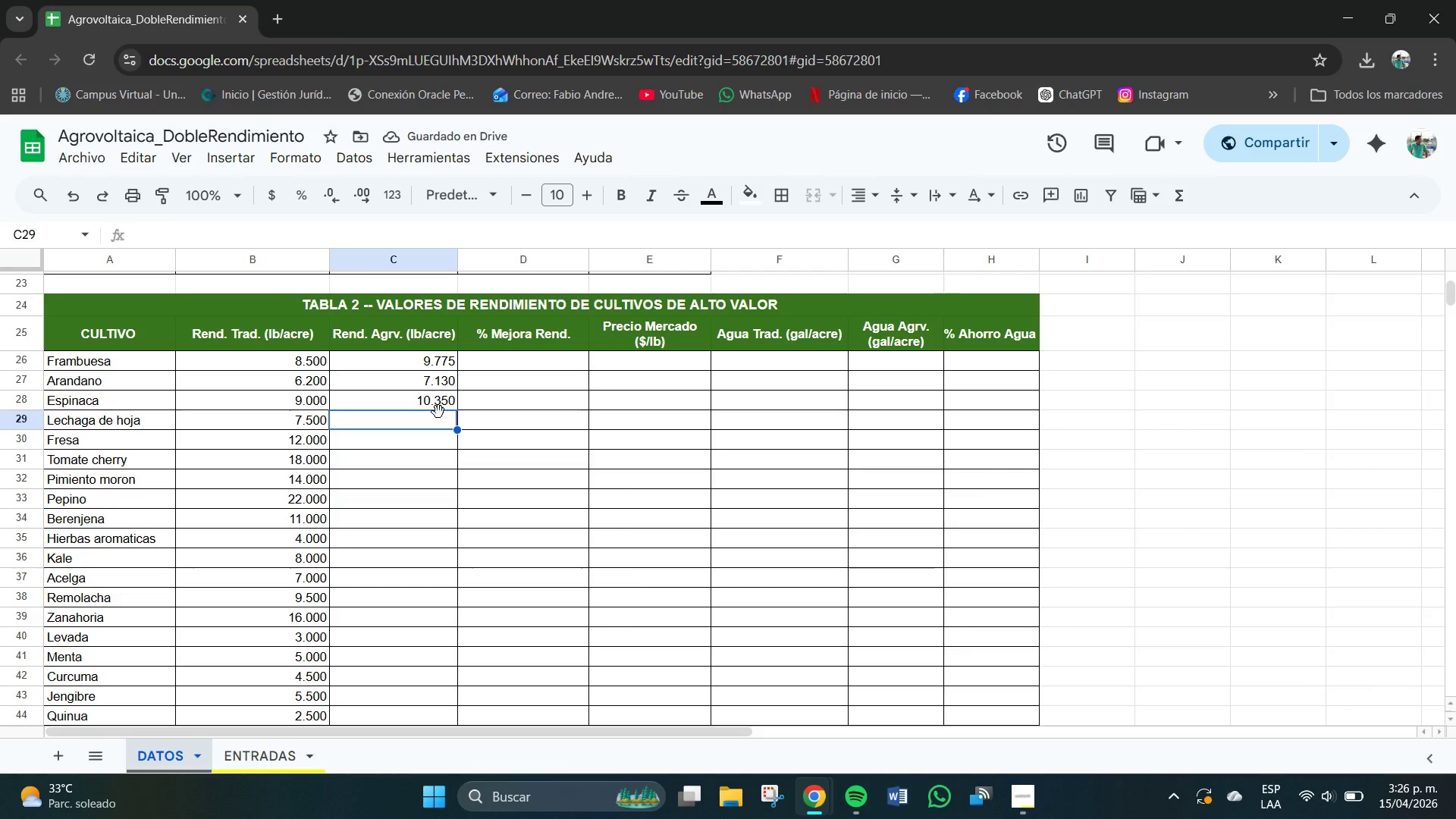 
key(Numpad8)
 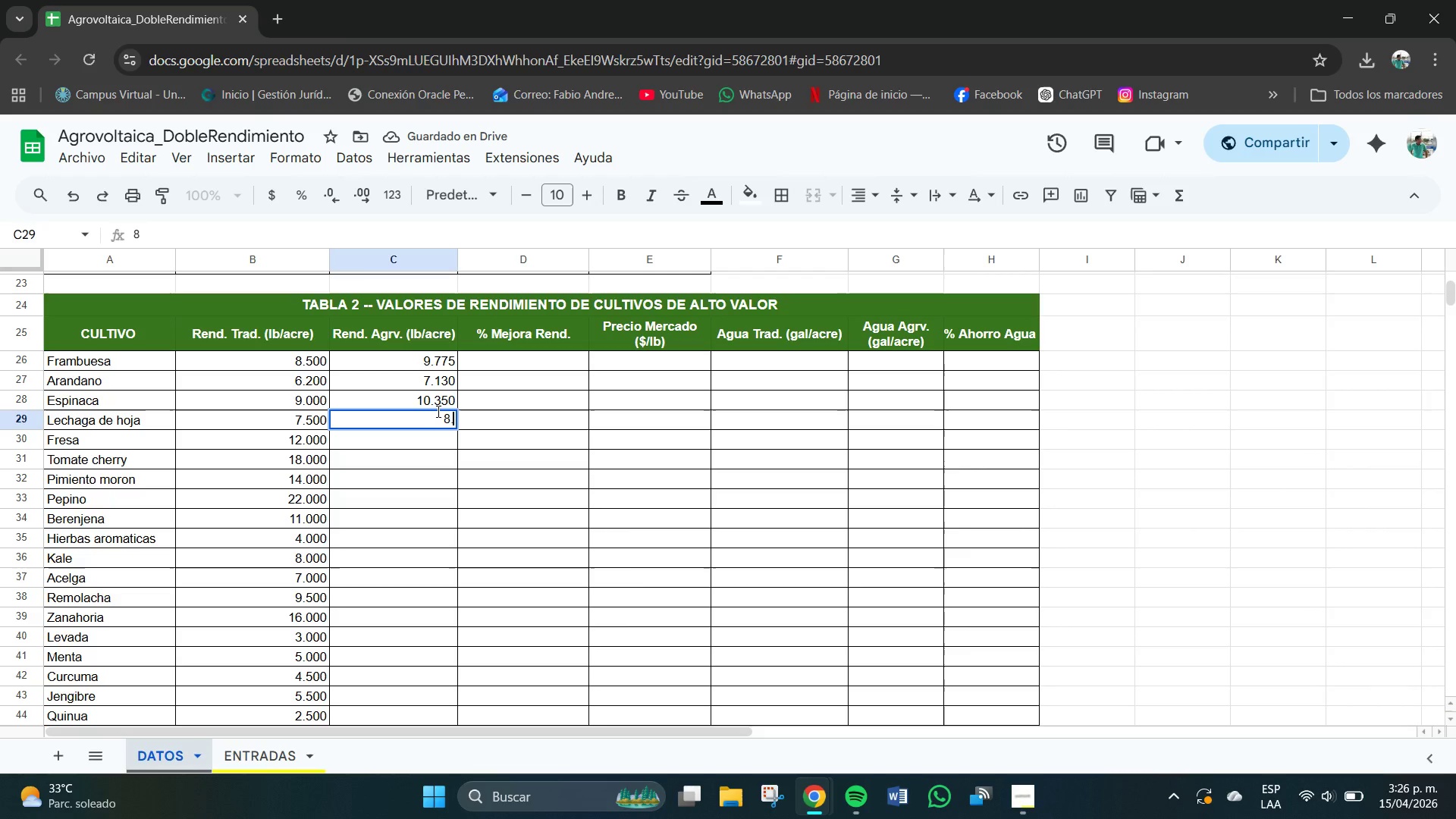 
key(NumpadDecimal)
 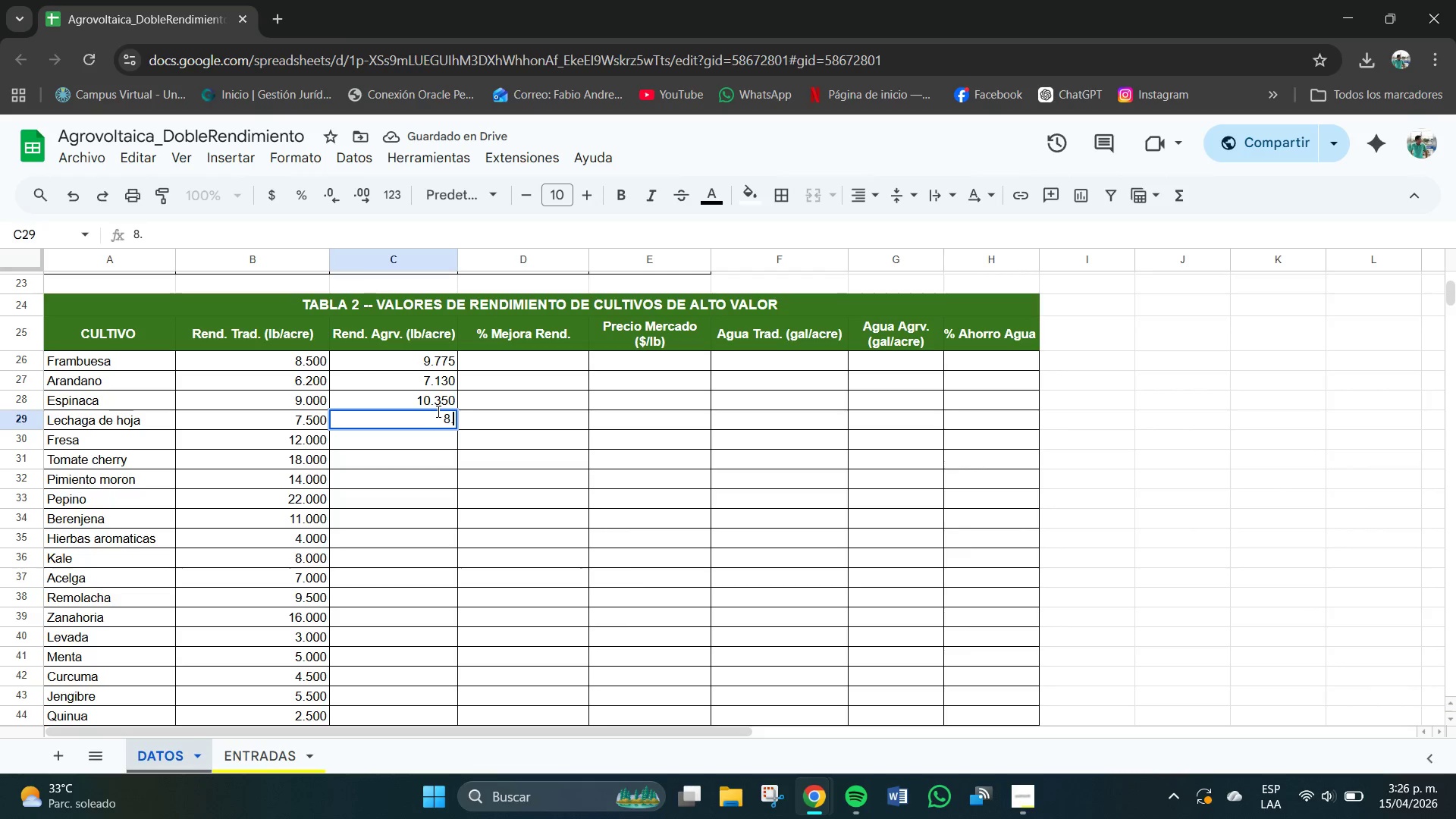 
key(Numpad6)
 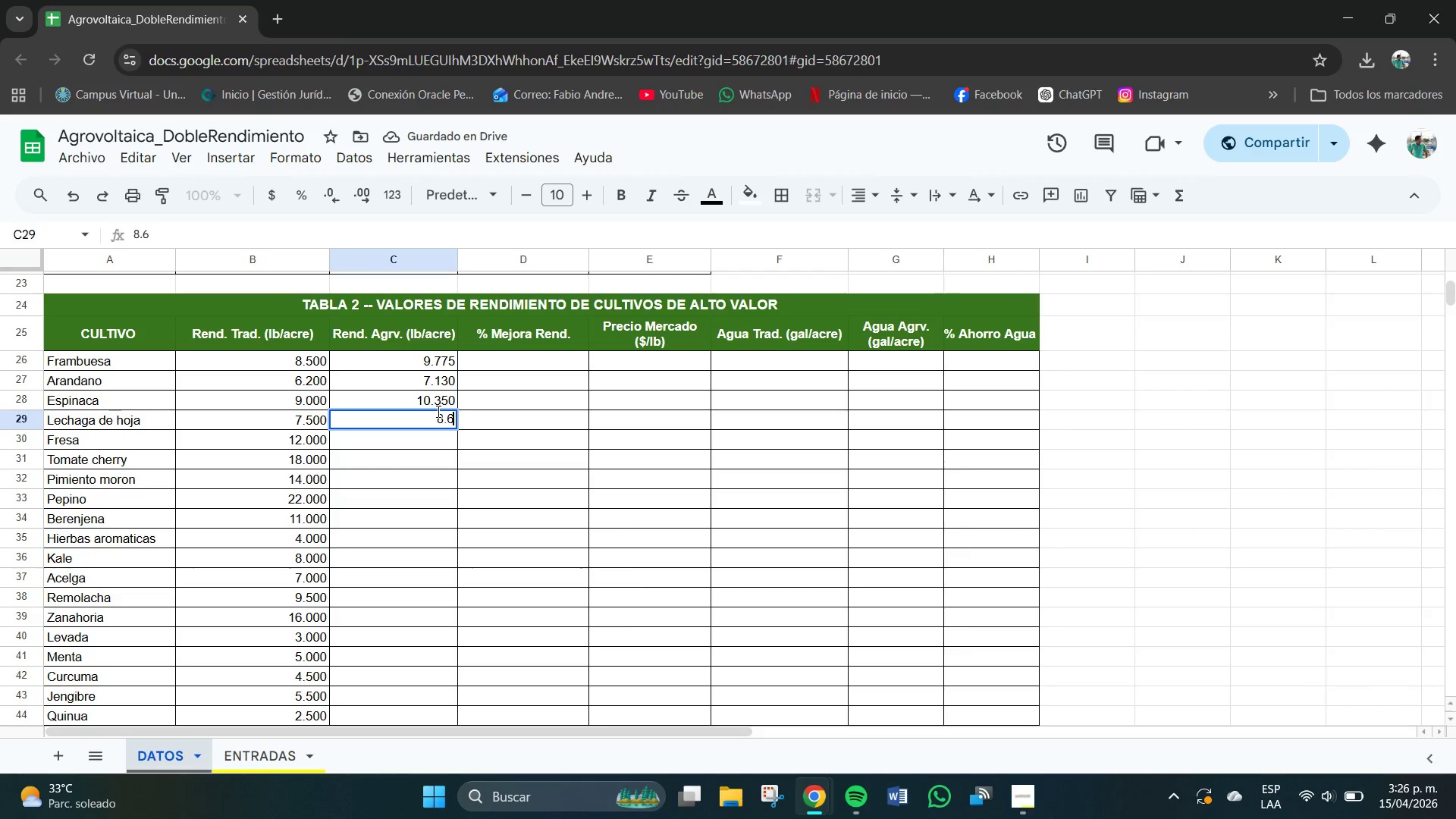 
key(Numpad2)
 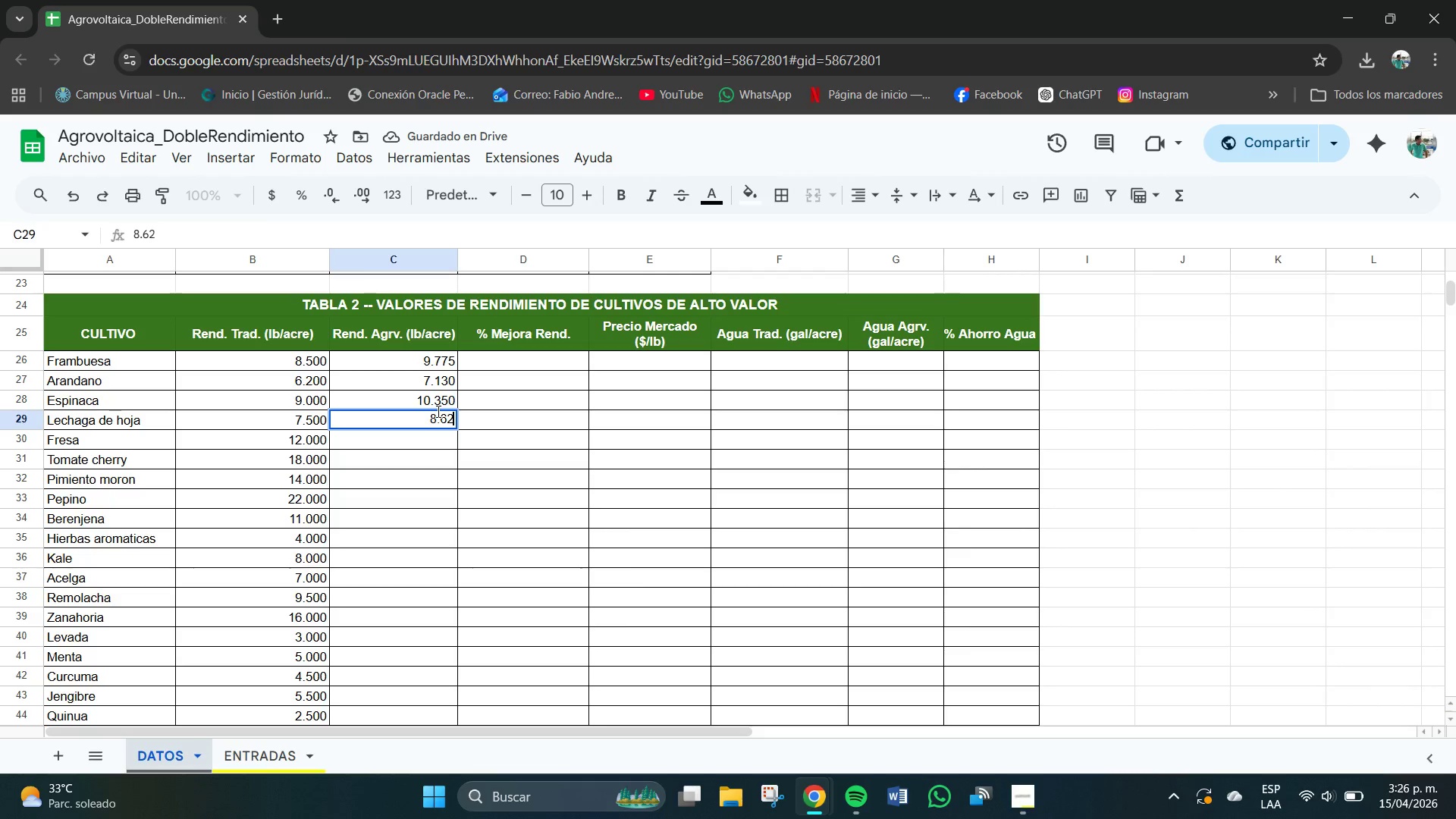 
key(Numpad5)
 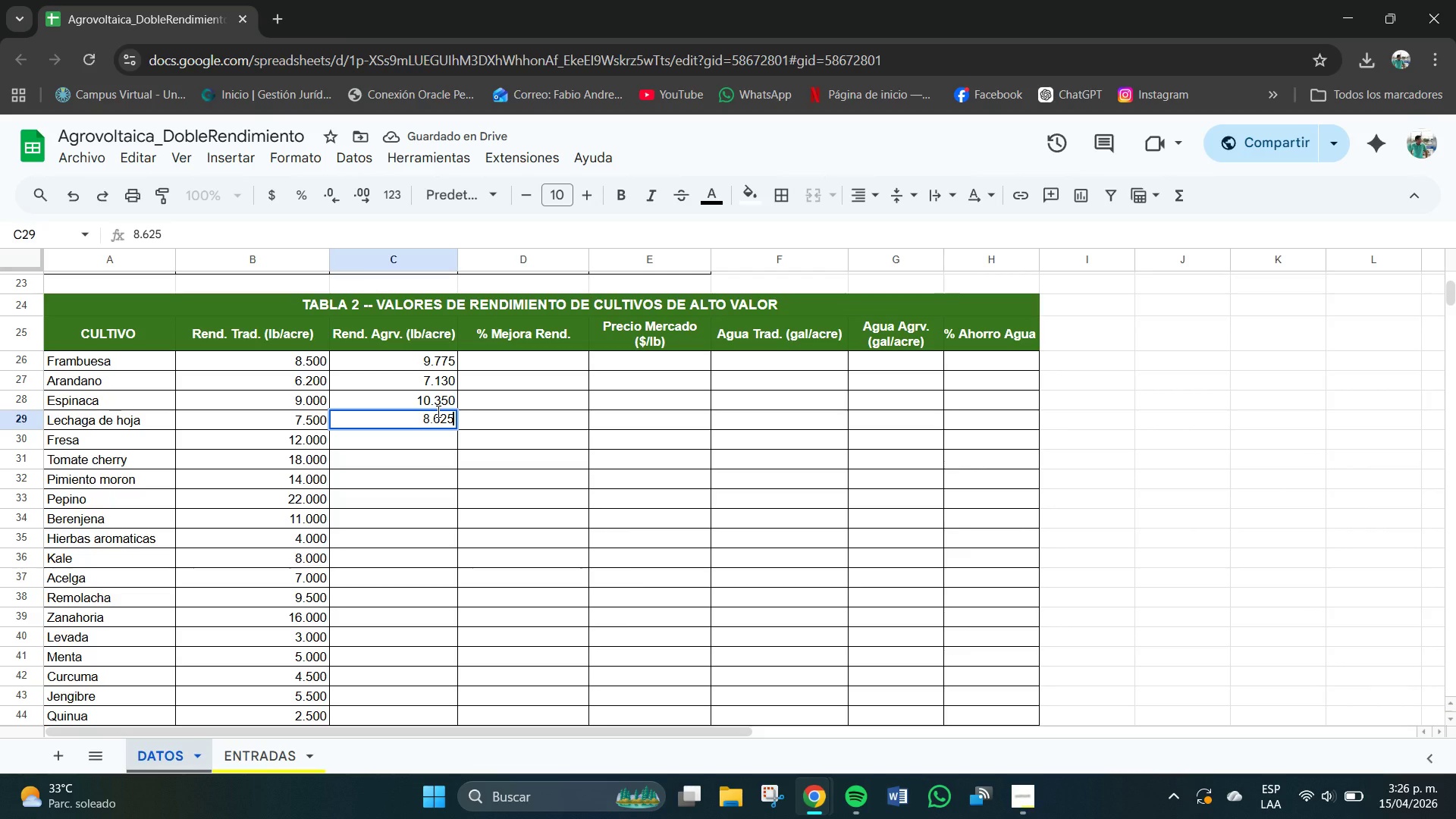 
key(NumpadEnter)
 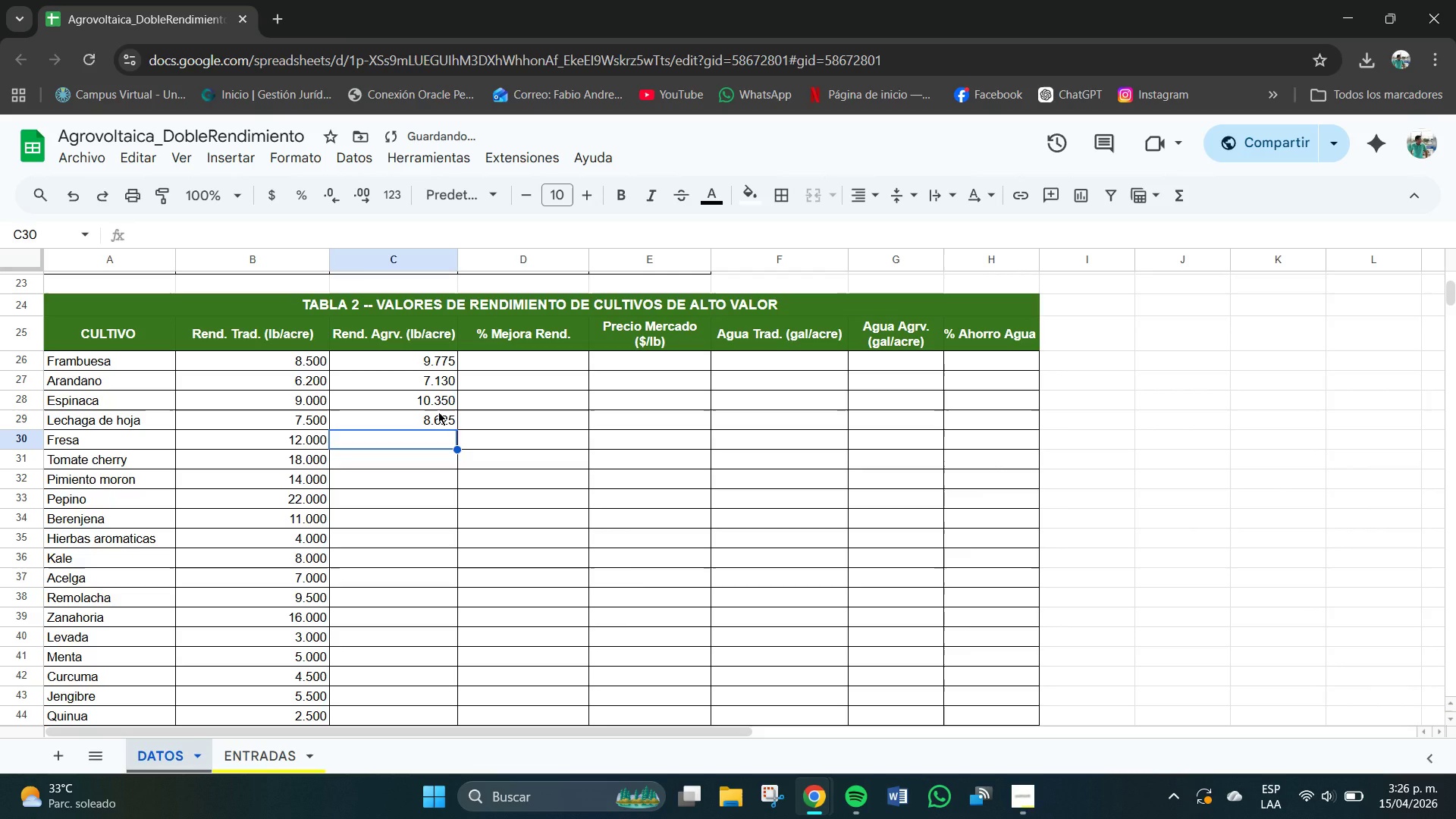 
key(Numpad1)
 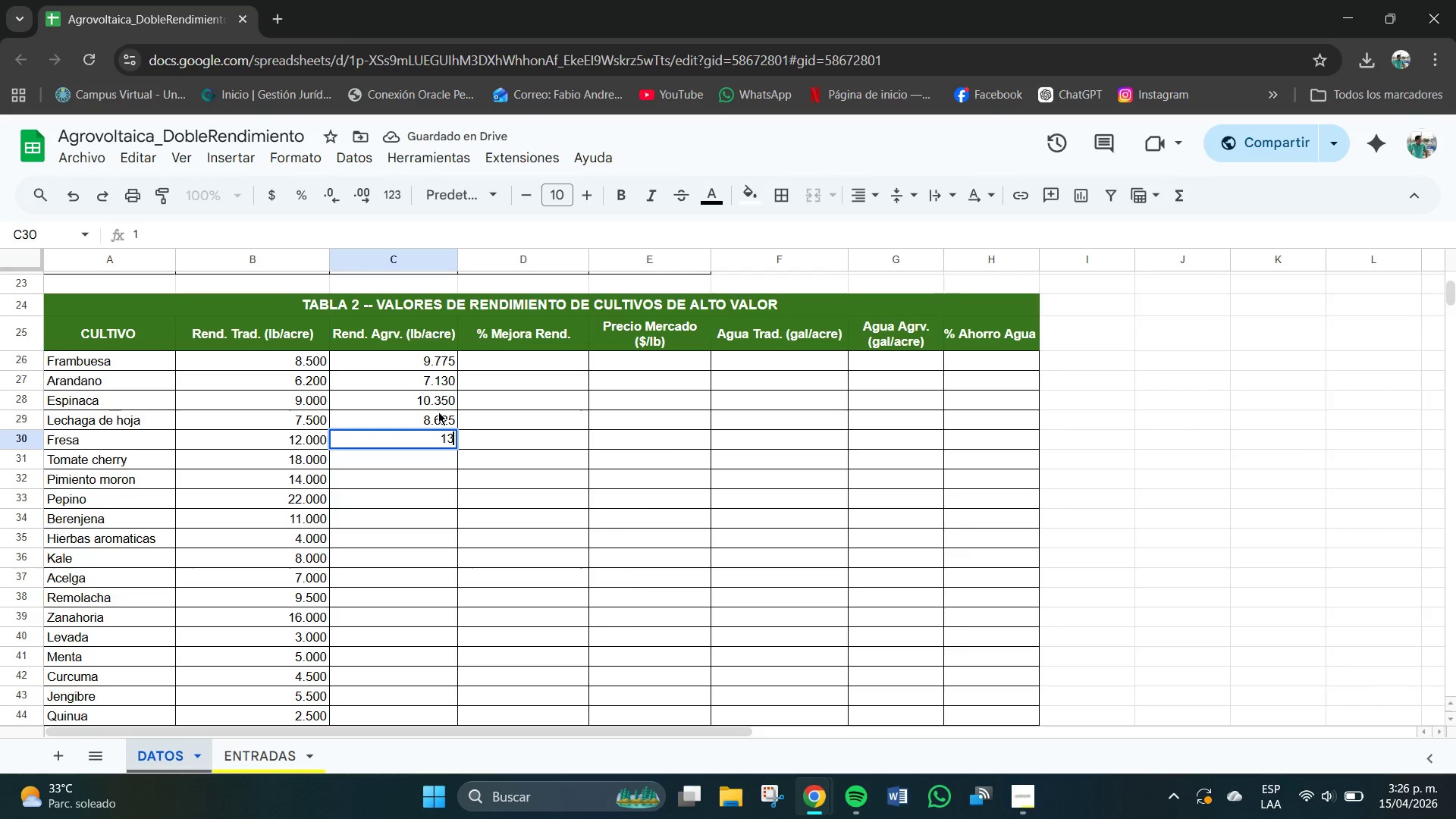 
key(Numpad3)
 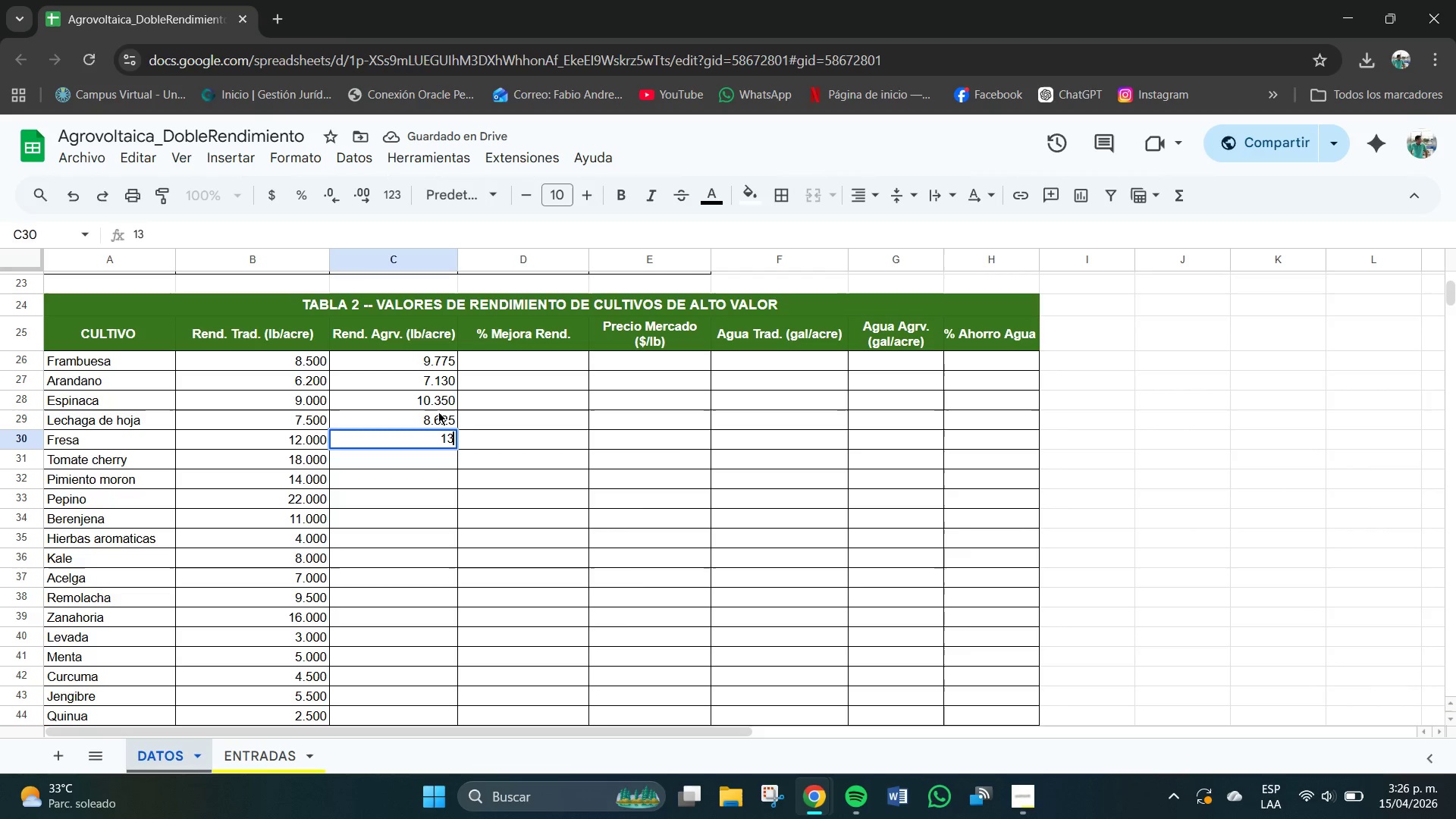 
key(NumpadDecimal)
 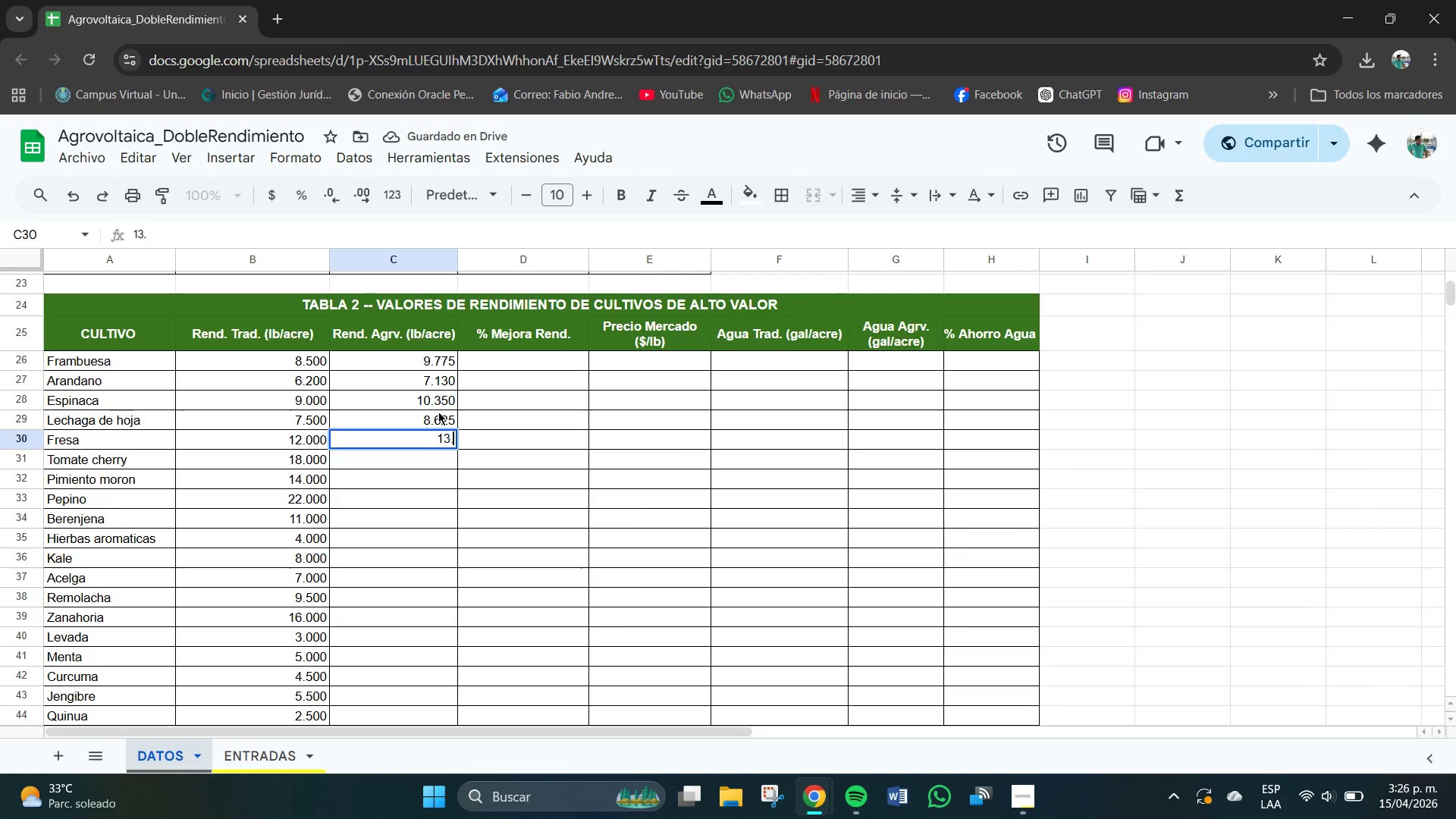 
key(Numpad8)
 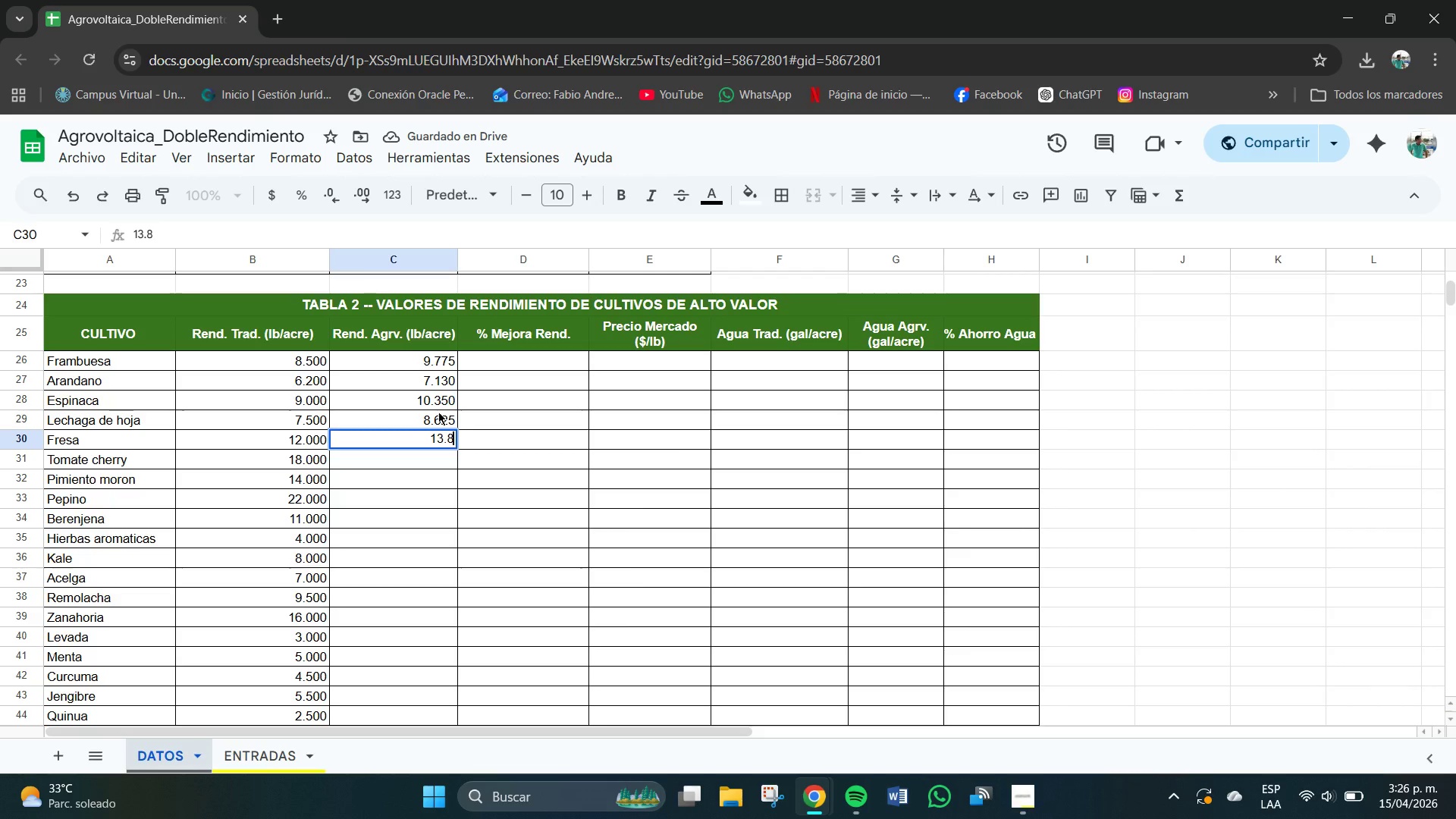 
key(Numpad0)
 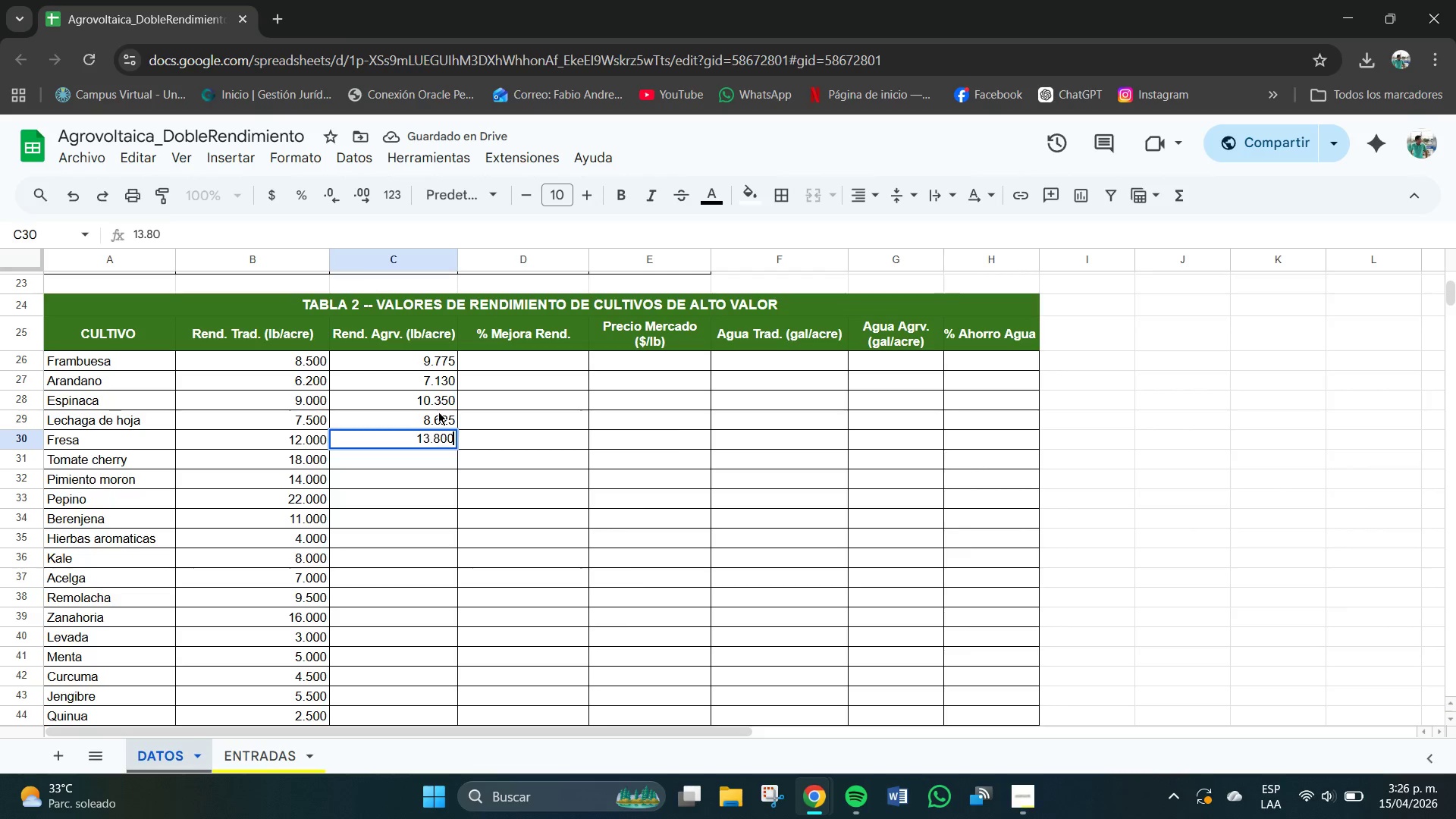 
key(Numpad0)
 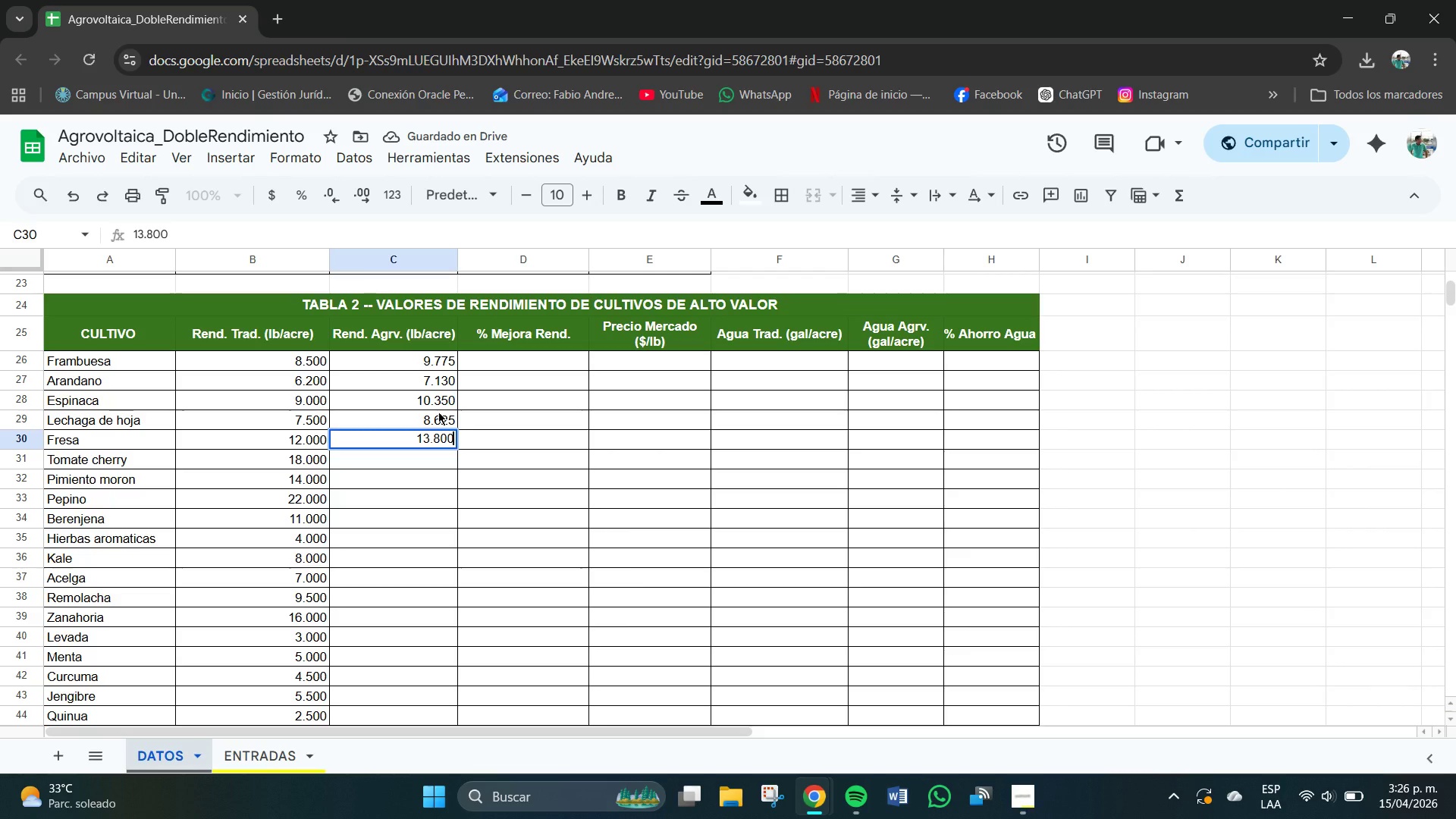 
key(NumpadEnter)
 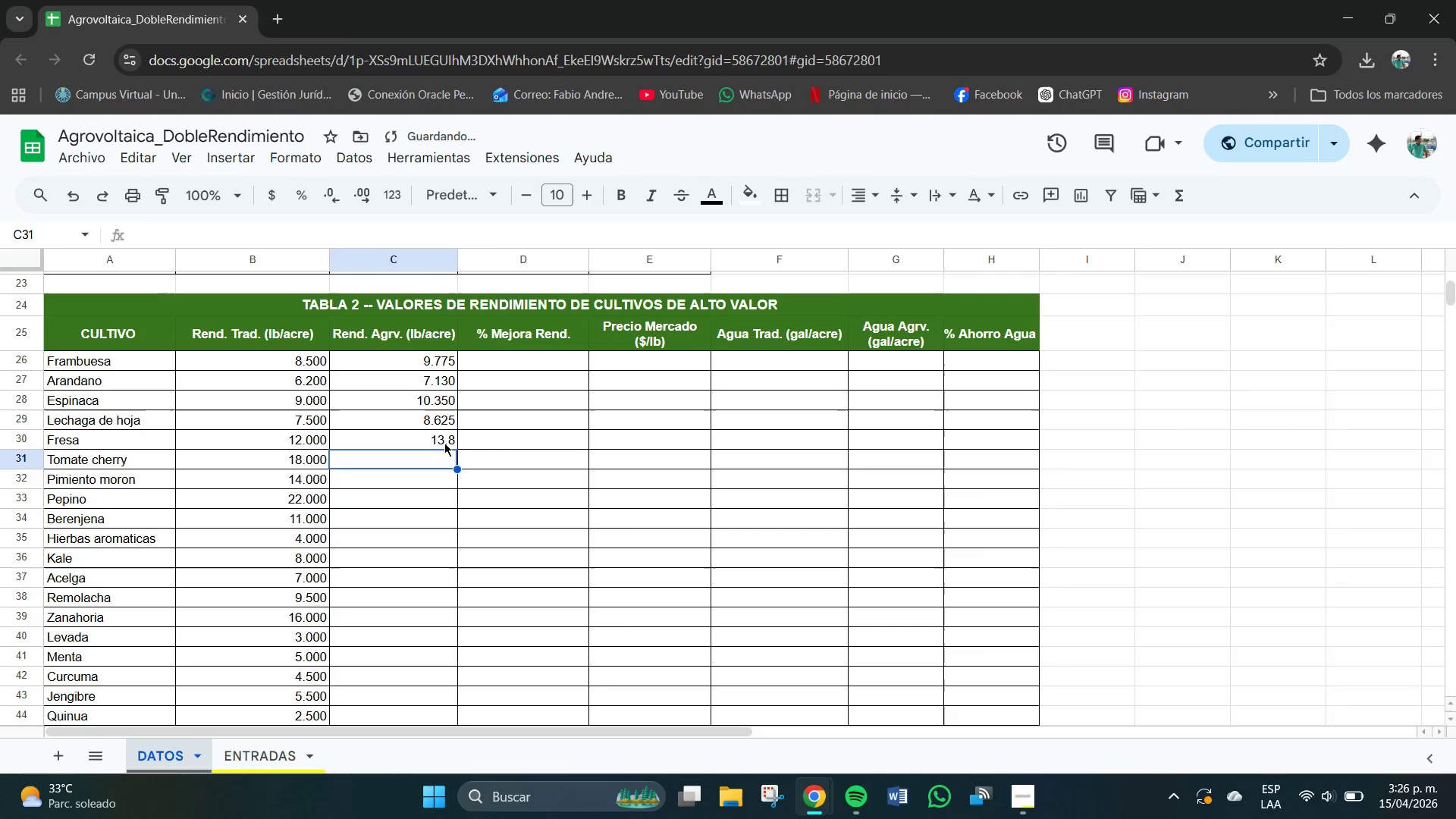 
left_click([445, 441])
 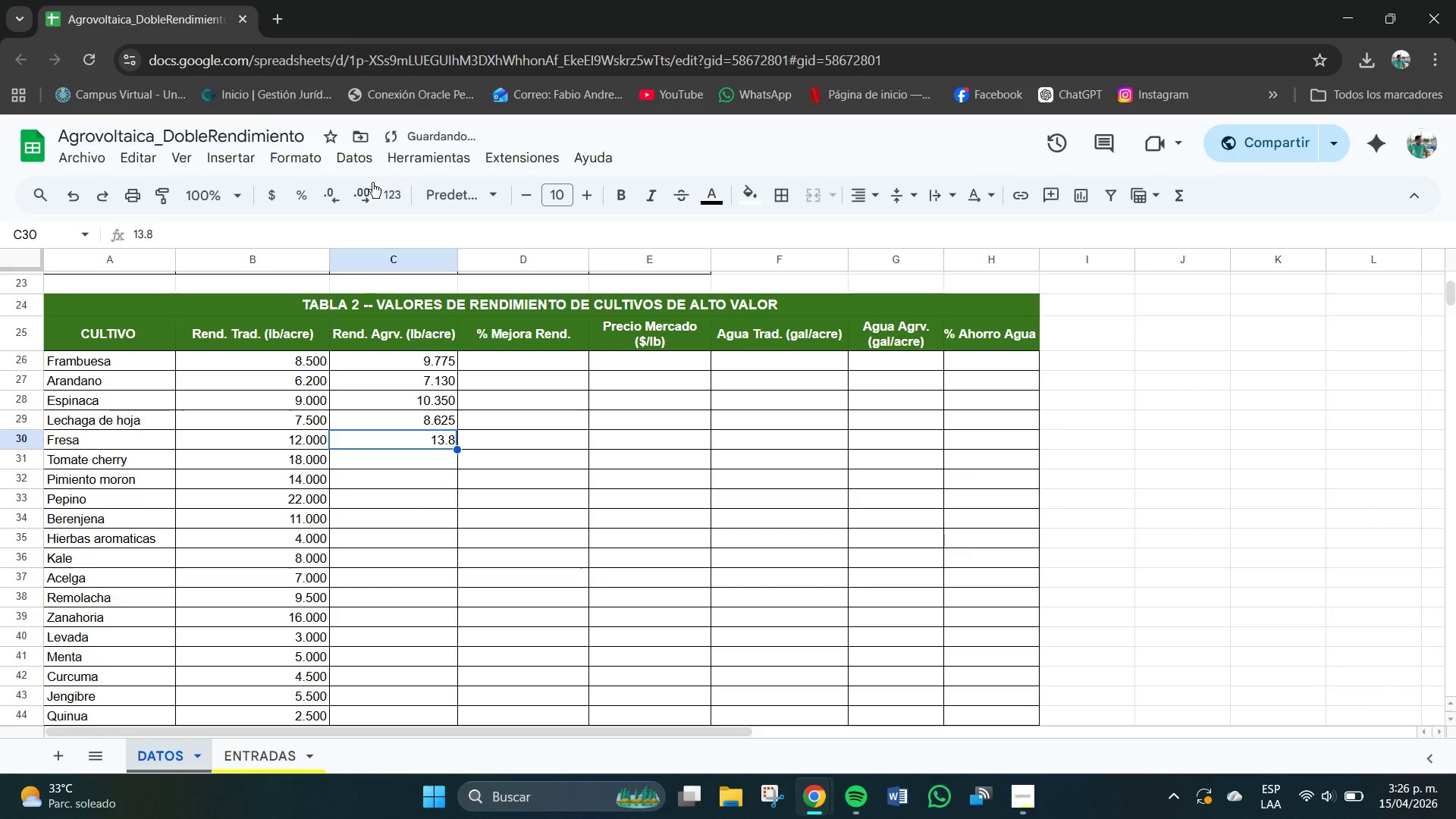 
left_click([352, 203])
 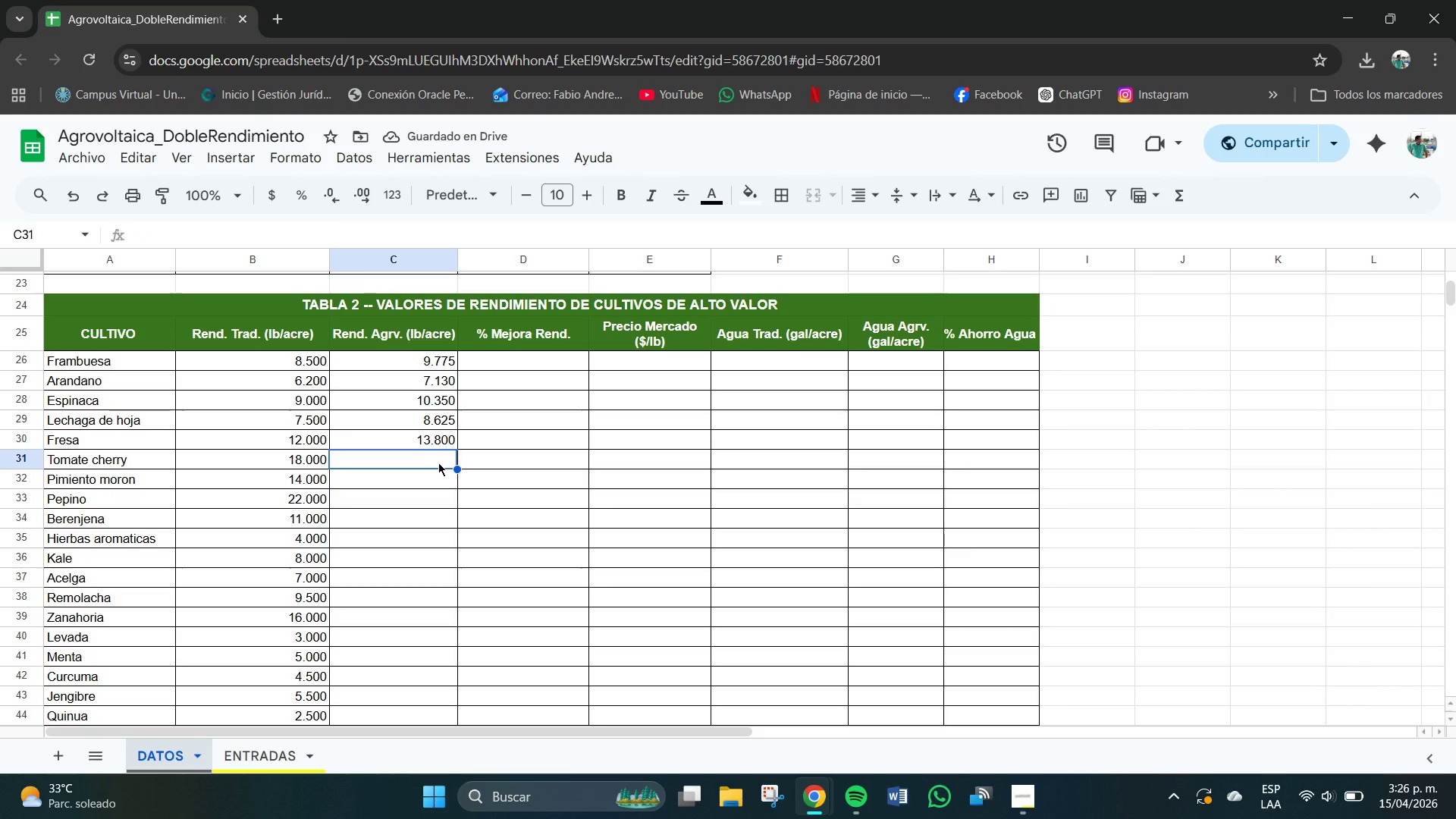 
key(Numpad2)
 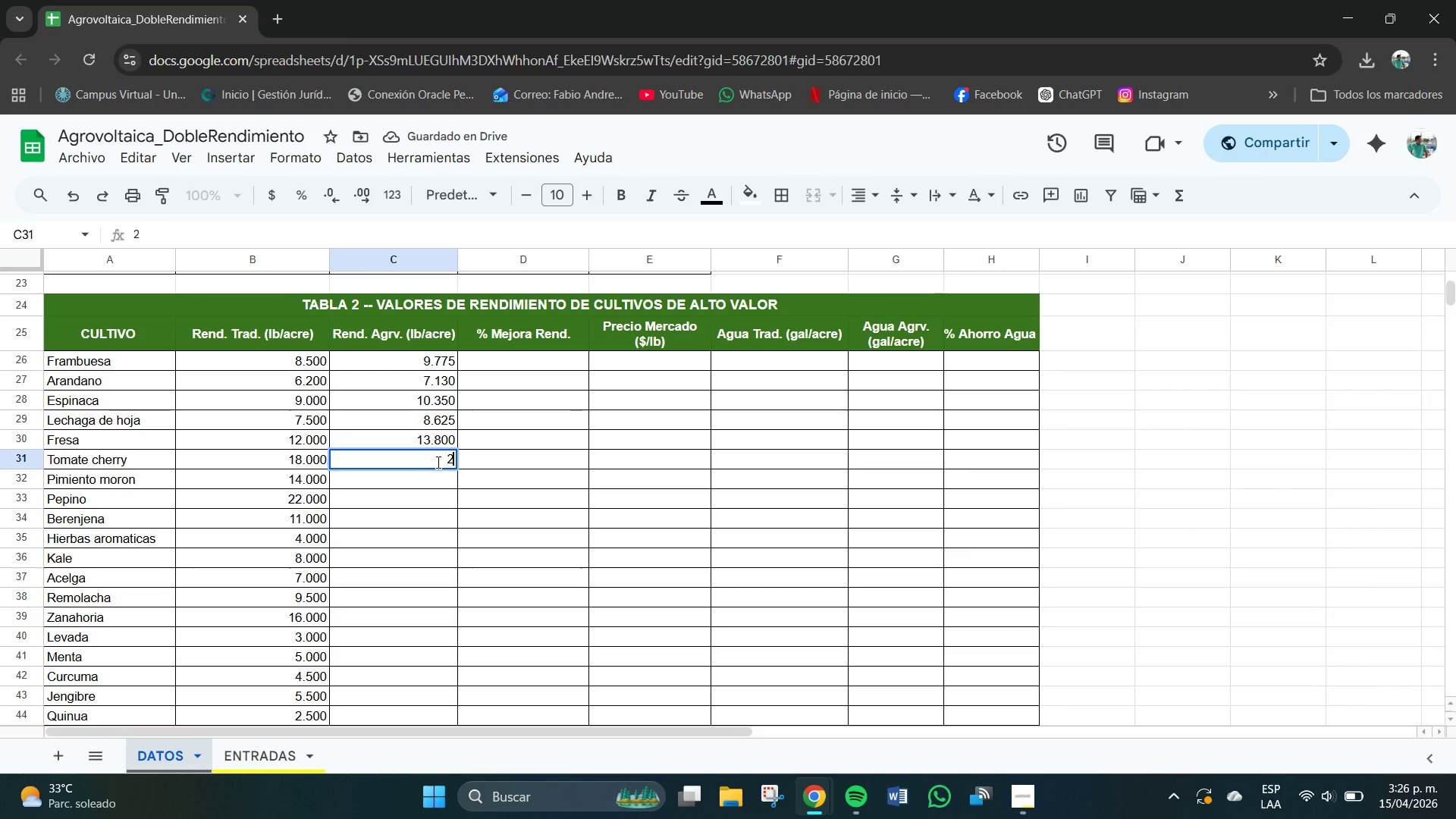 
key(Numpad0)
 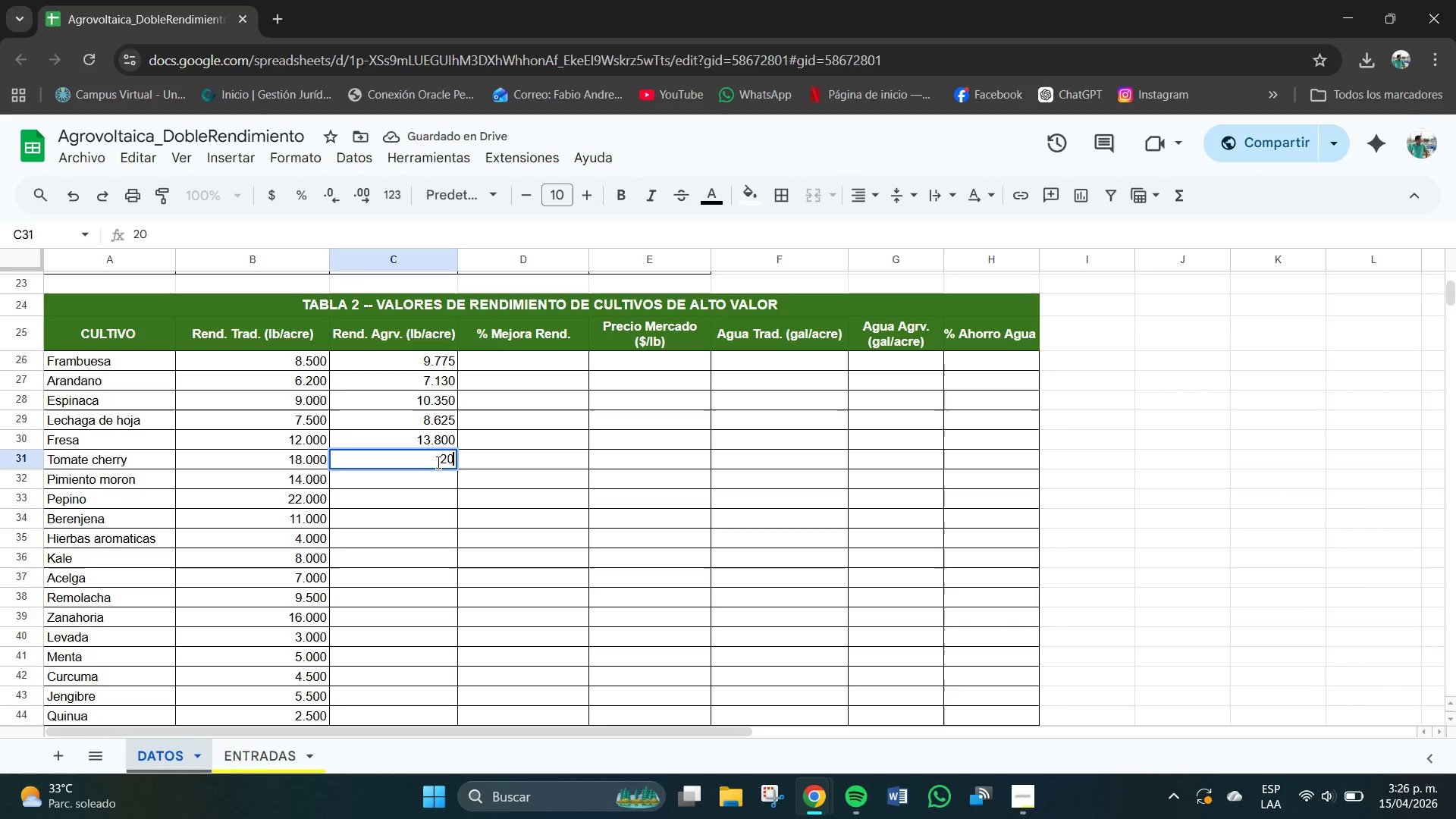 
key(NumpadDecimal)
 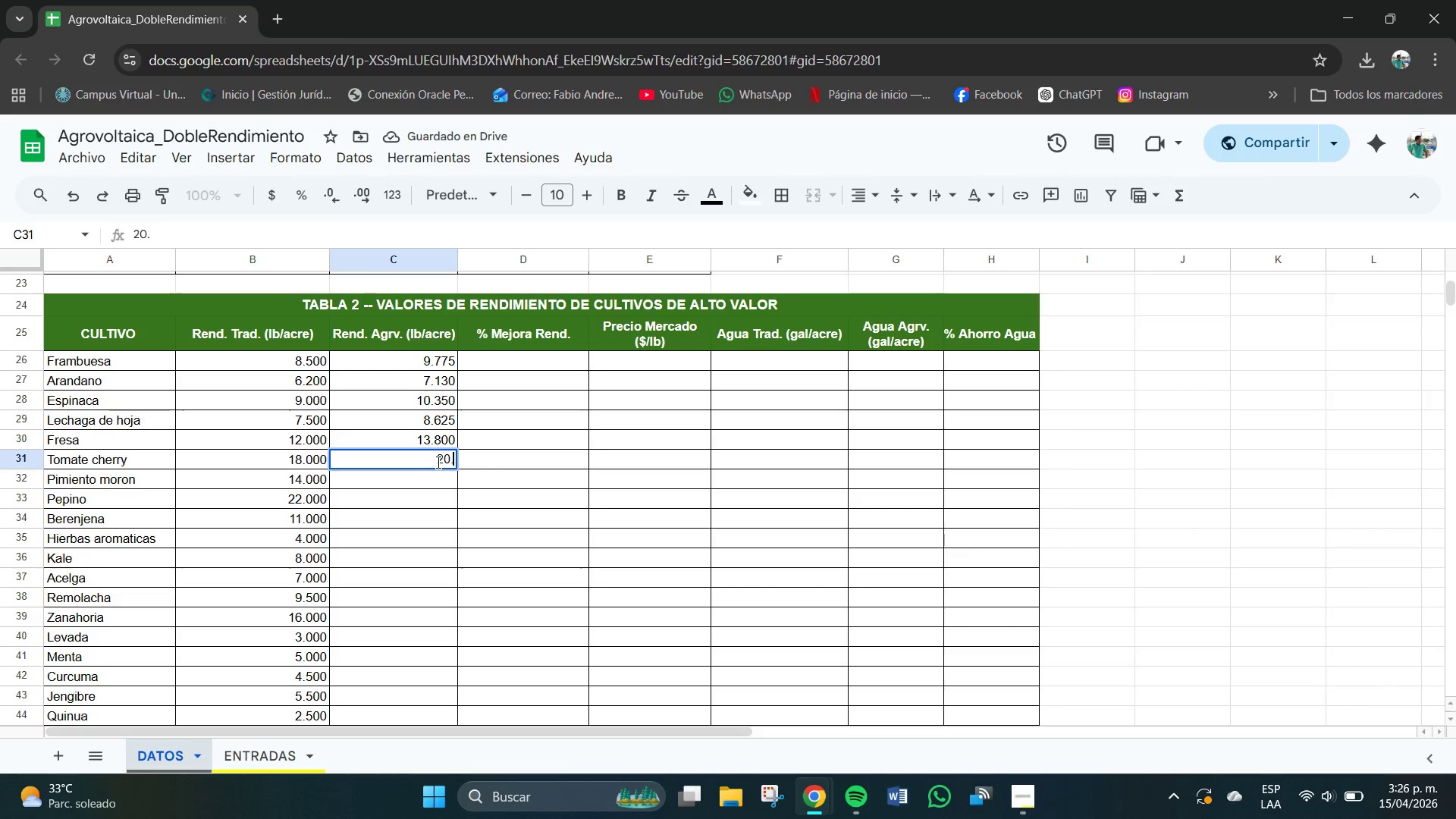 
key(Numpad7)
 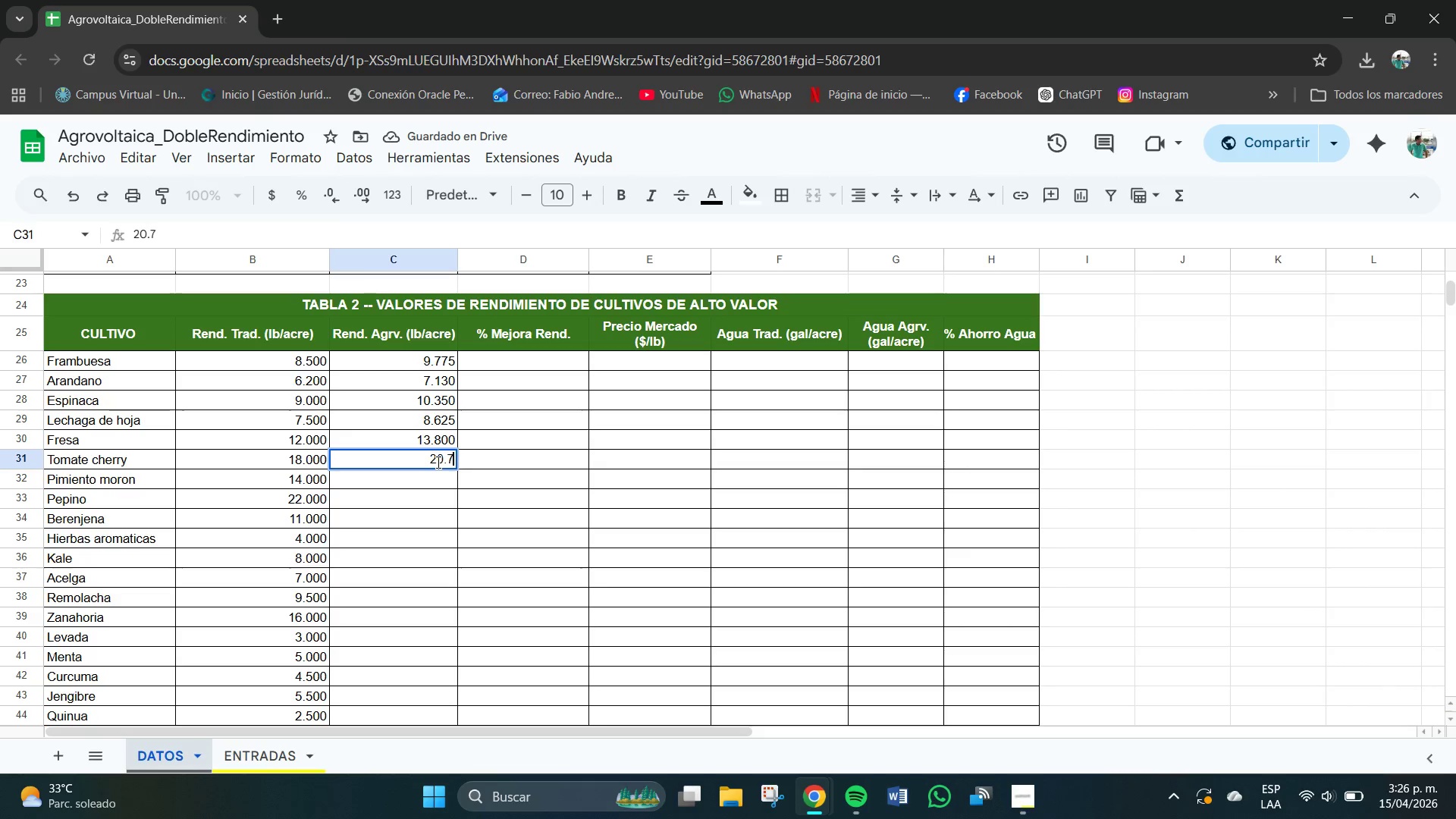 
key(Numpad0)
 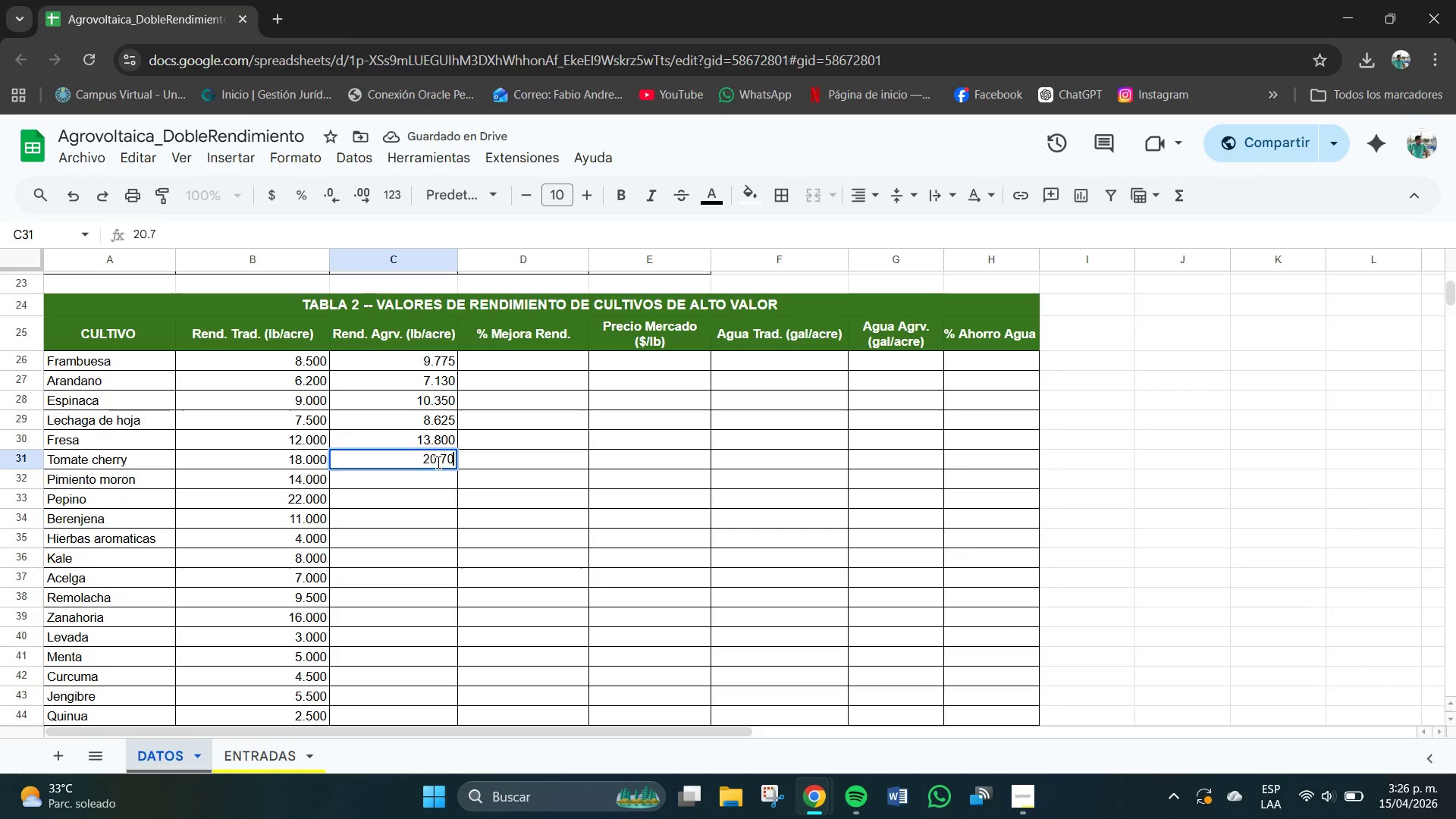 
key(Numpad0)
 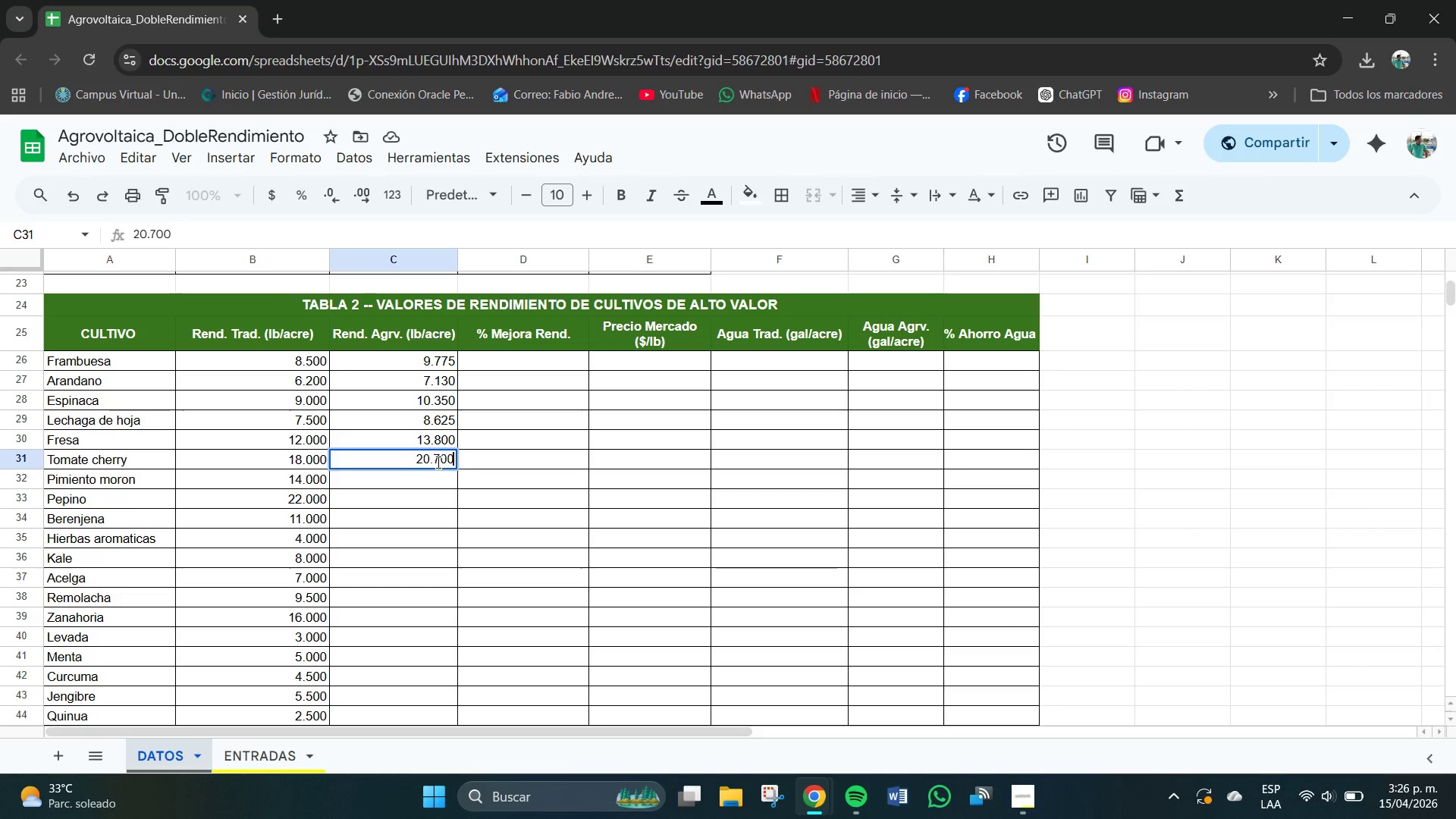 
key(NumpadEnter)
 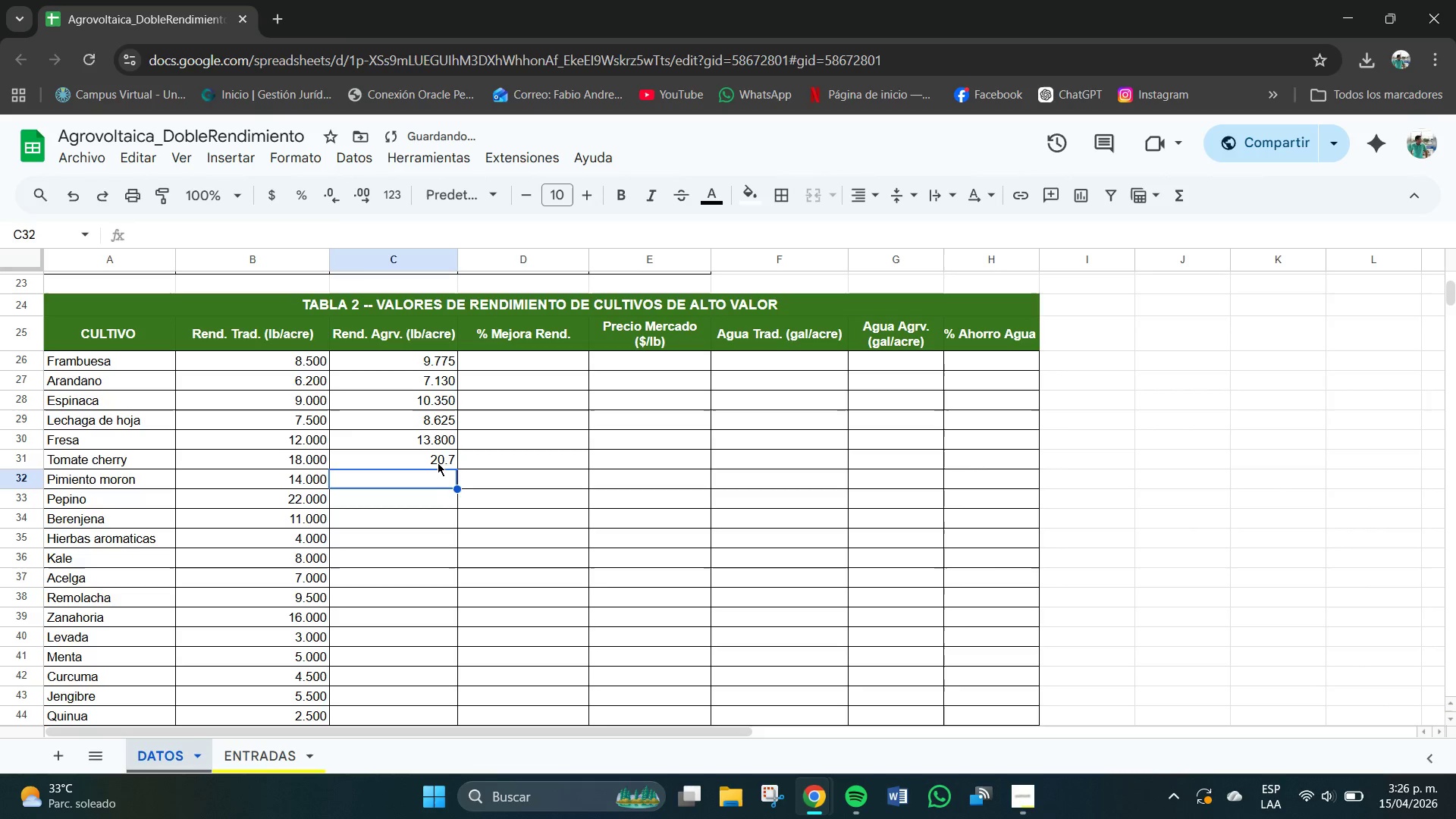 
left_click([435, 462])
 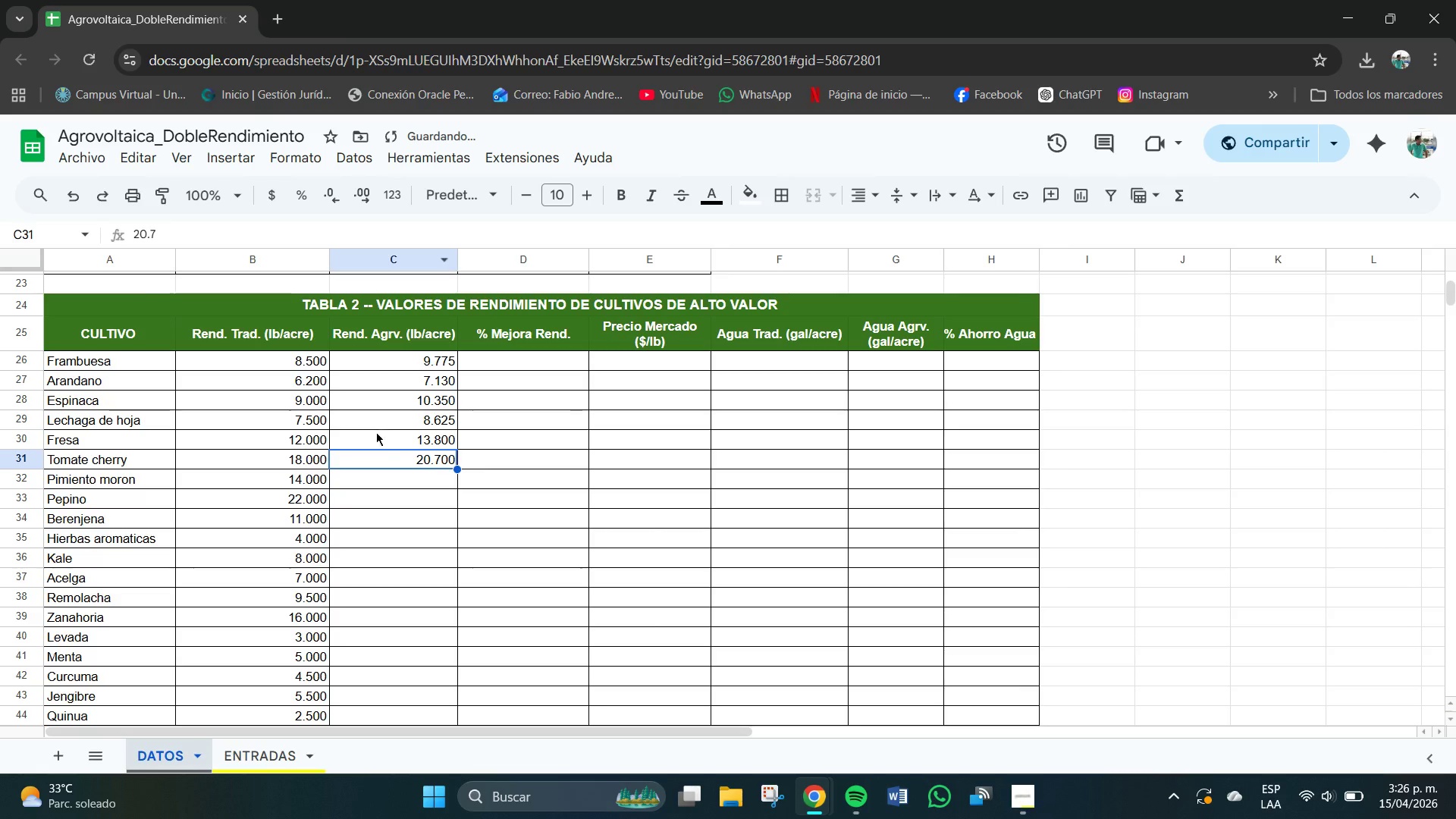 
left_click([437, 480])
 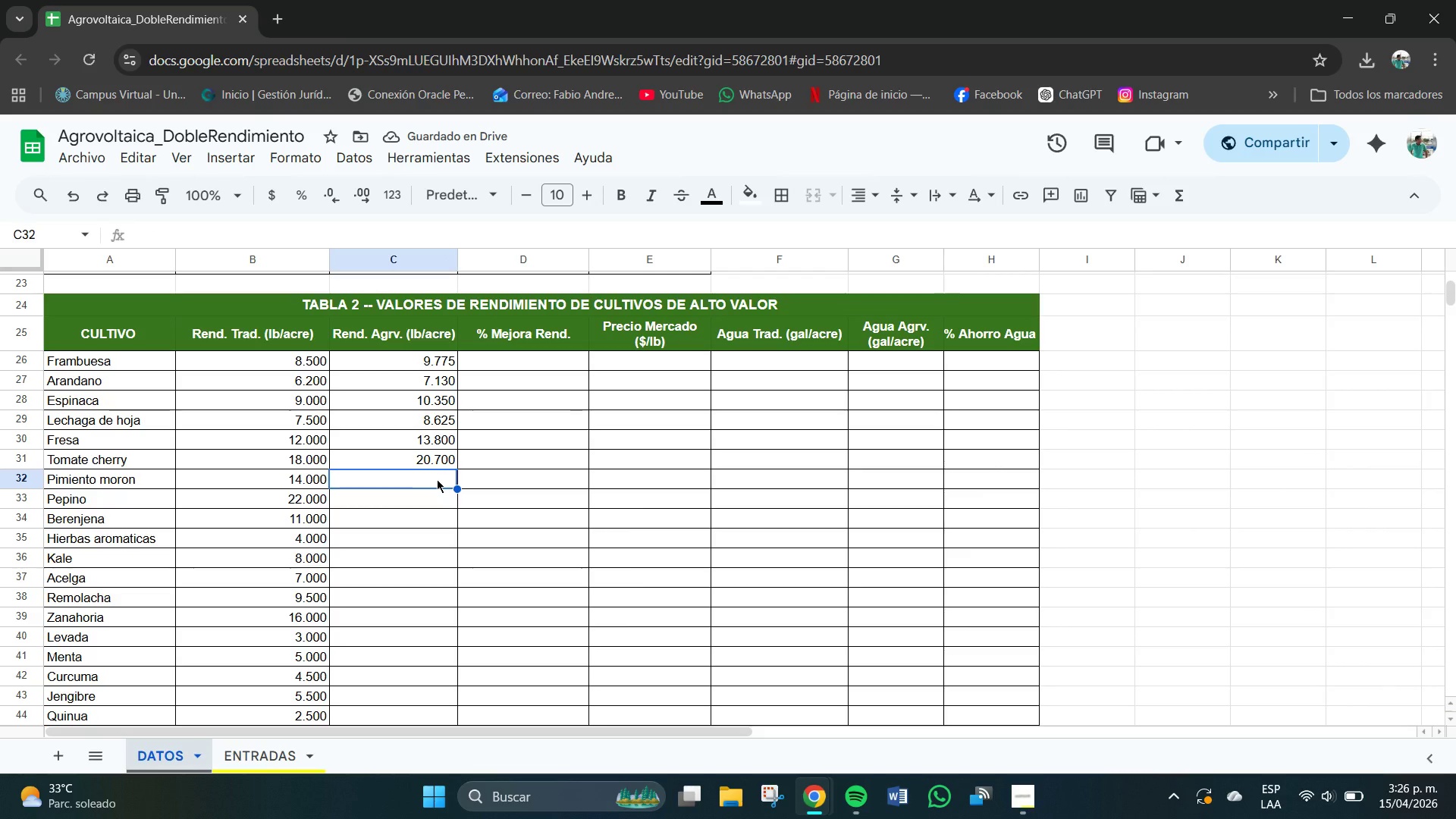 
key(Numpad1)
 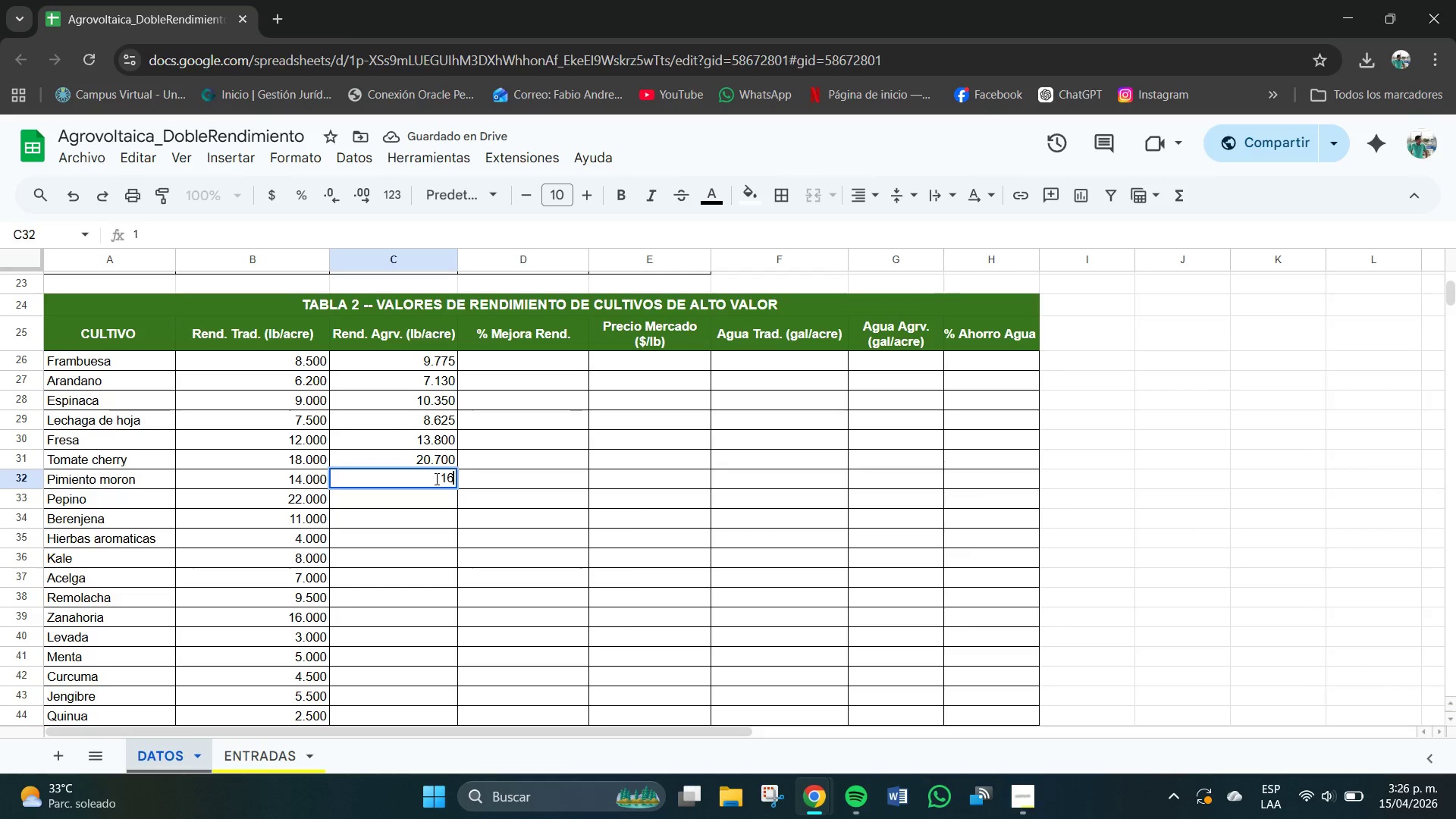 
key(Numpad6)
 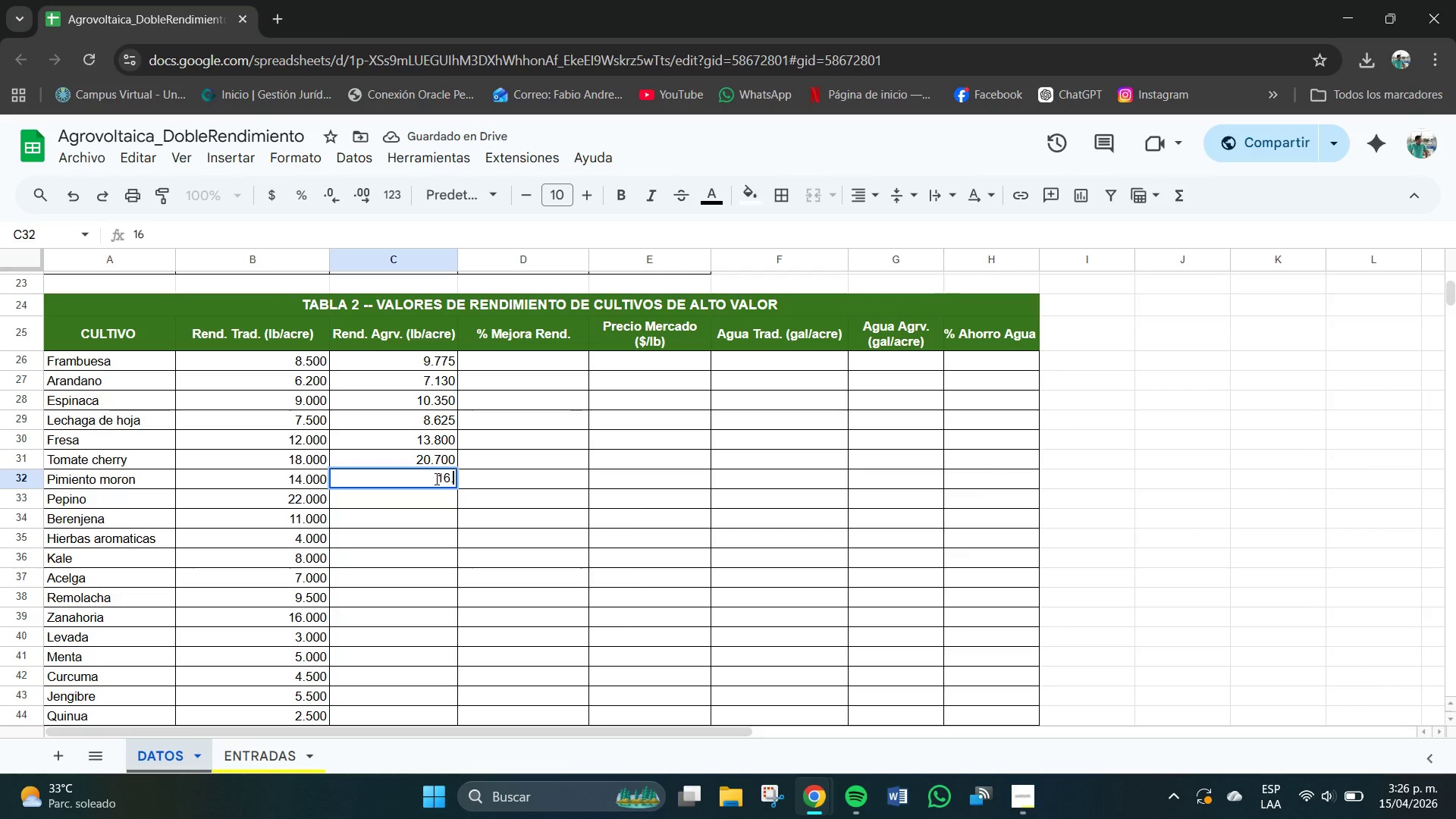 
key(NumpadDecimal)
 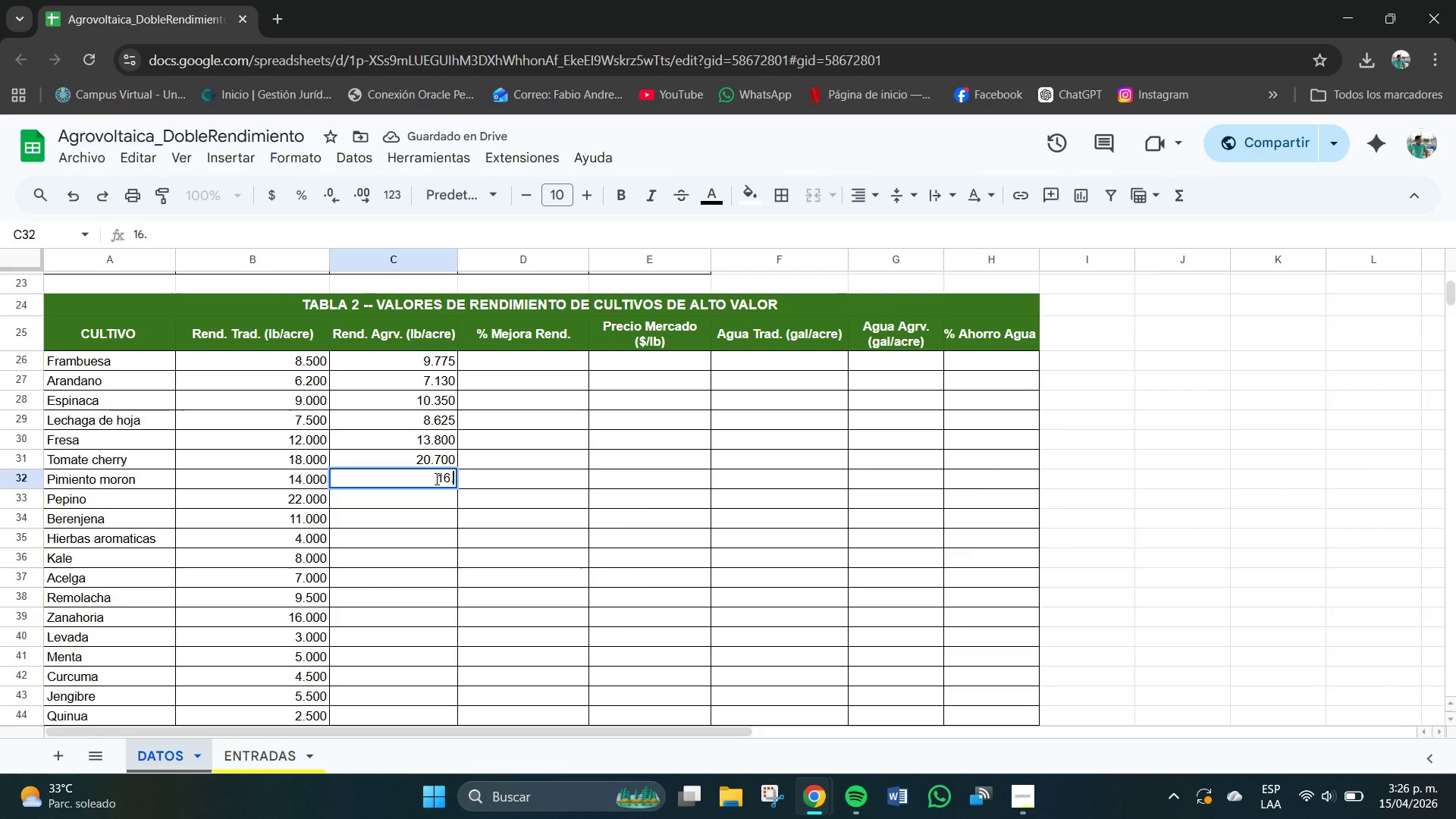 
key(Numpad1)
 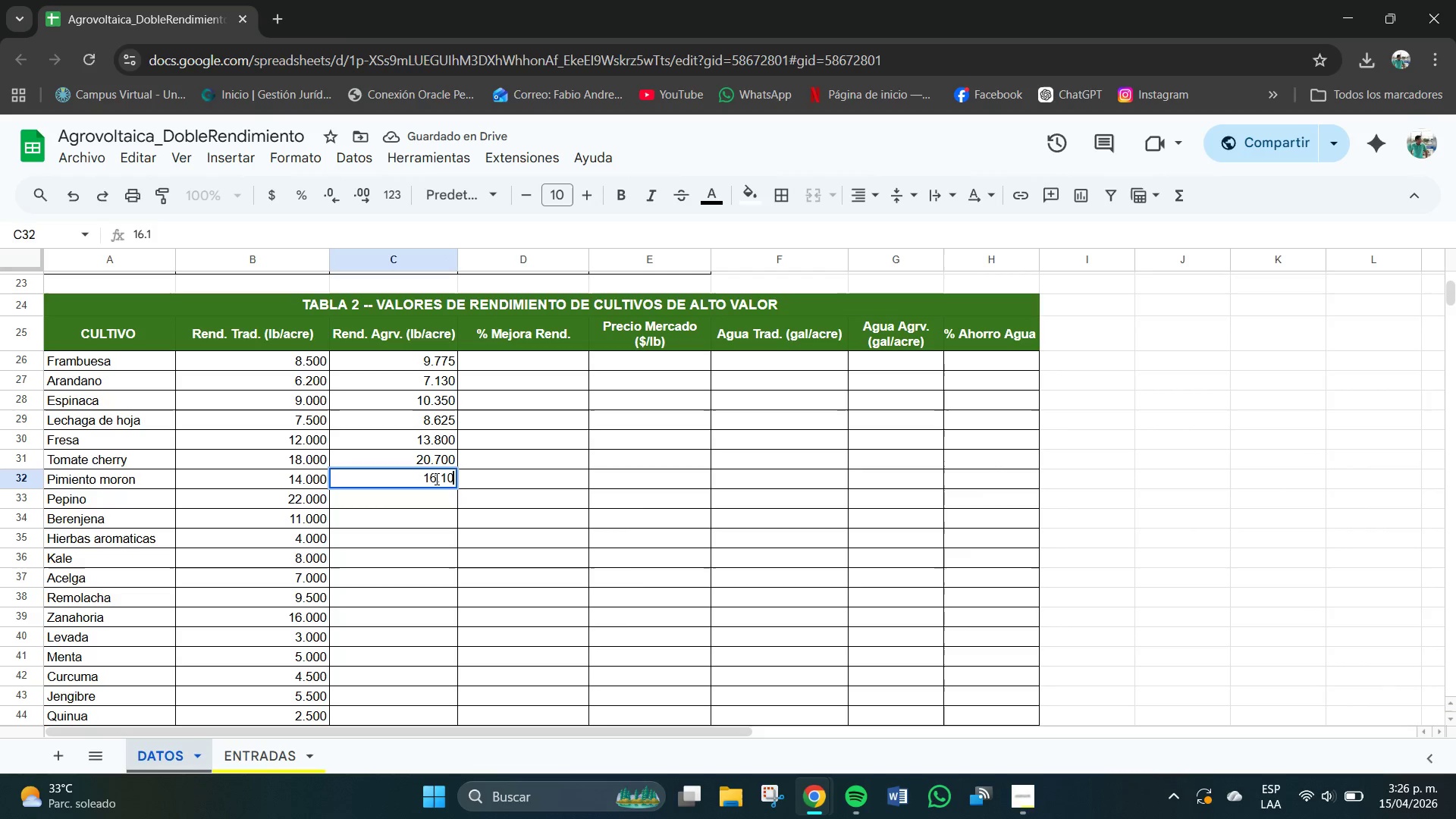 
key(Numpad0)
 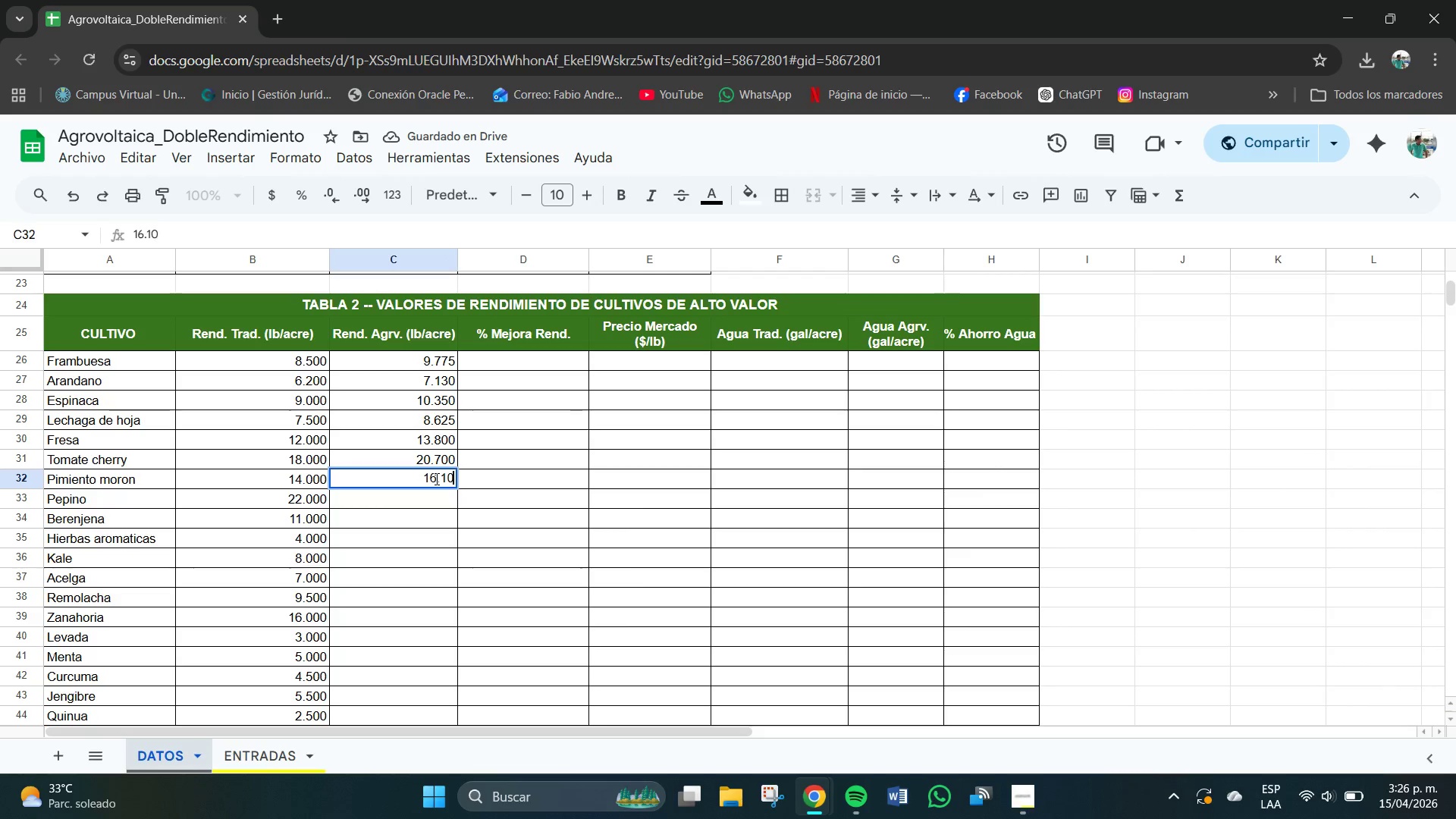 
key(Numpad0)
 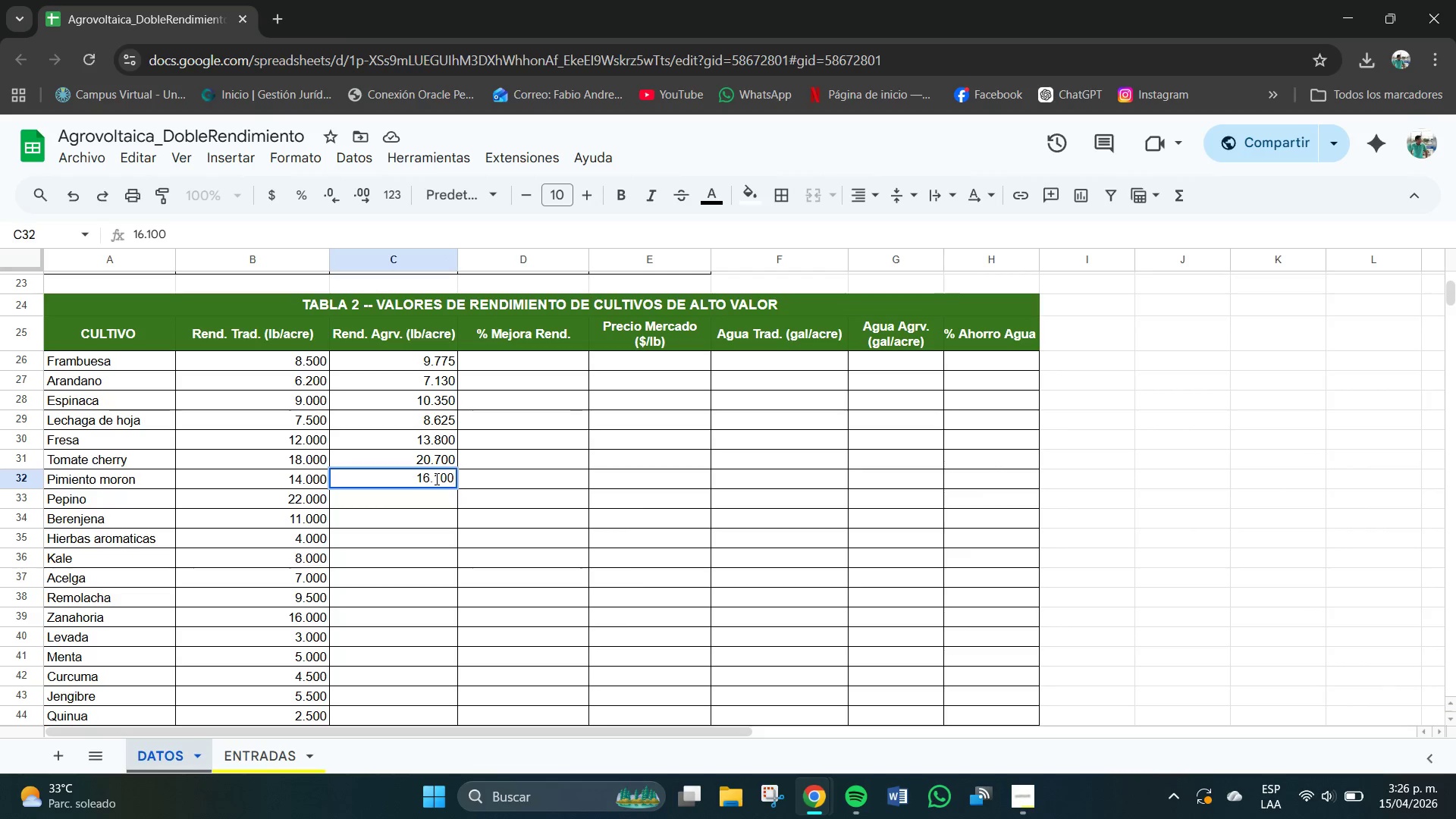 
key(NumpadEnter)
 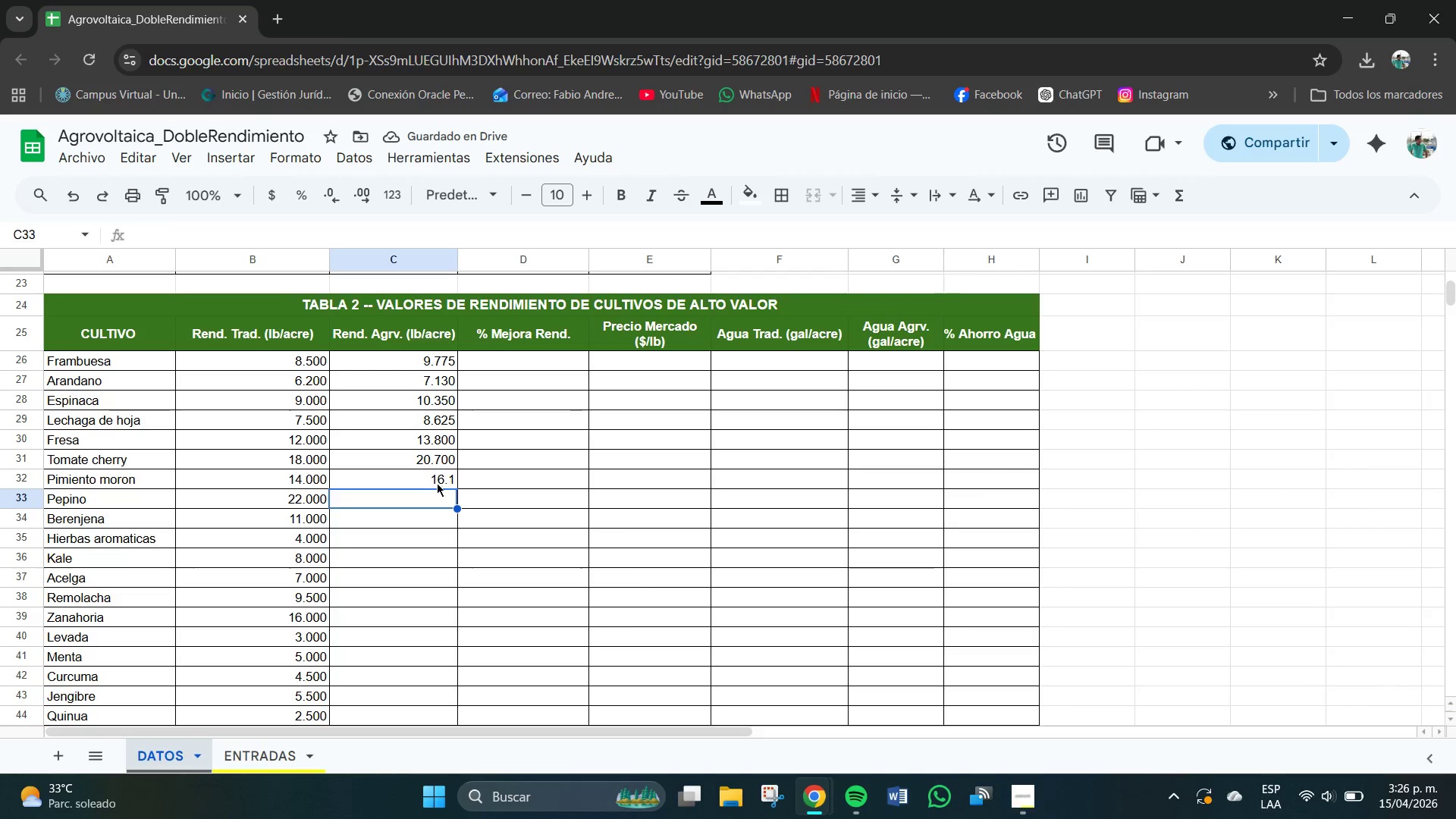 
key(Numpad2)
 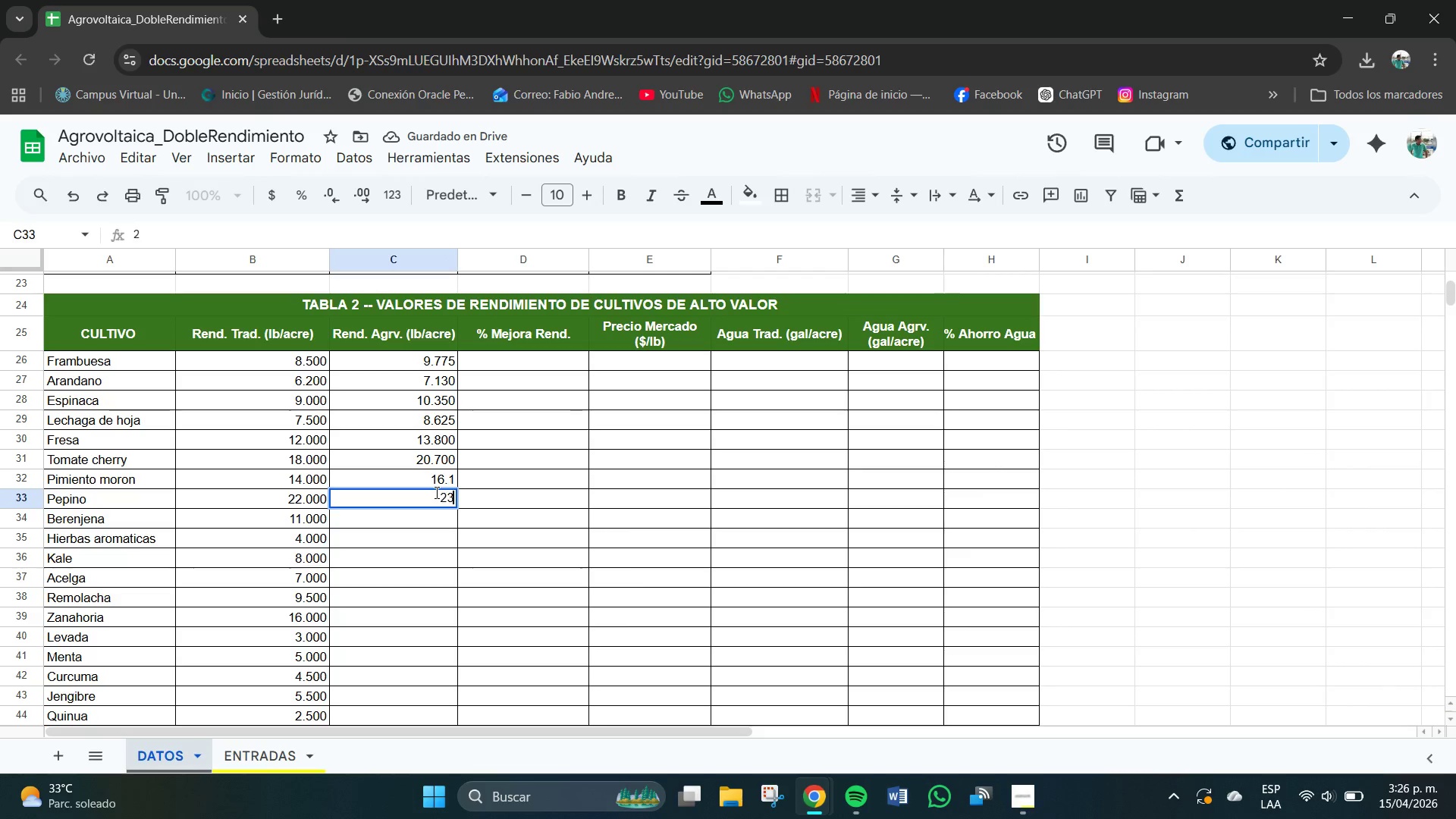 
key(Numpad3)
 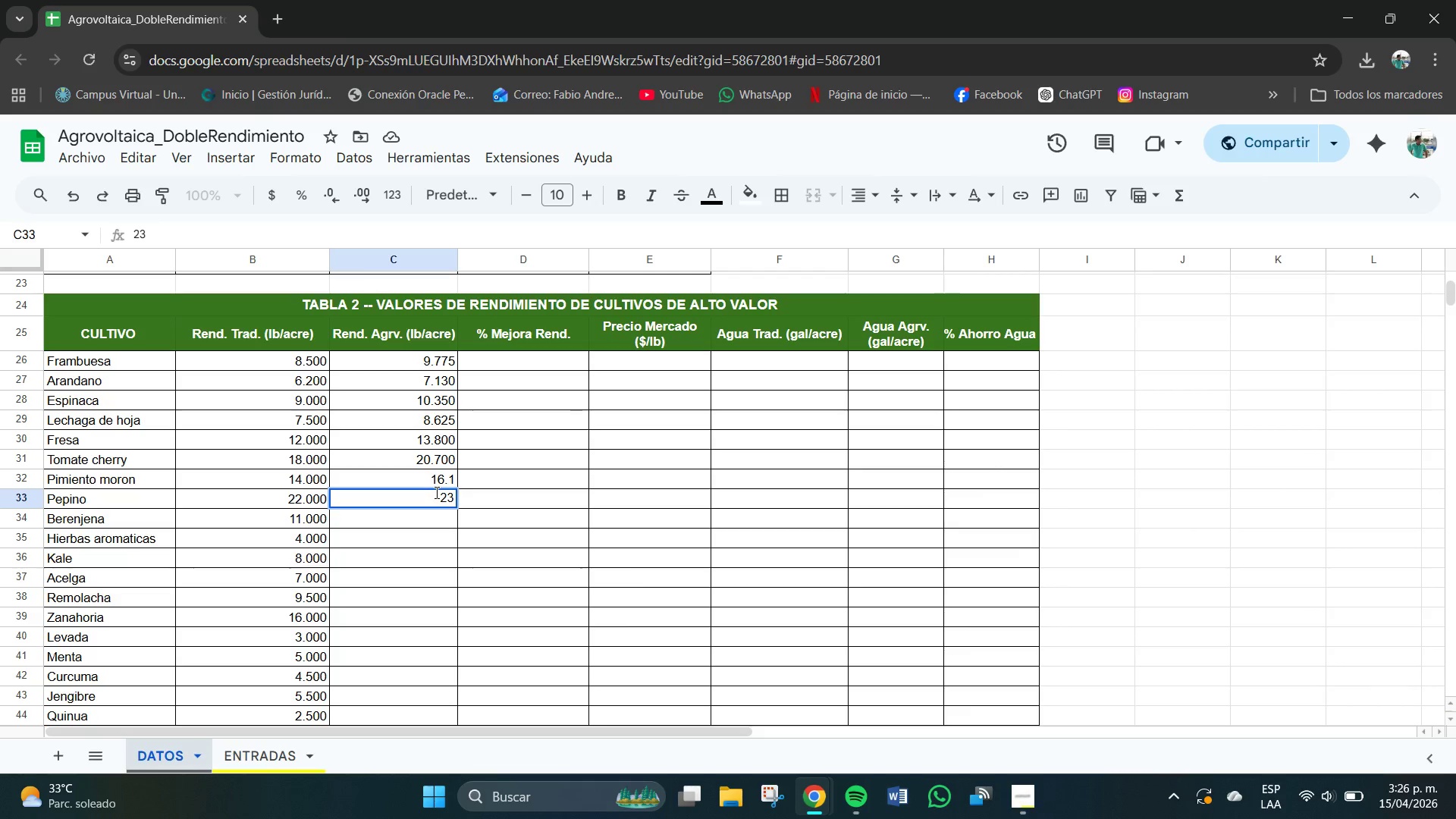 
key(Backspace)
 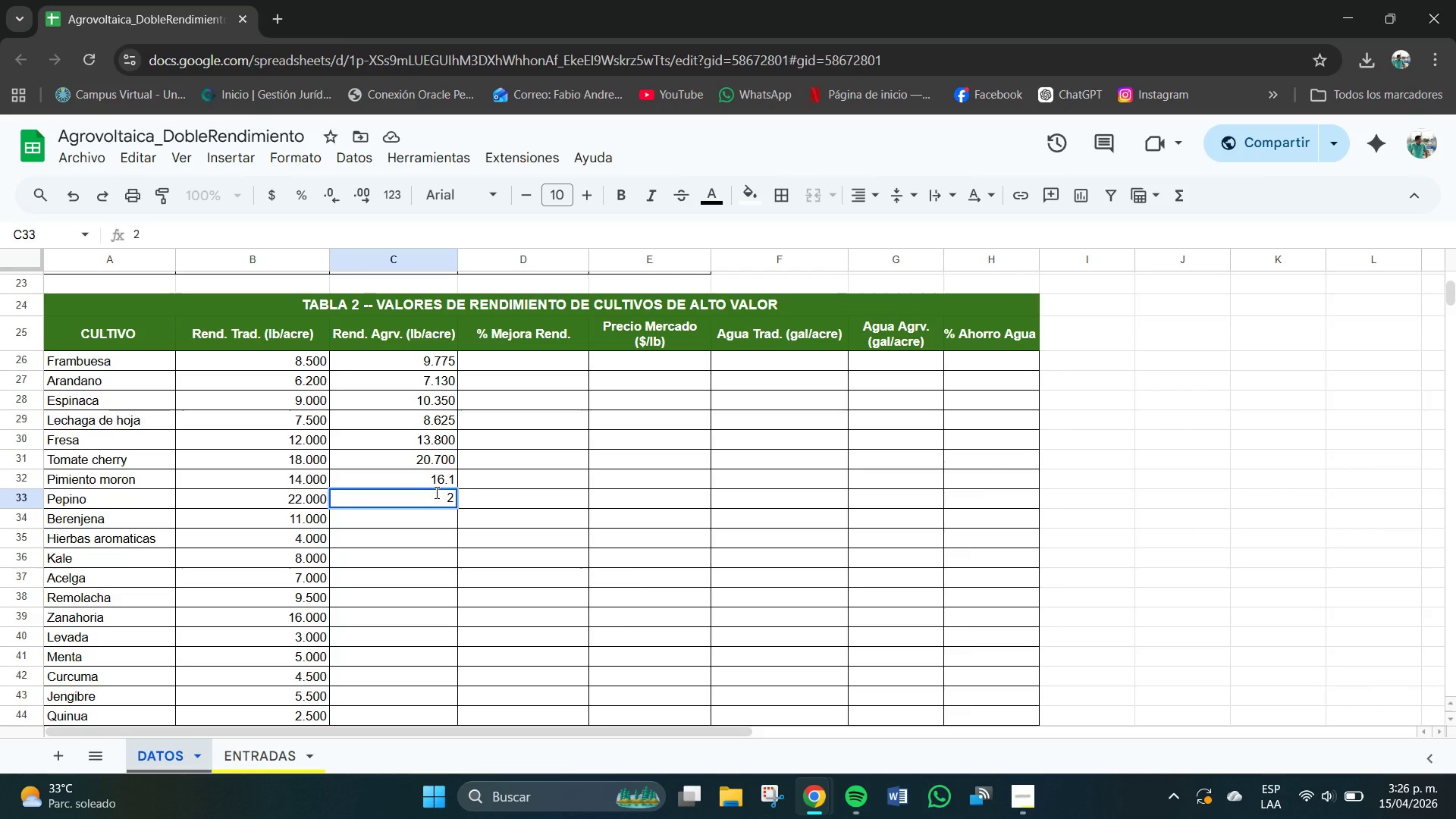 
key(Numpad5)
 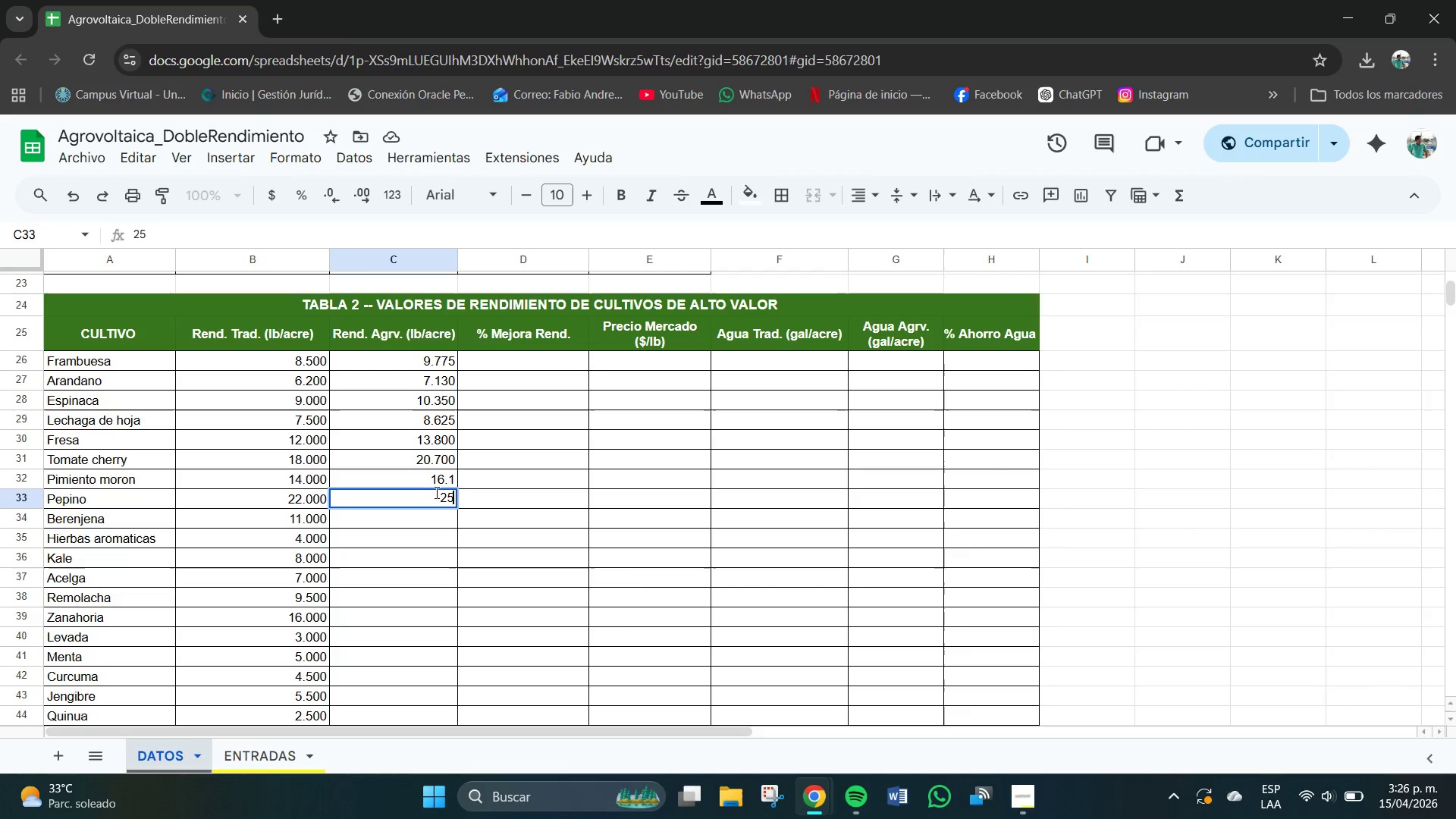 
key(NumpadDecimal)
 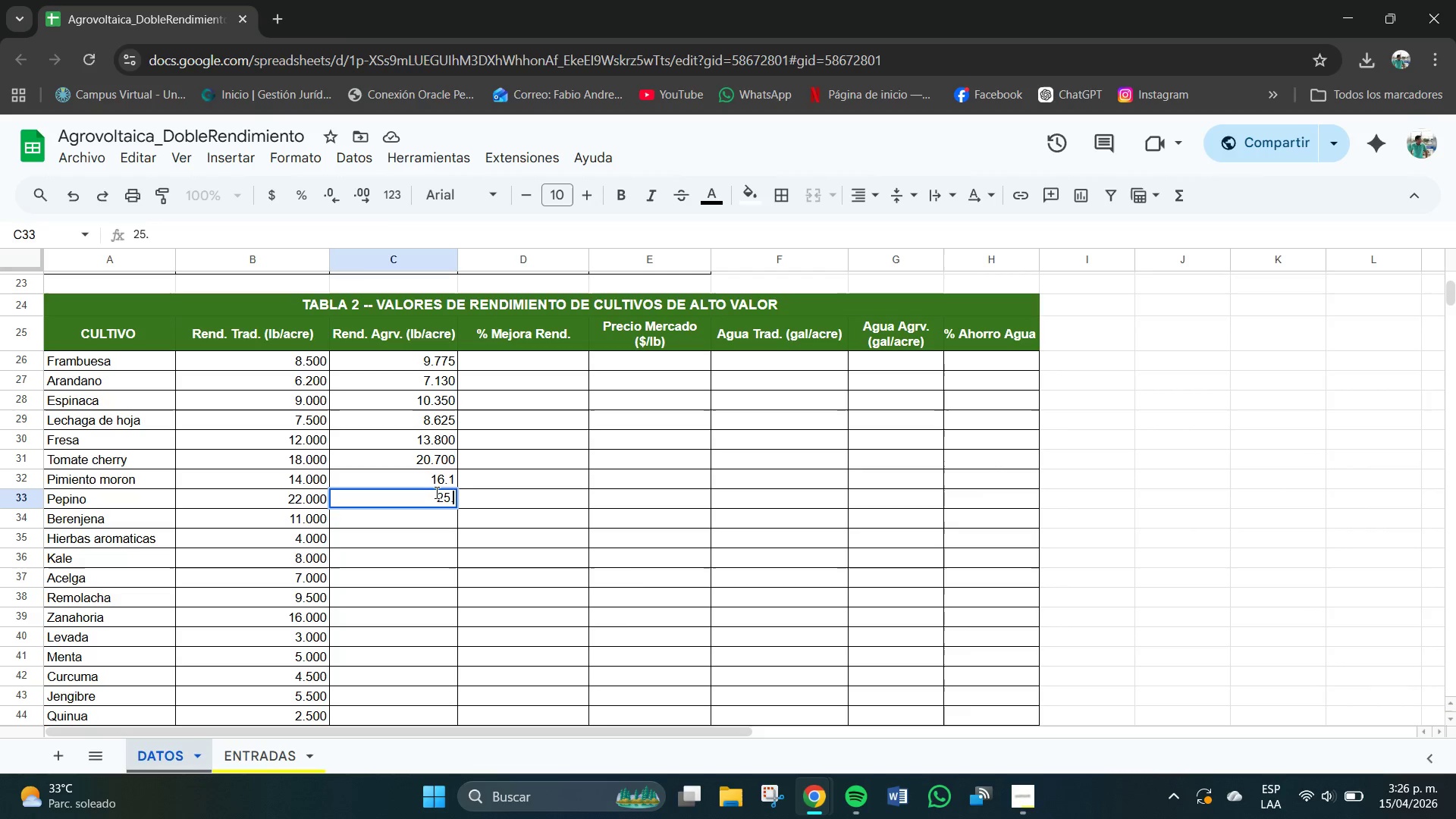 
key(Numpad3)
 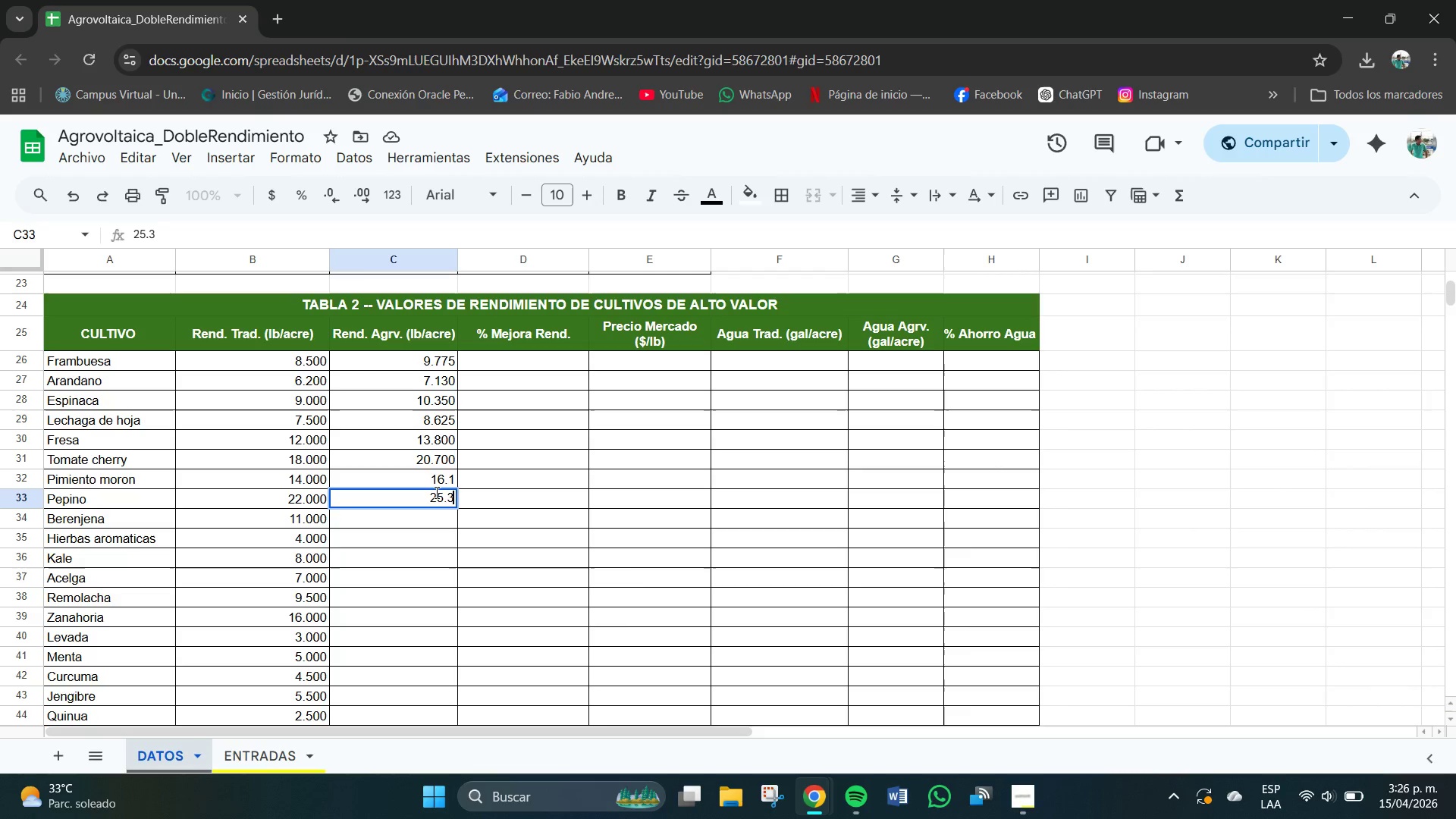 
key(Numpad0)
 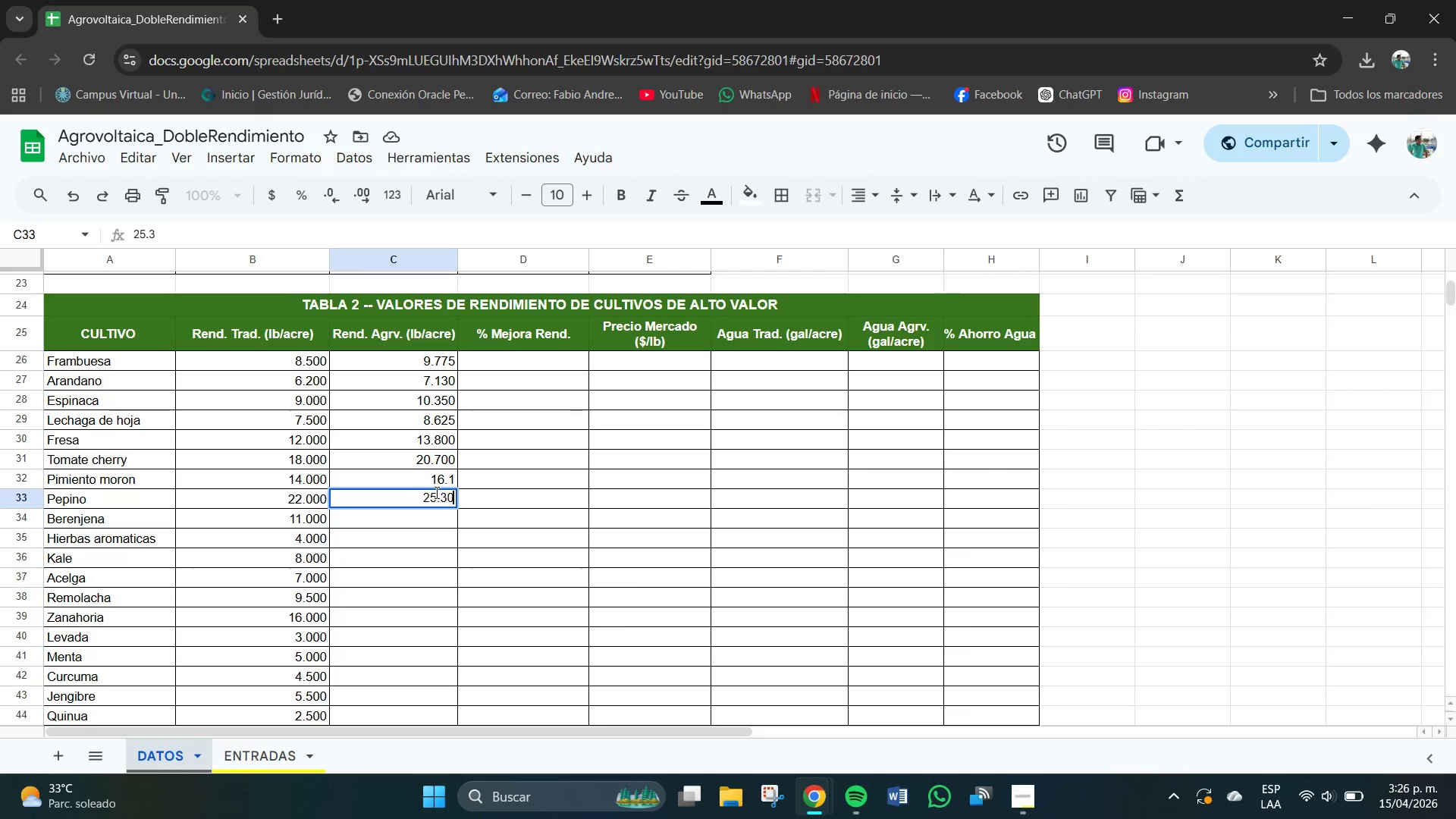 
key(Numpad0)
 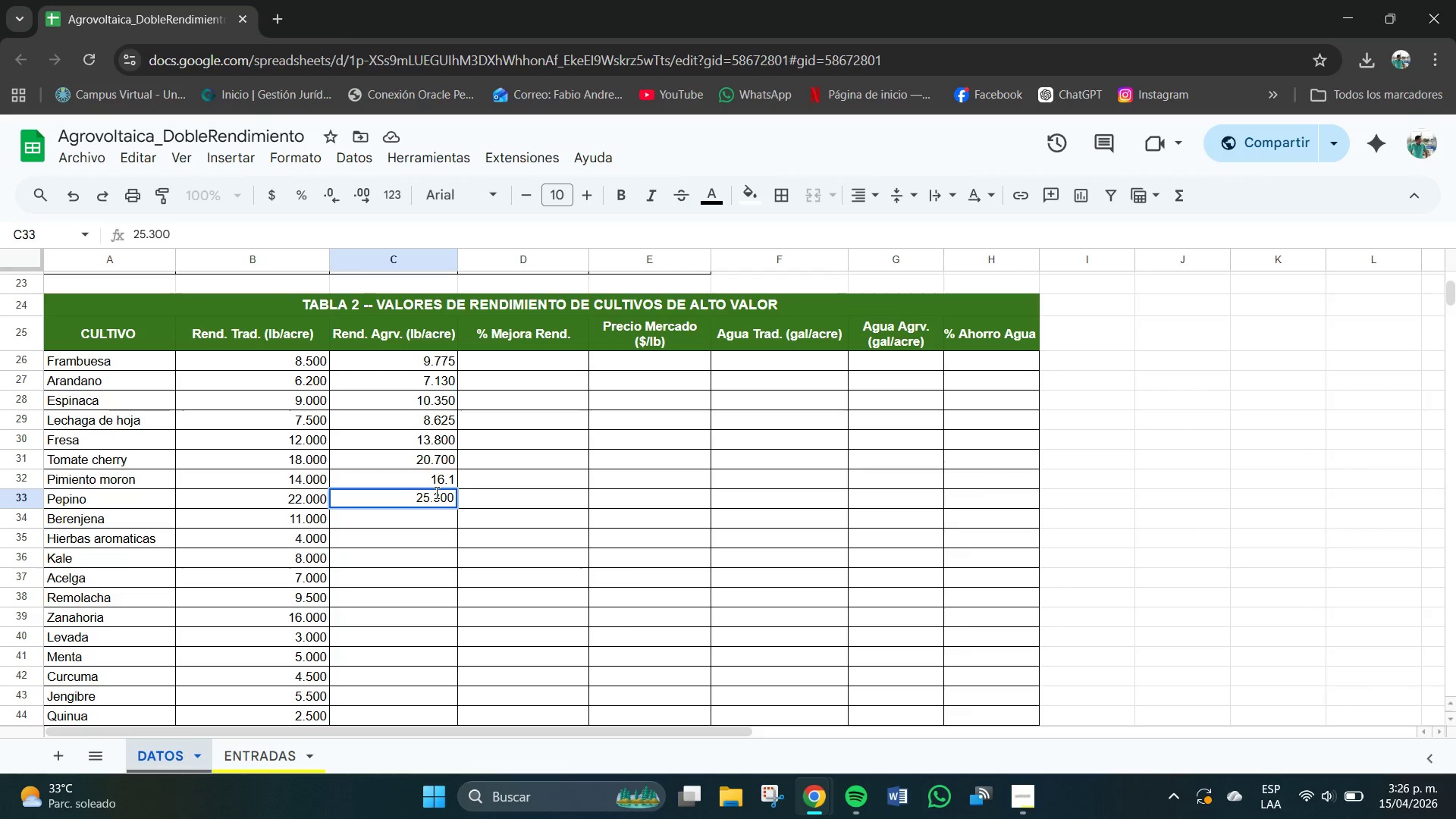 
key(NumpadEnter)
 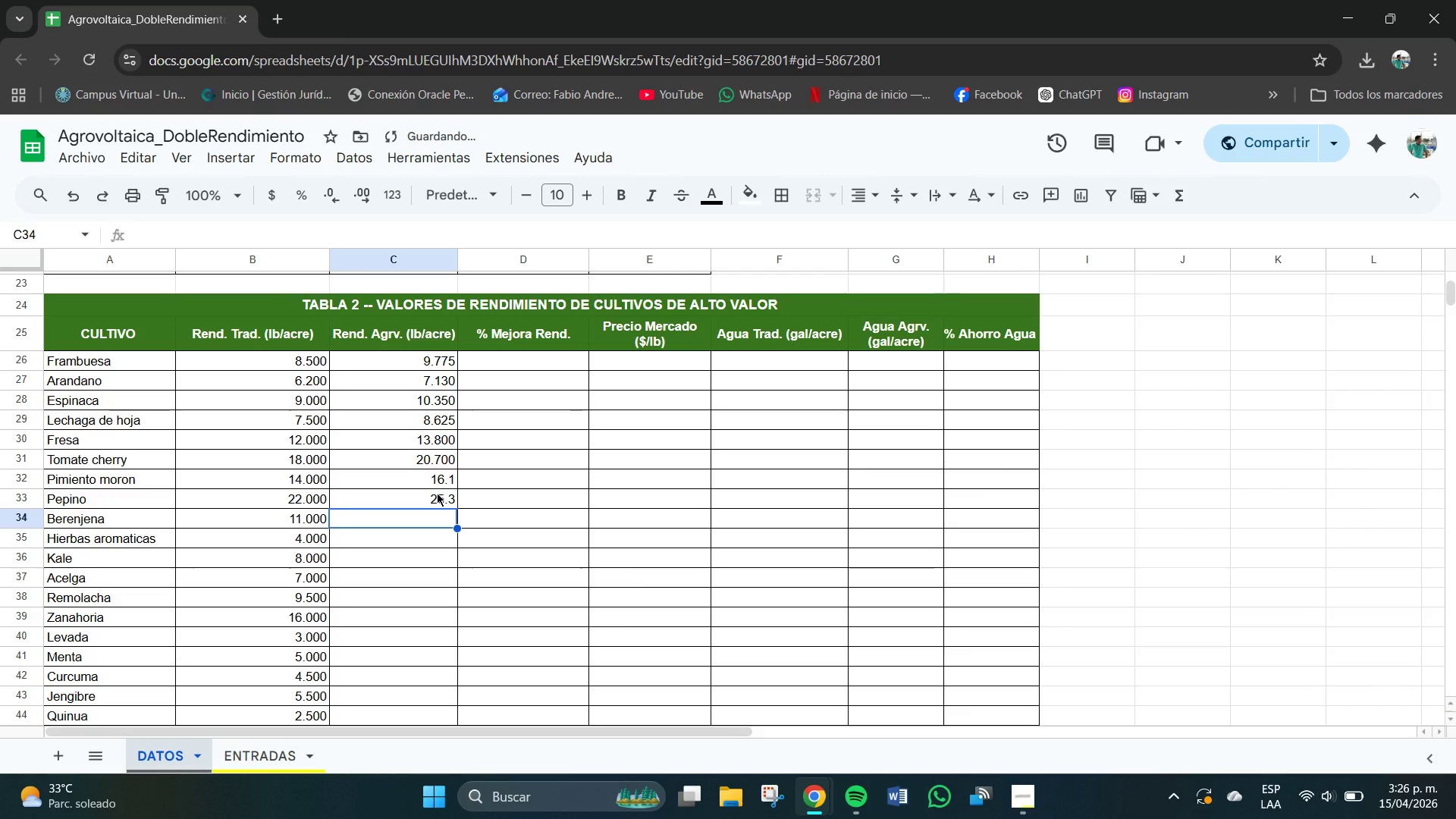 
key(Numpad1)
 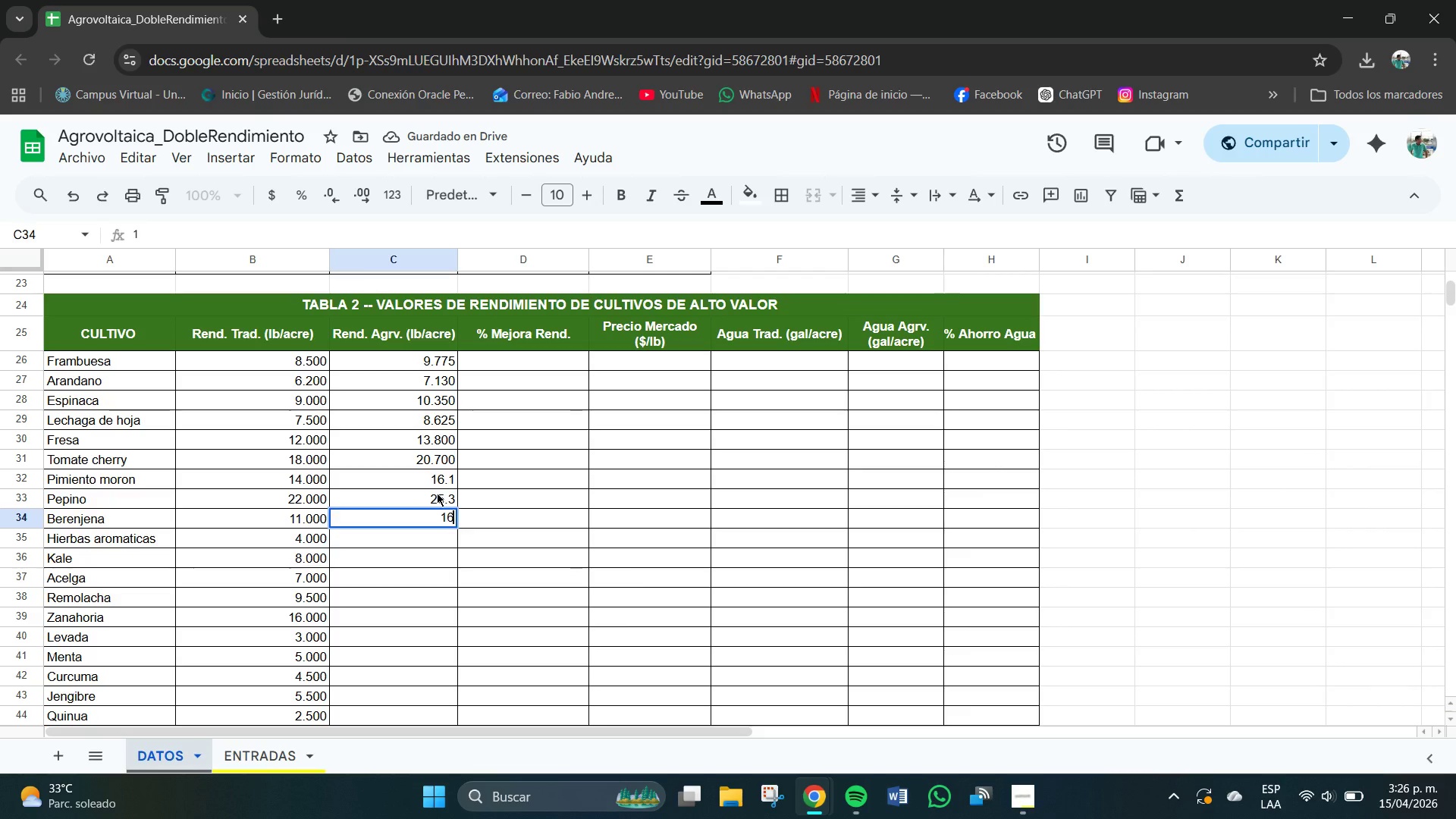 
key(Numpad6)
 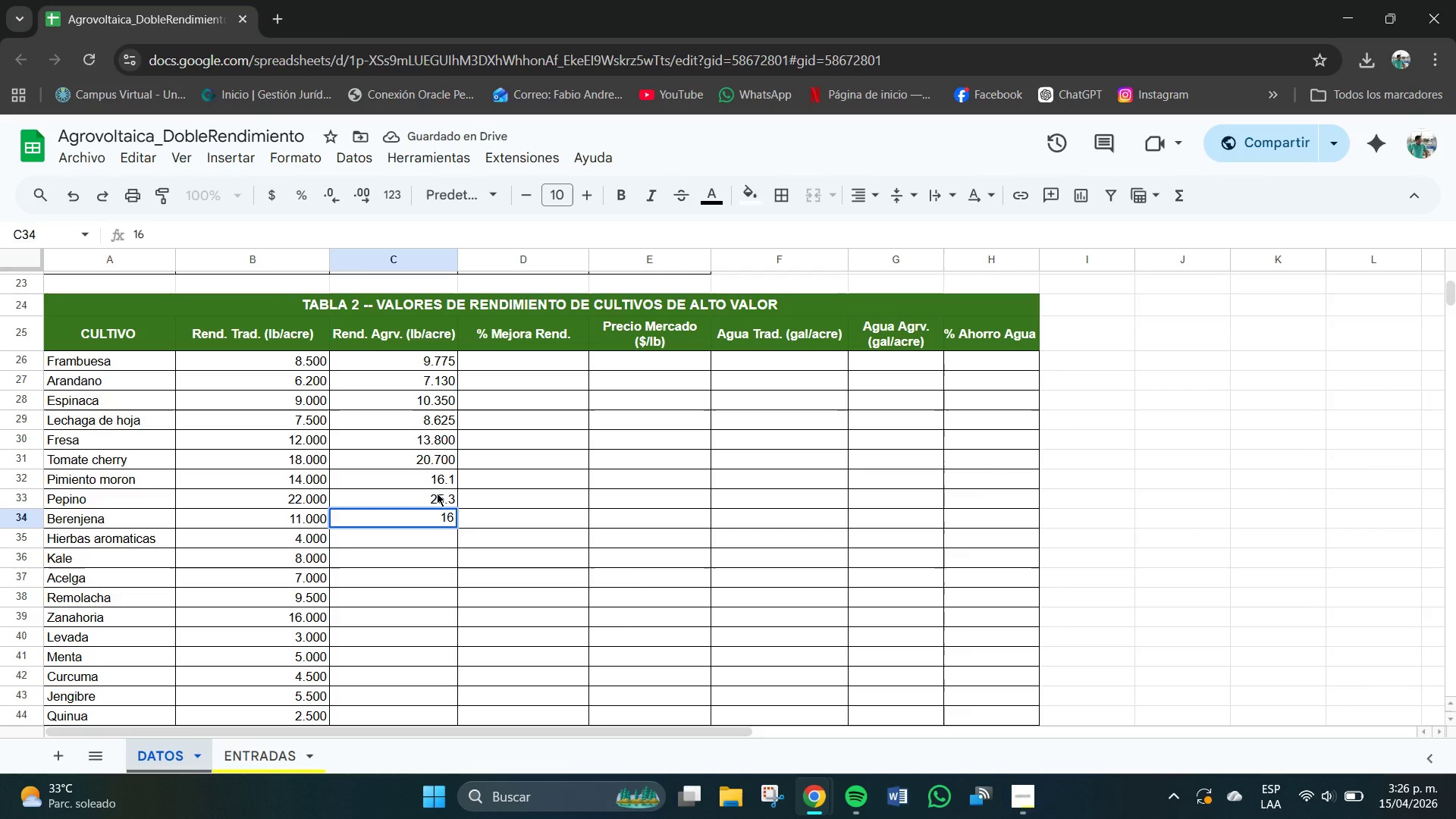 
key(Backspace)
 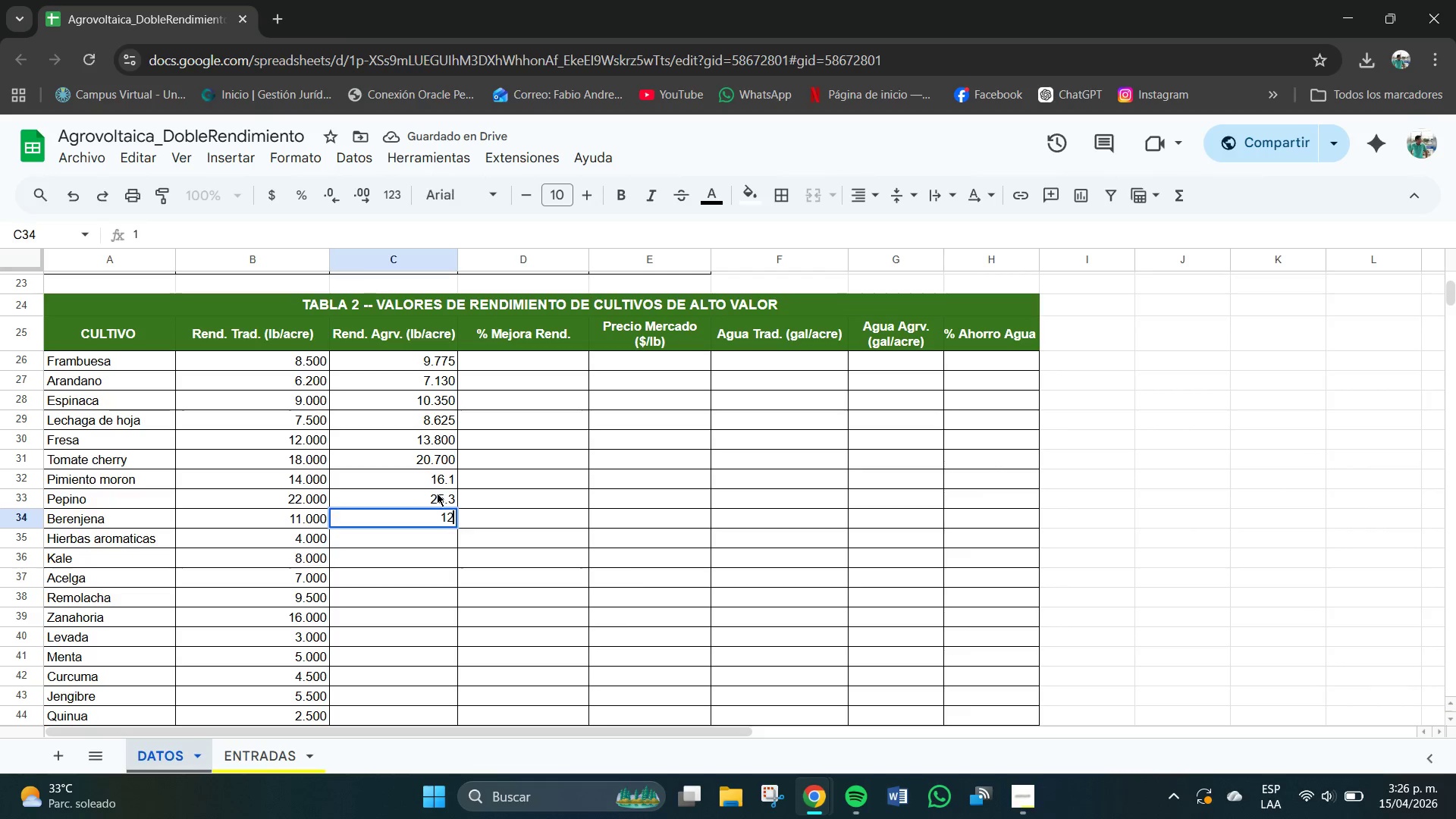 
key(Numpad2)
 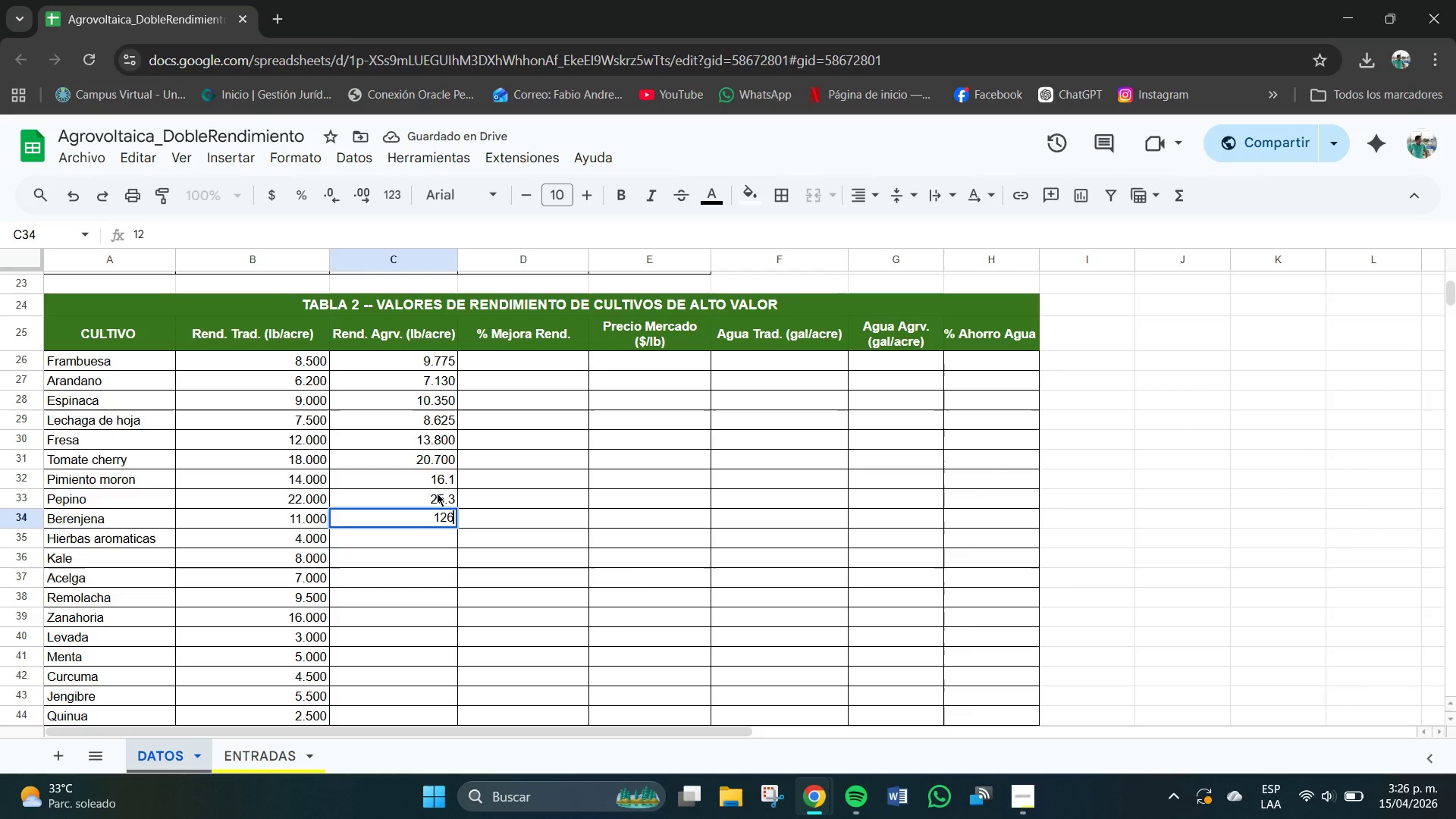 
key(Numpad6)
 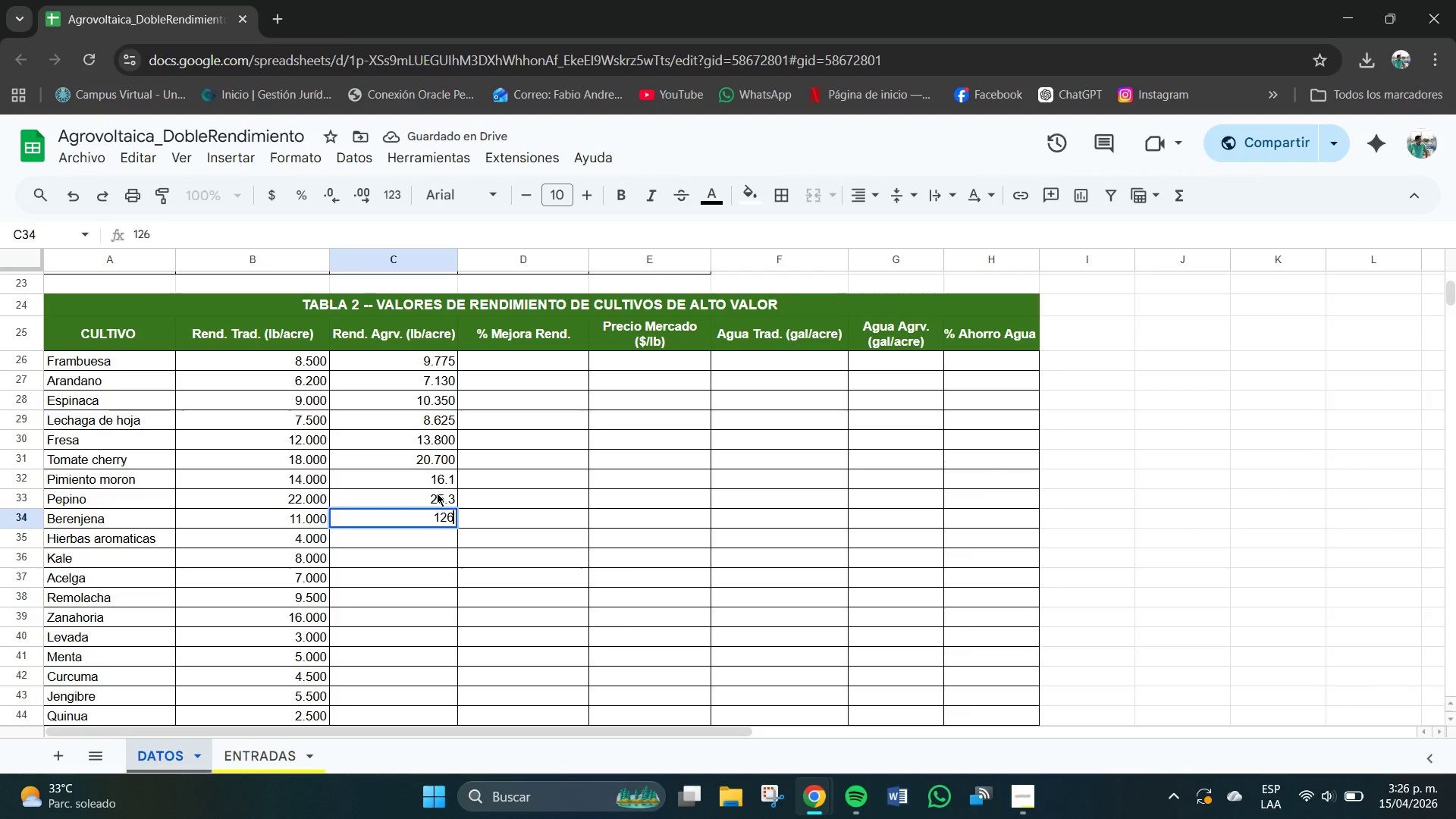 
key(Numpad5)
 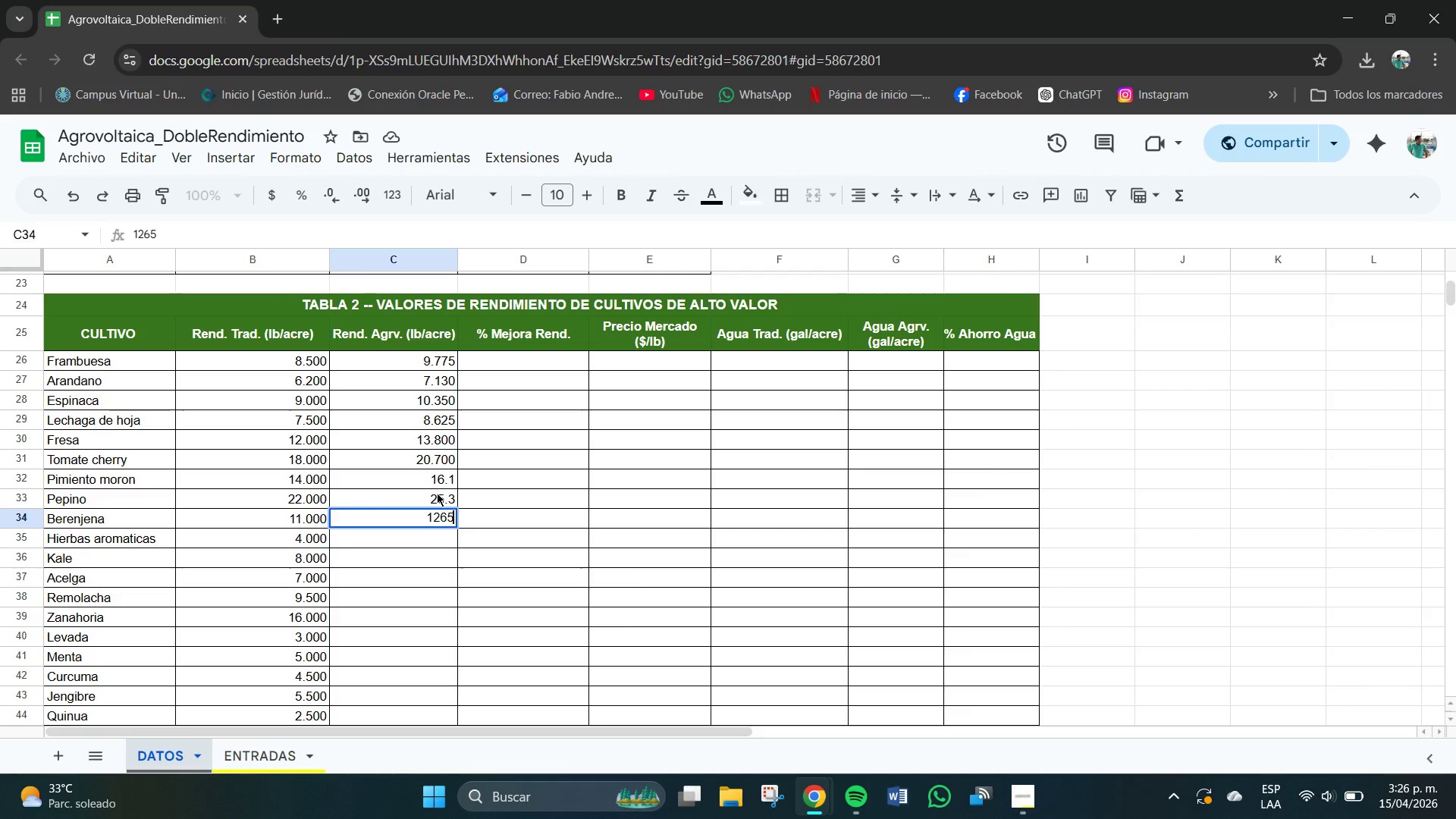 
key(Numpad0)
 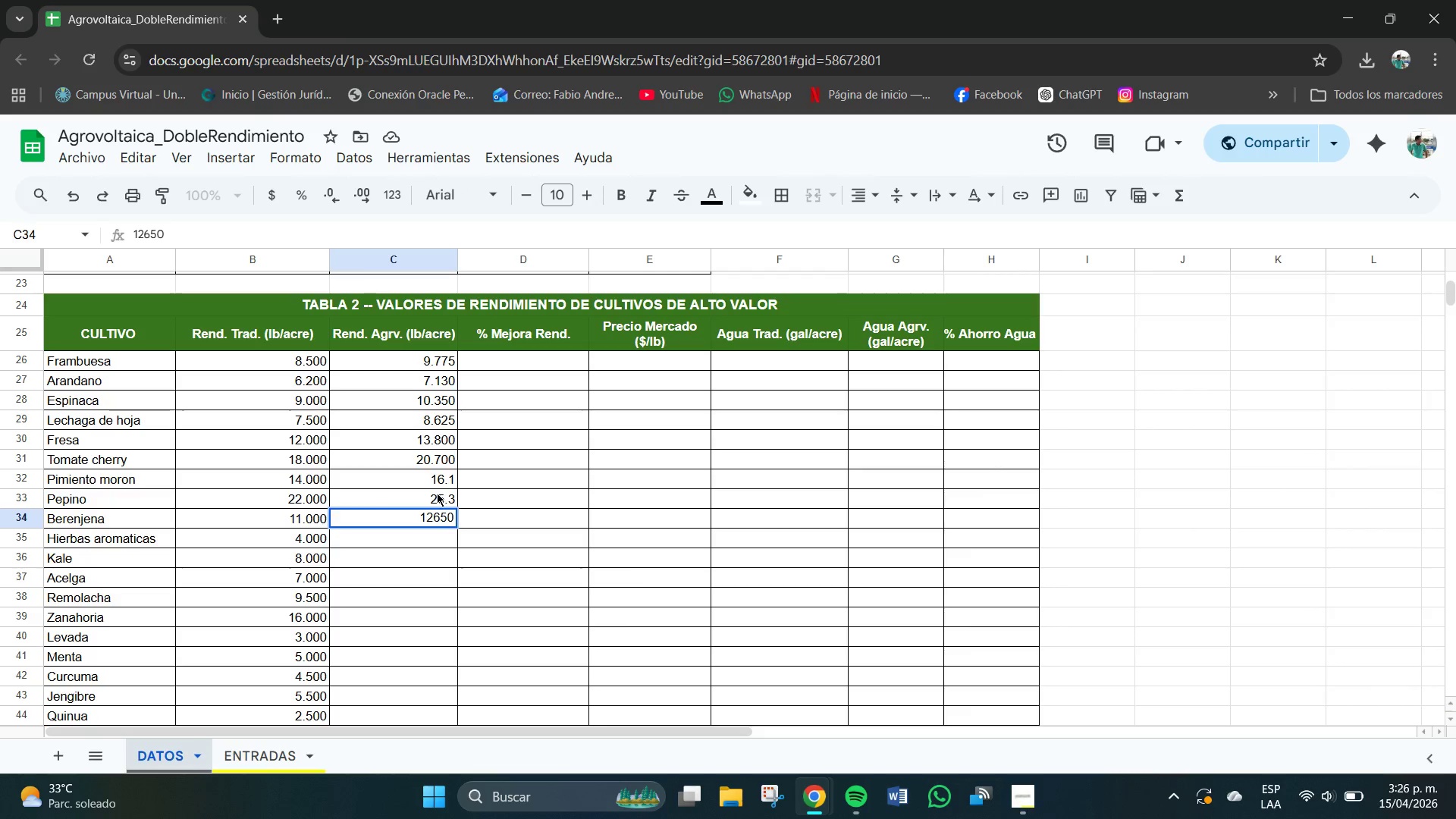 
key(Backspace)
 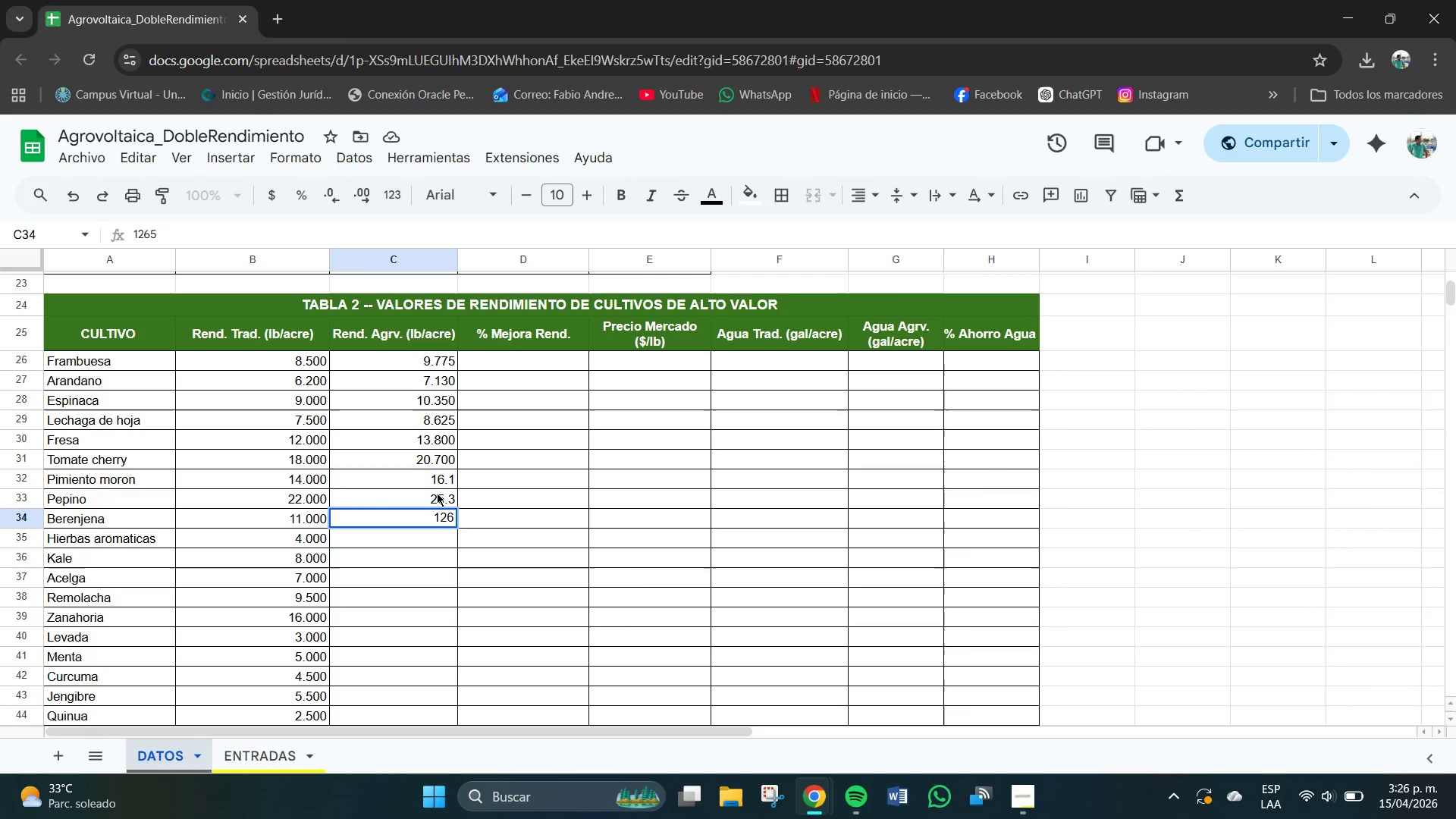 
key(Backspace)
 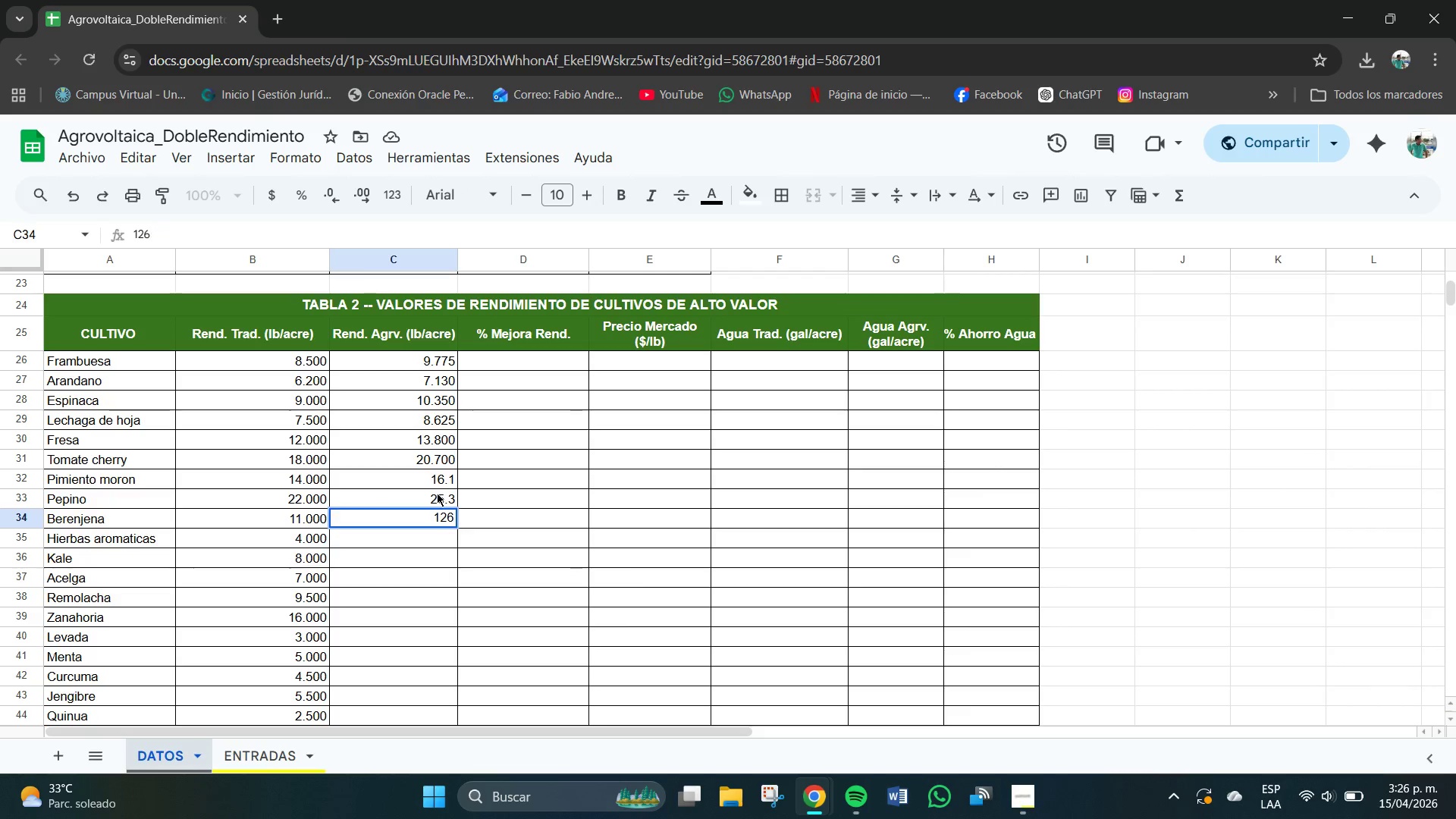 
key(Backspace)
 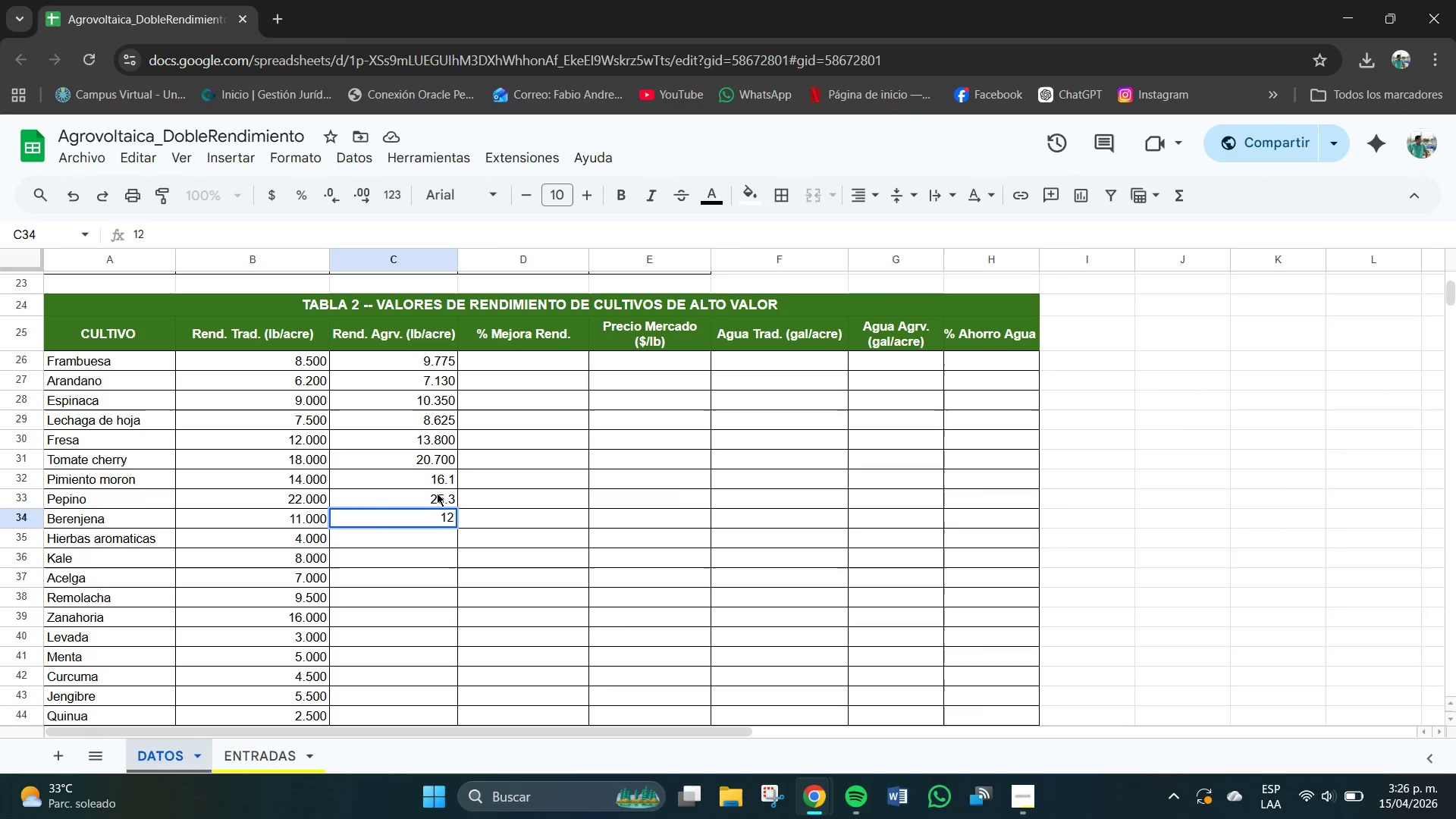 
key(NumpadDecimal)
 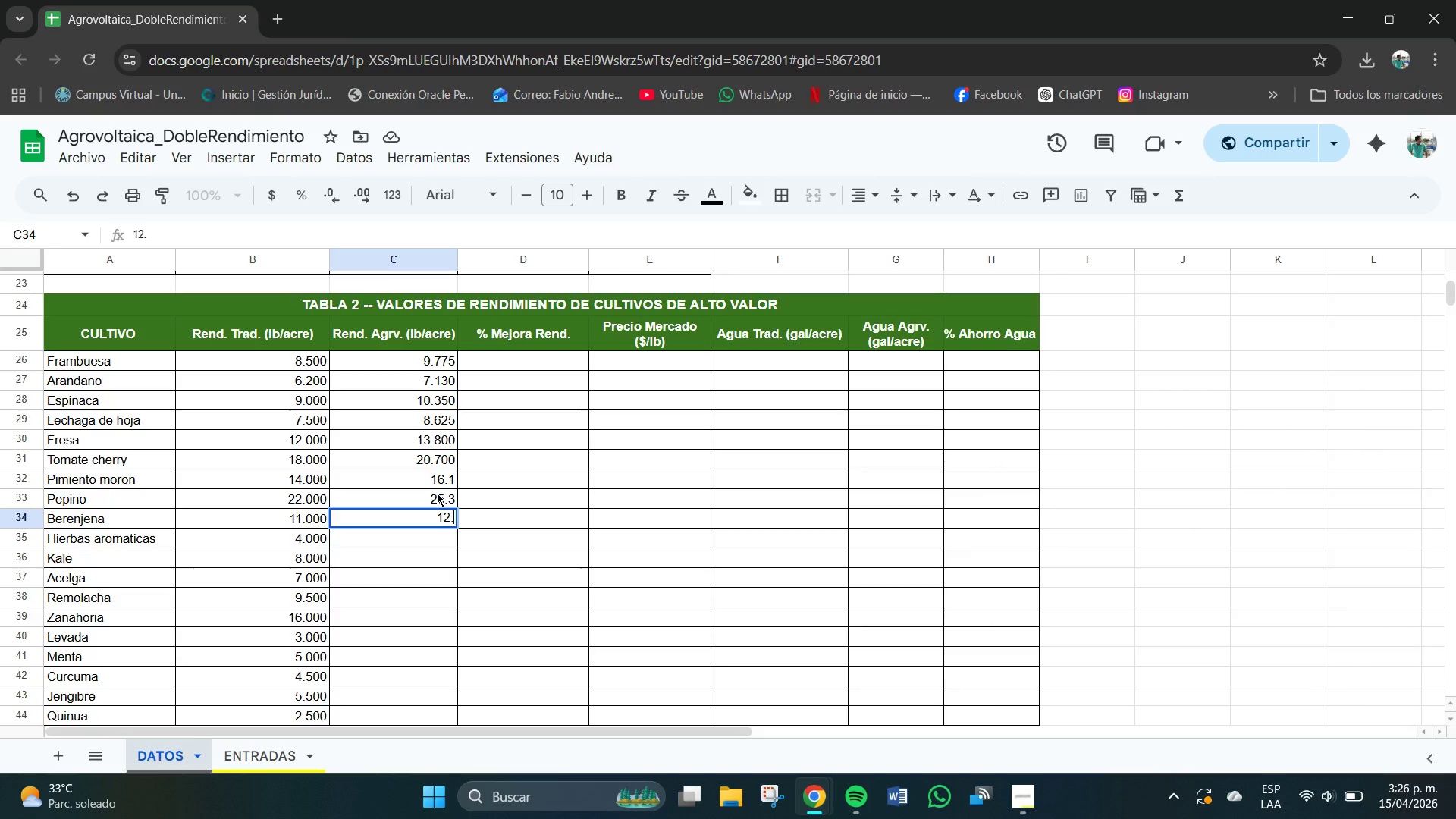 
key(Numpad6)
 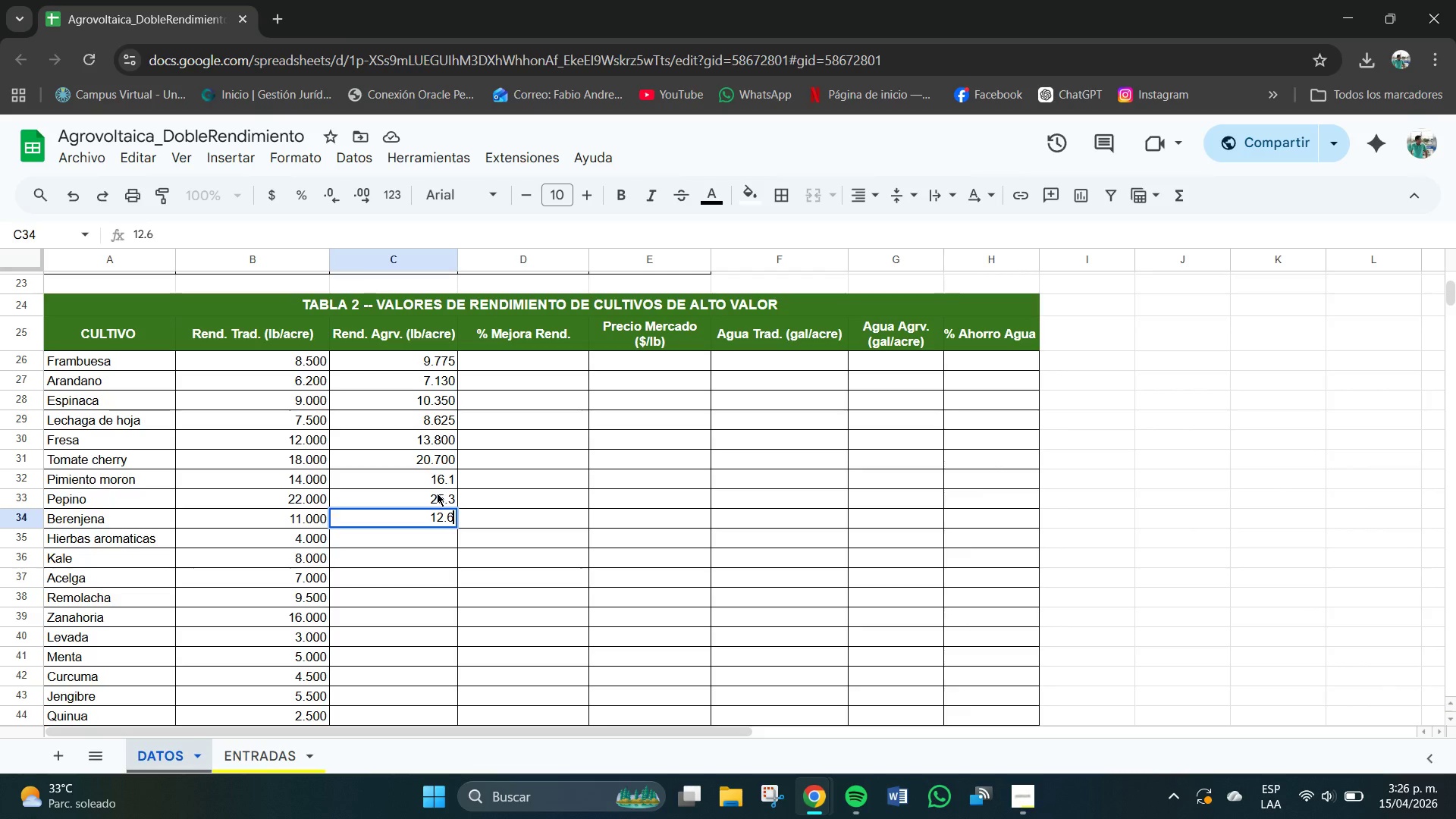 
key(Numpad5)
 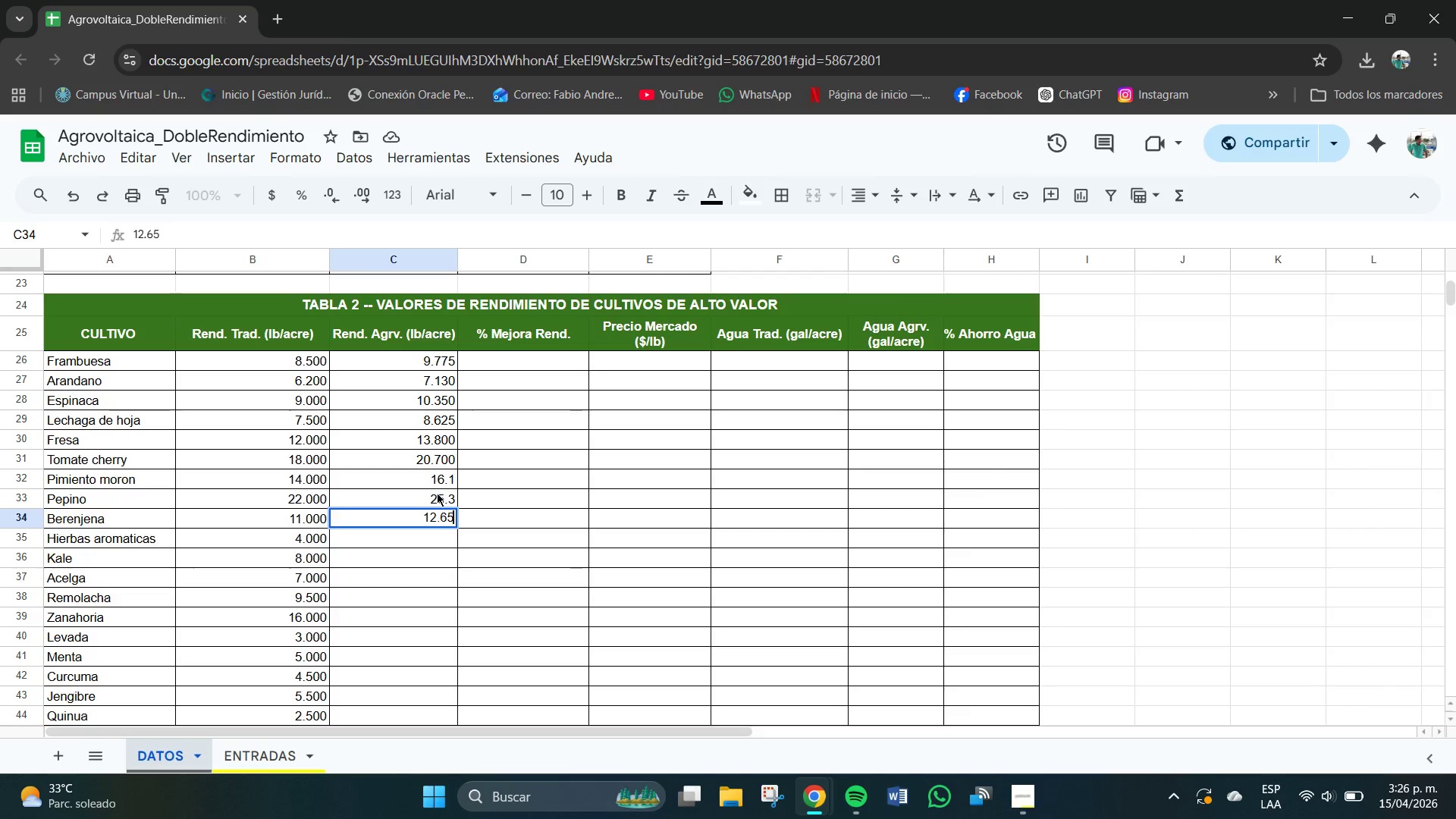 
key(Numpad0)
 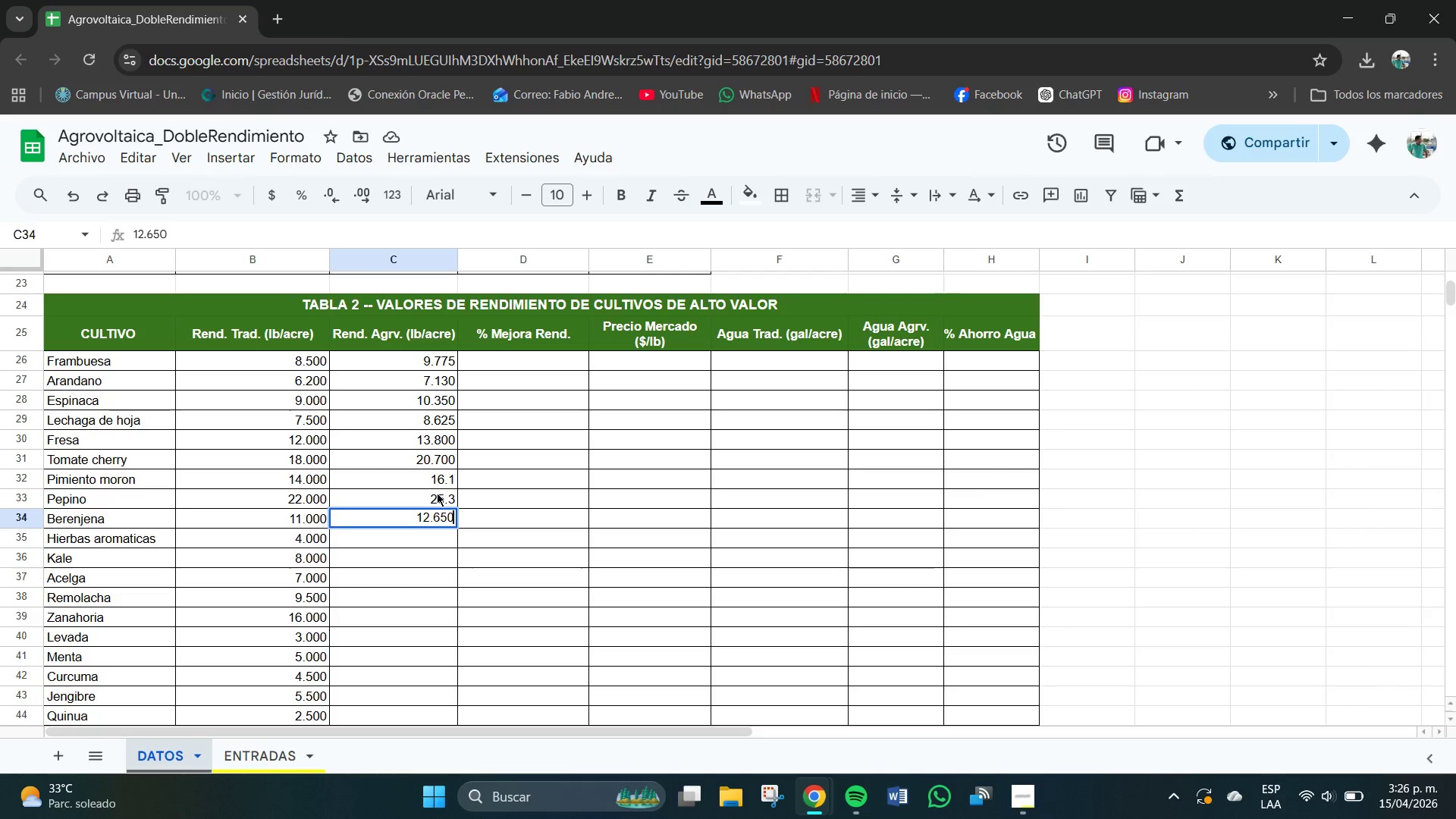 
key(NumpadEnter)
 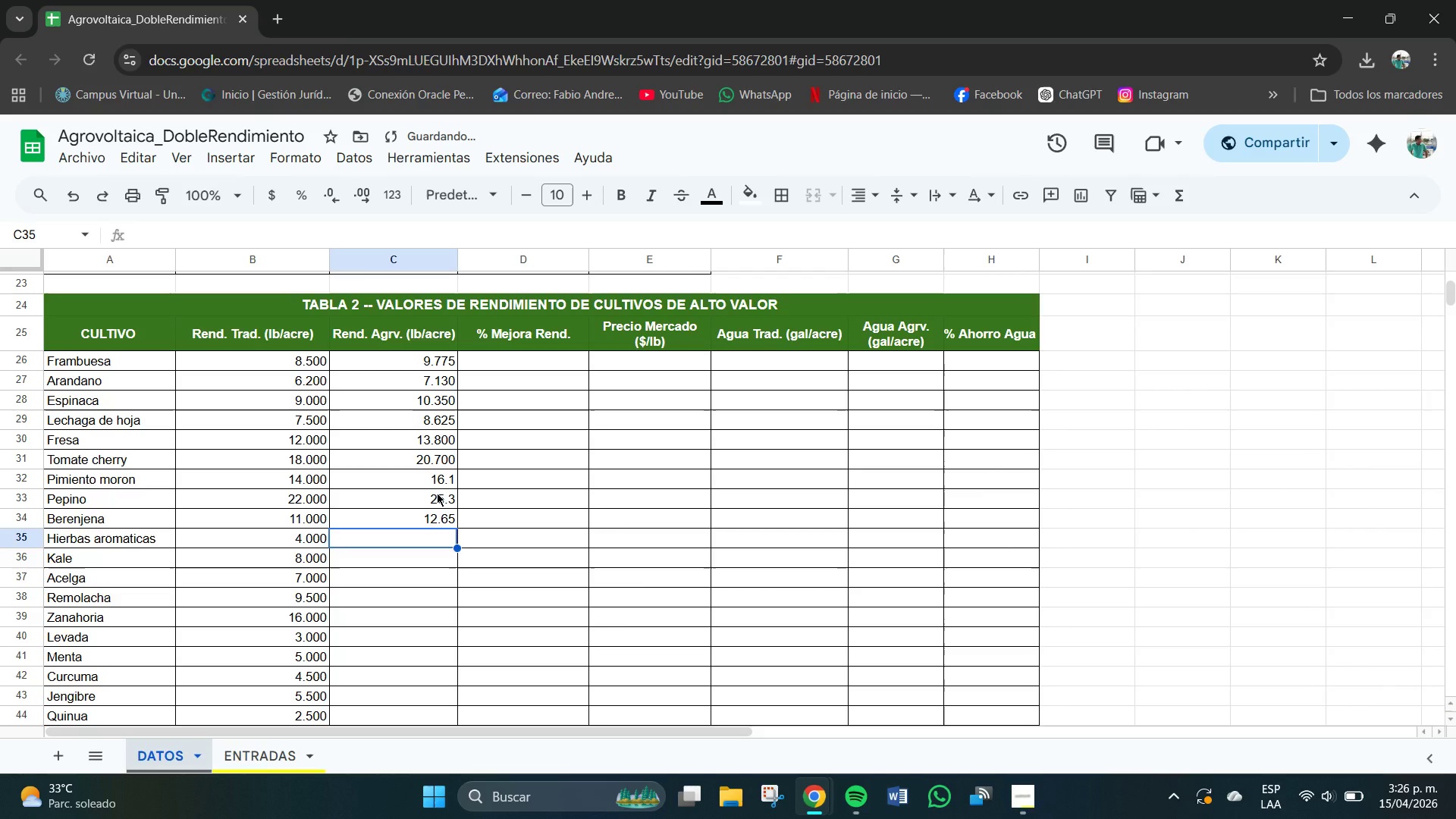 
key(Numpad4)
 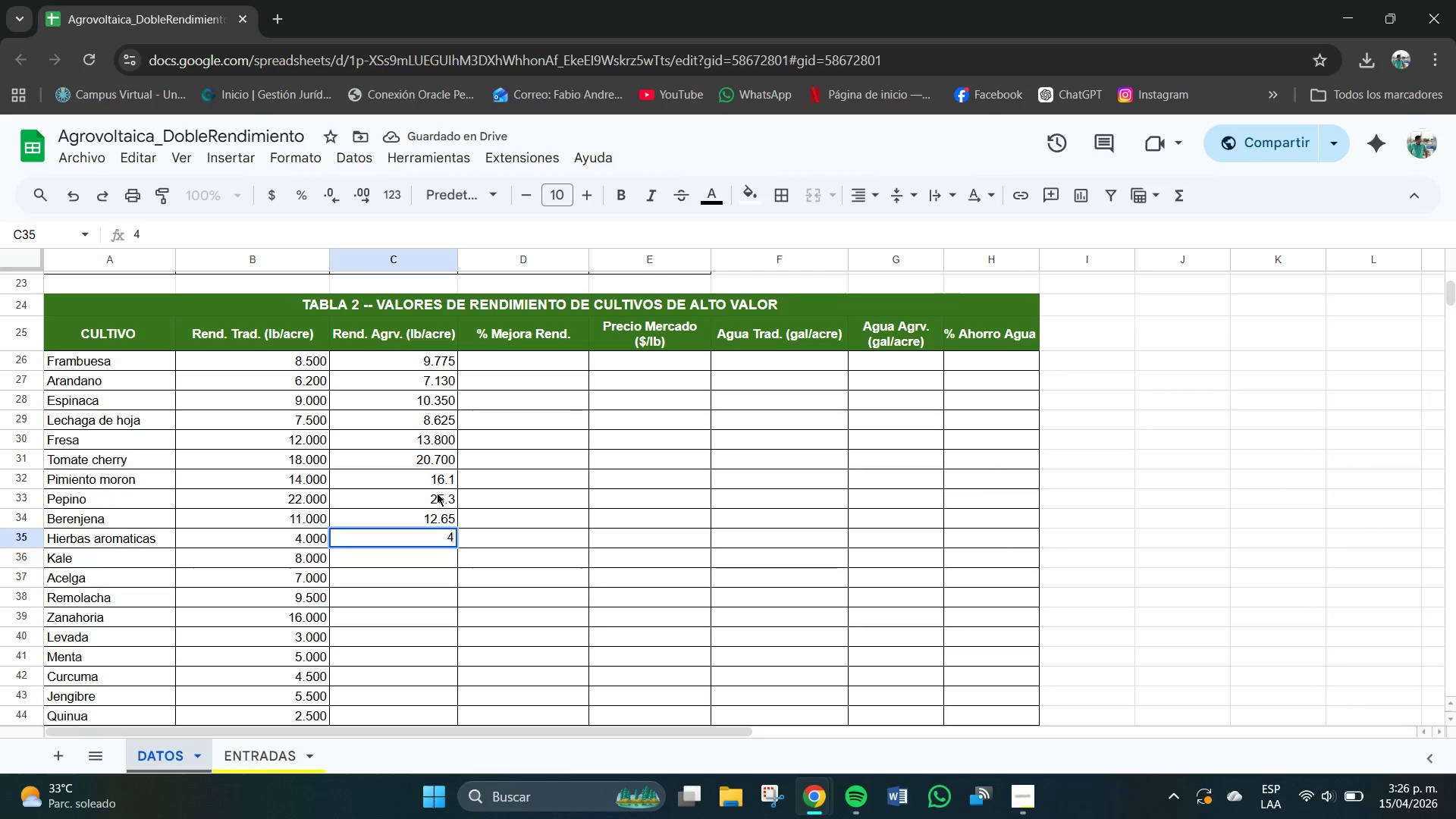 
key(NumpadDecimal)
 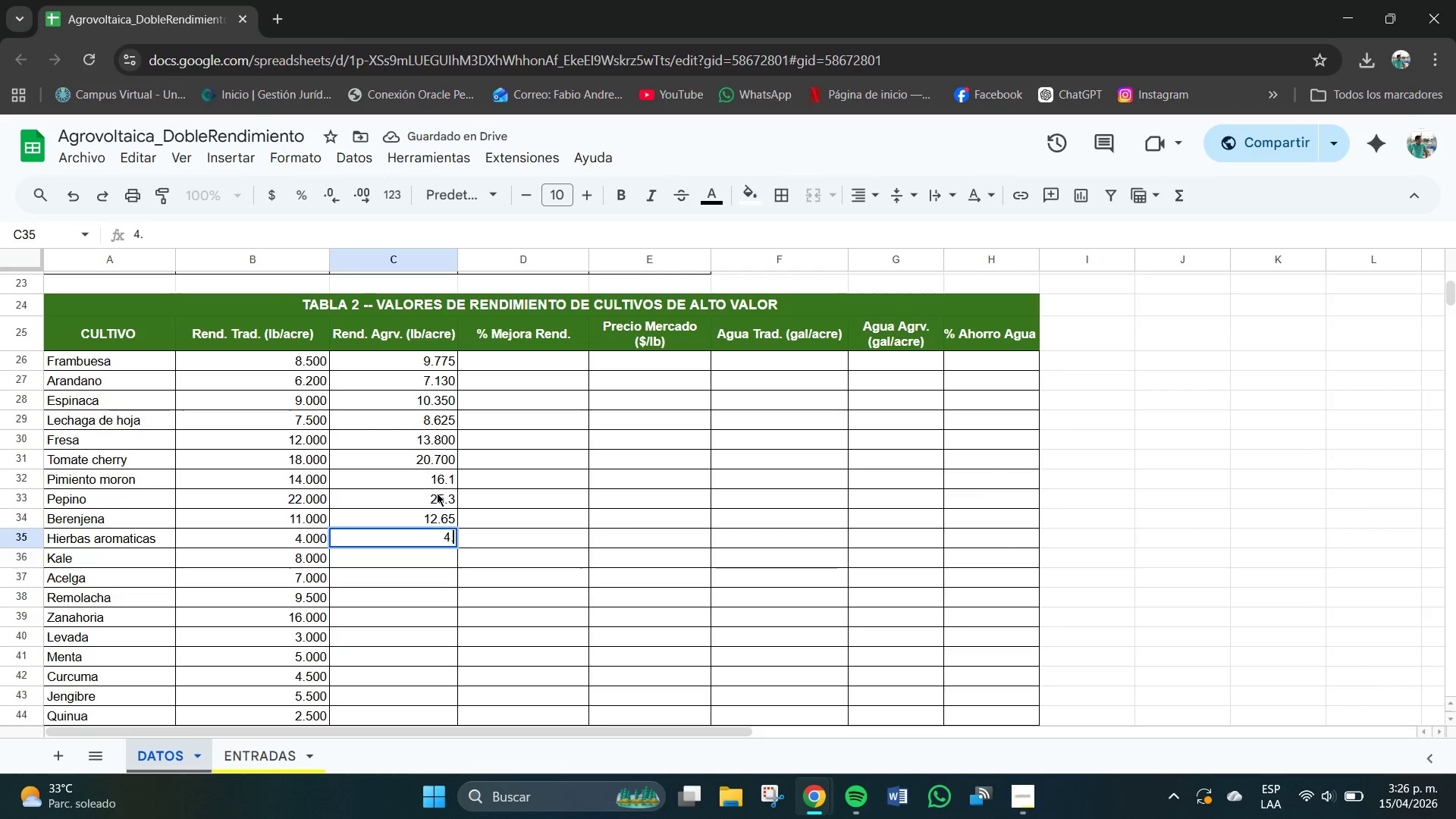 
key(Numpad6)
 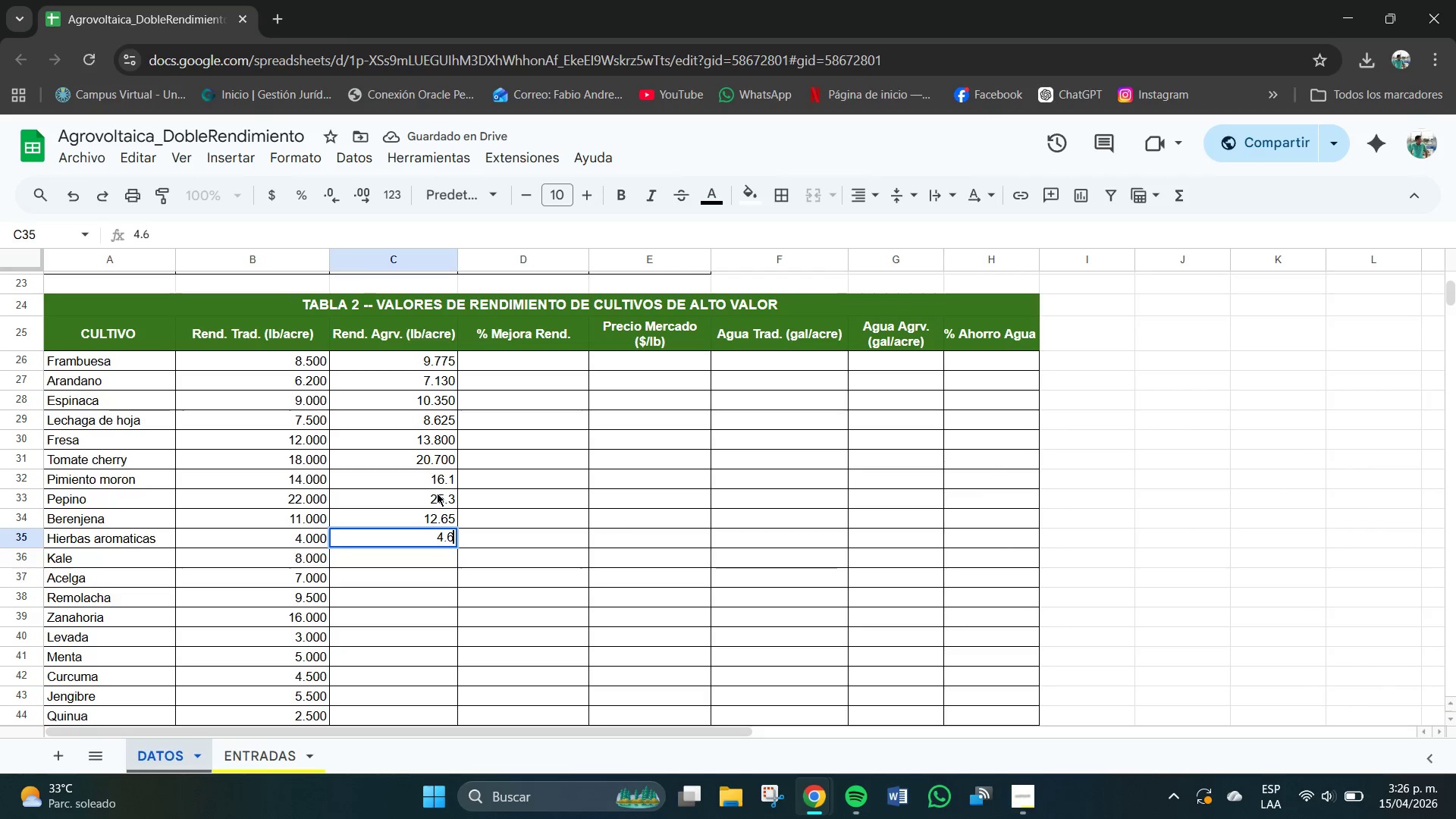 
key(Numpad0)
 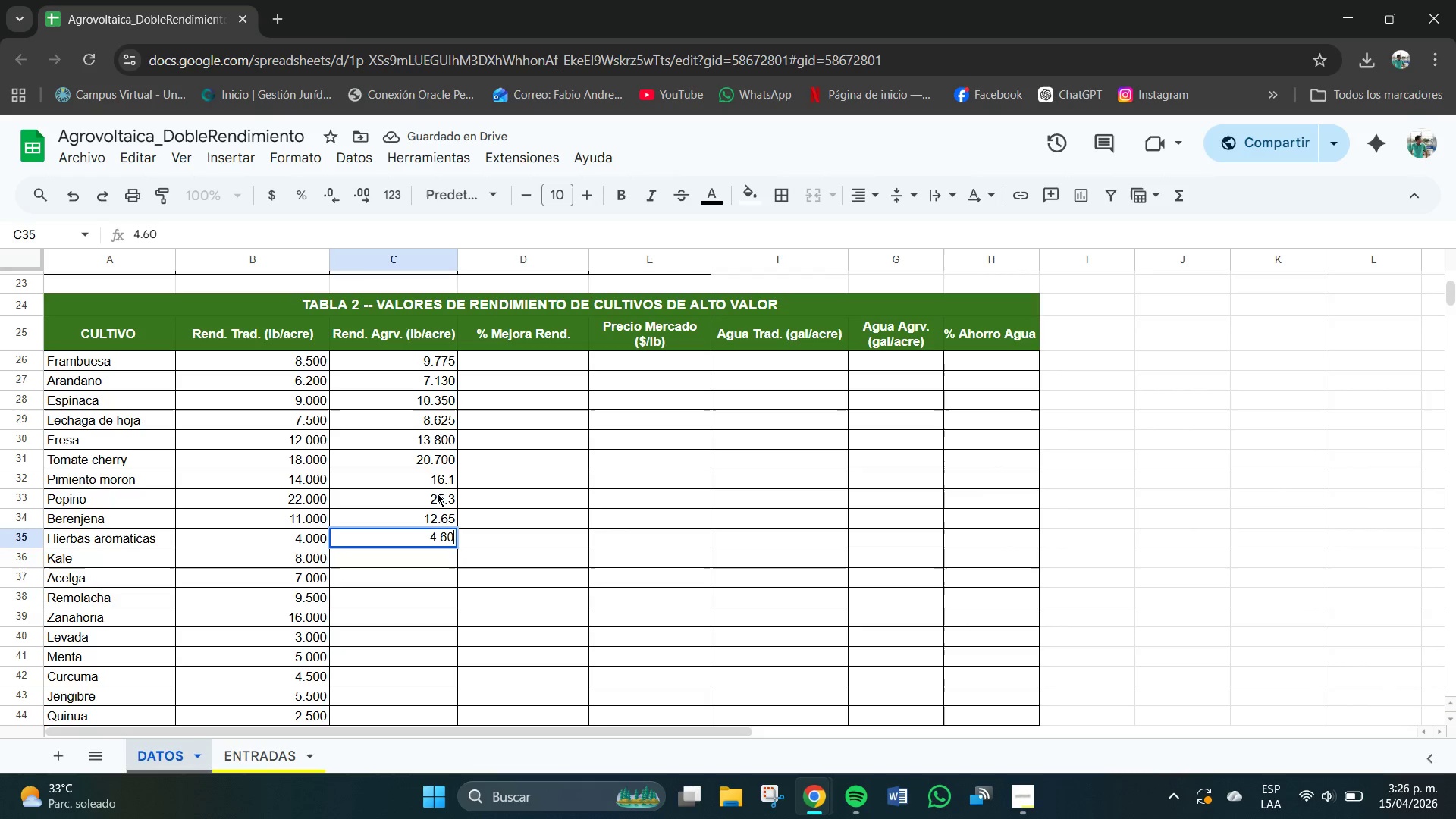 
key(Numpad0)
 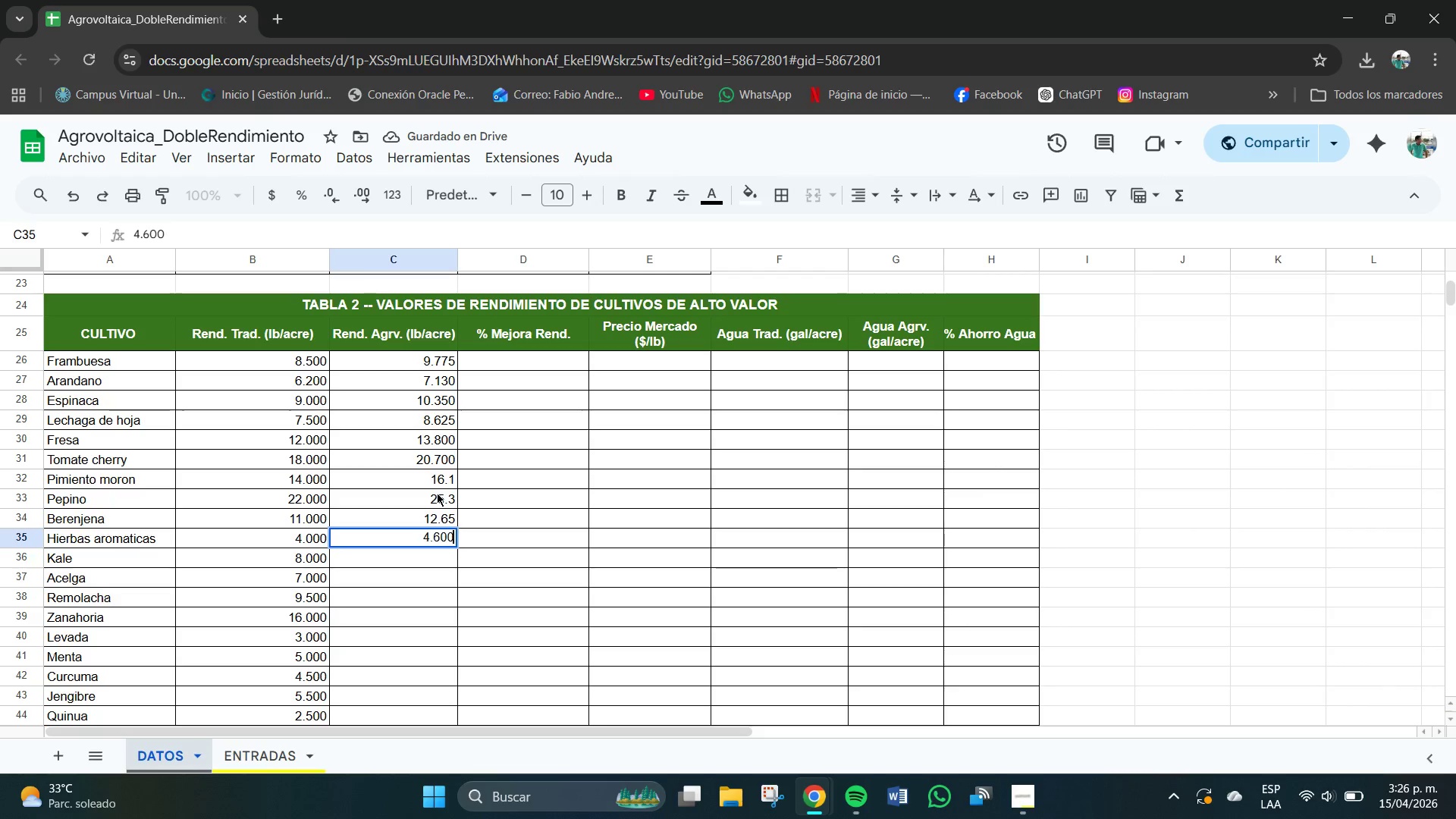 
key(NumpadEnter)
 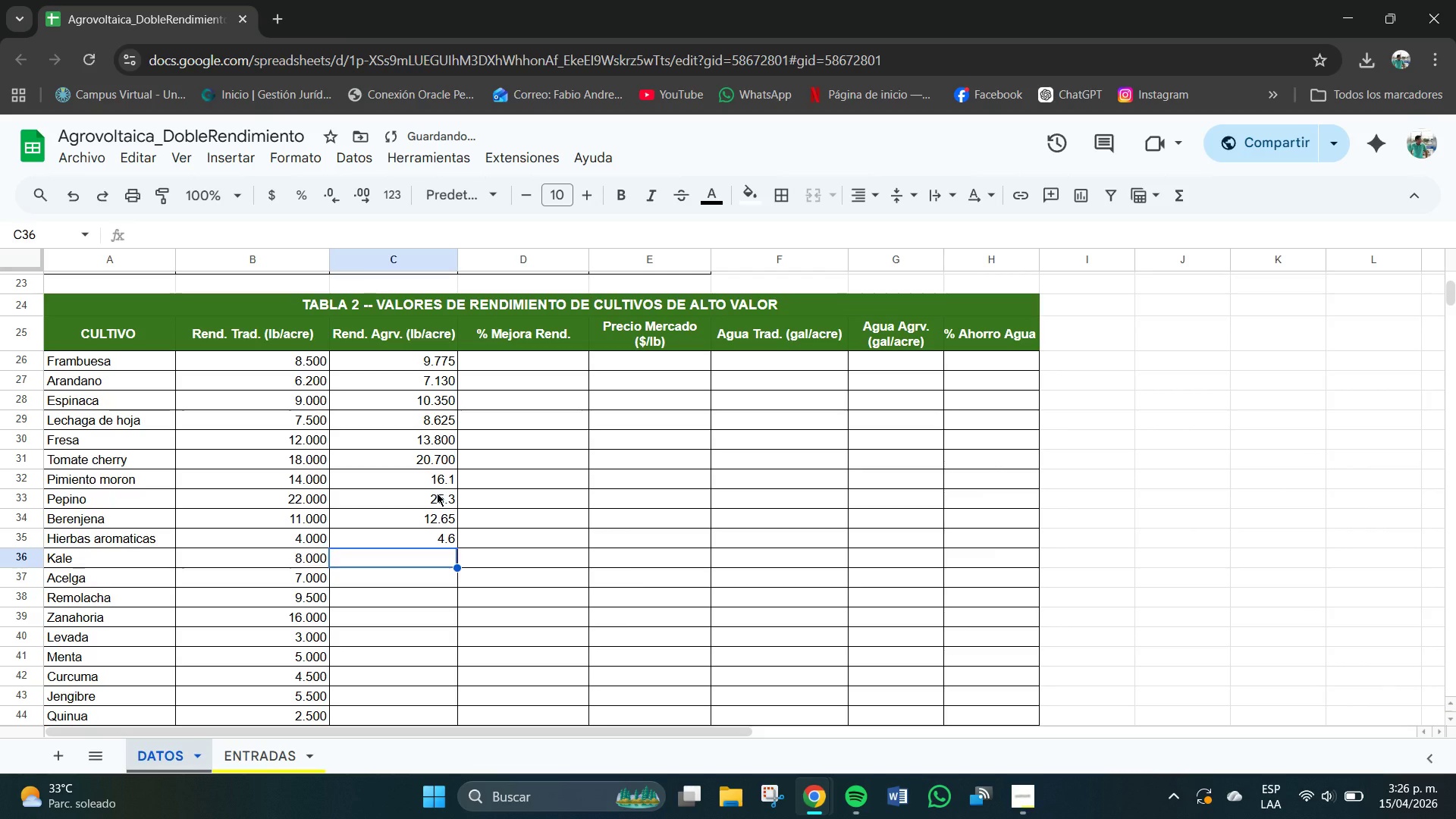 
key(Numpad9)
 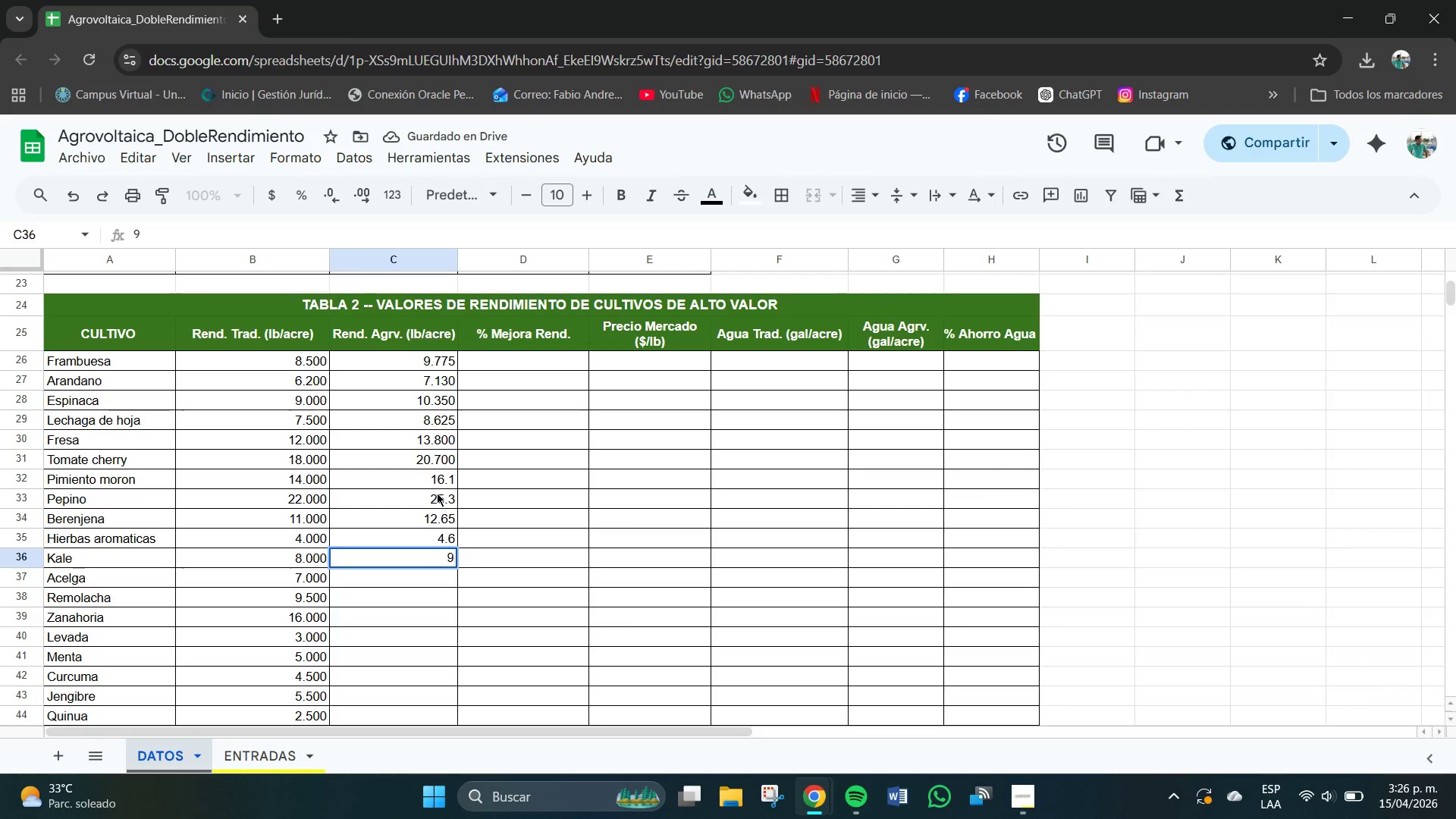 
key(NumpadDecimal)
 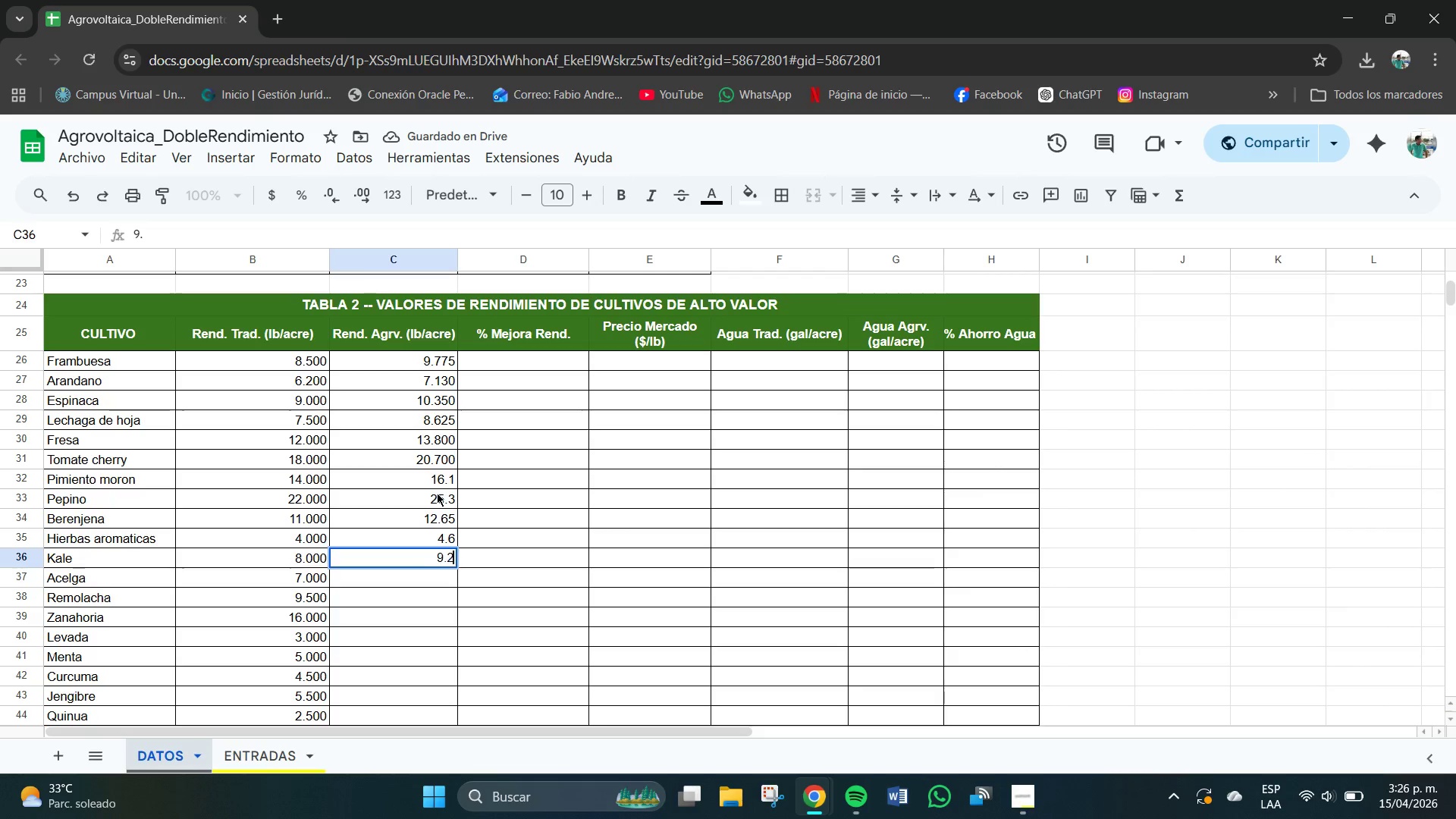 
key(Numpad2)
 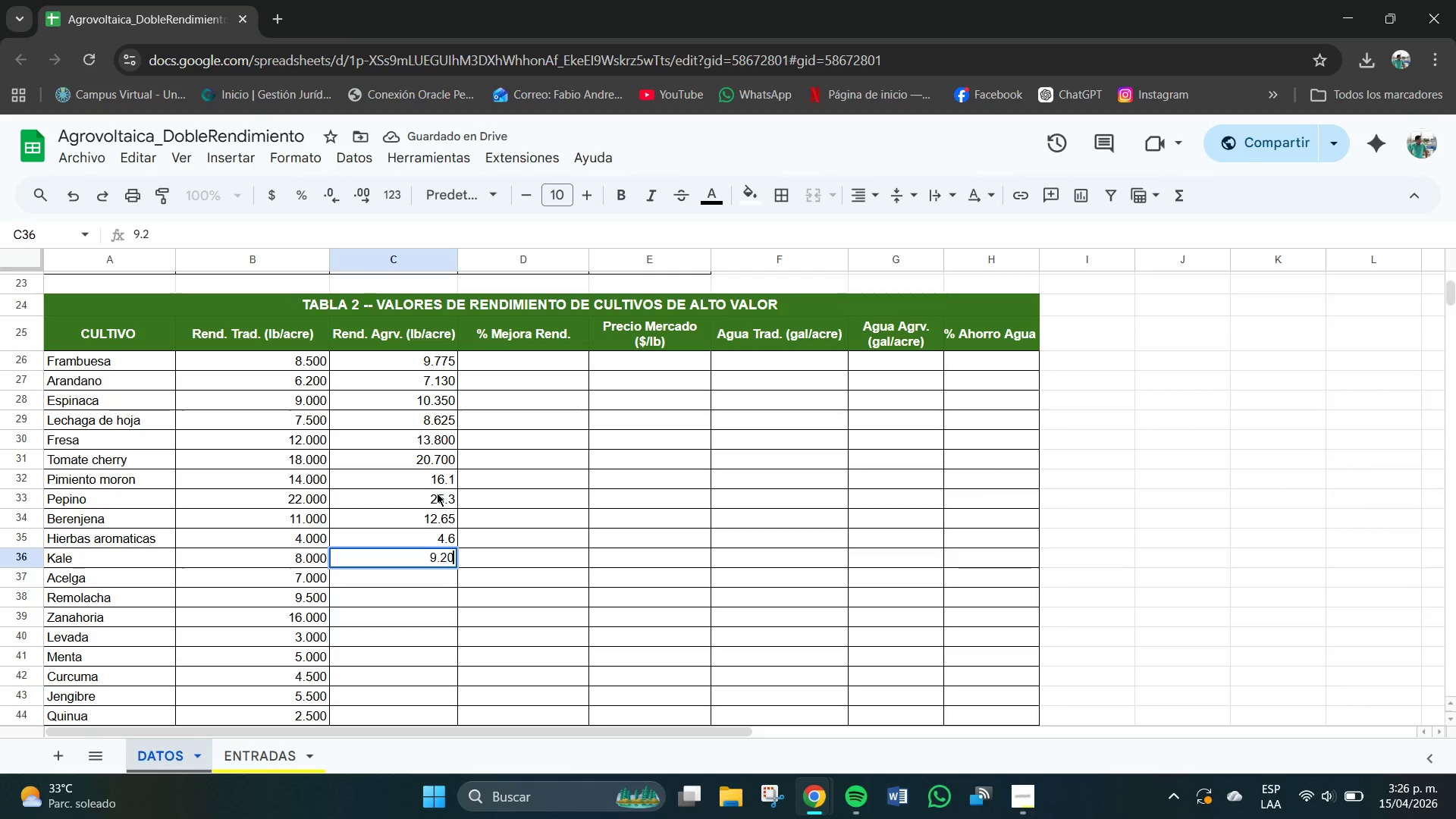 
key(Numpad0)
 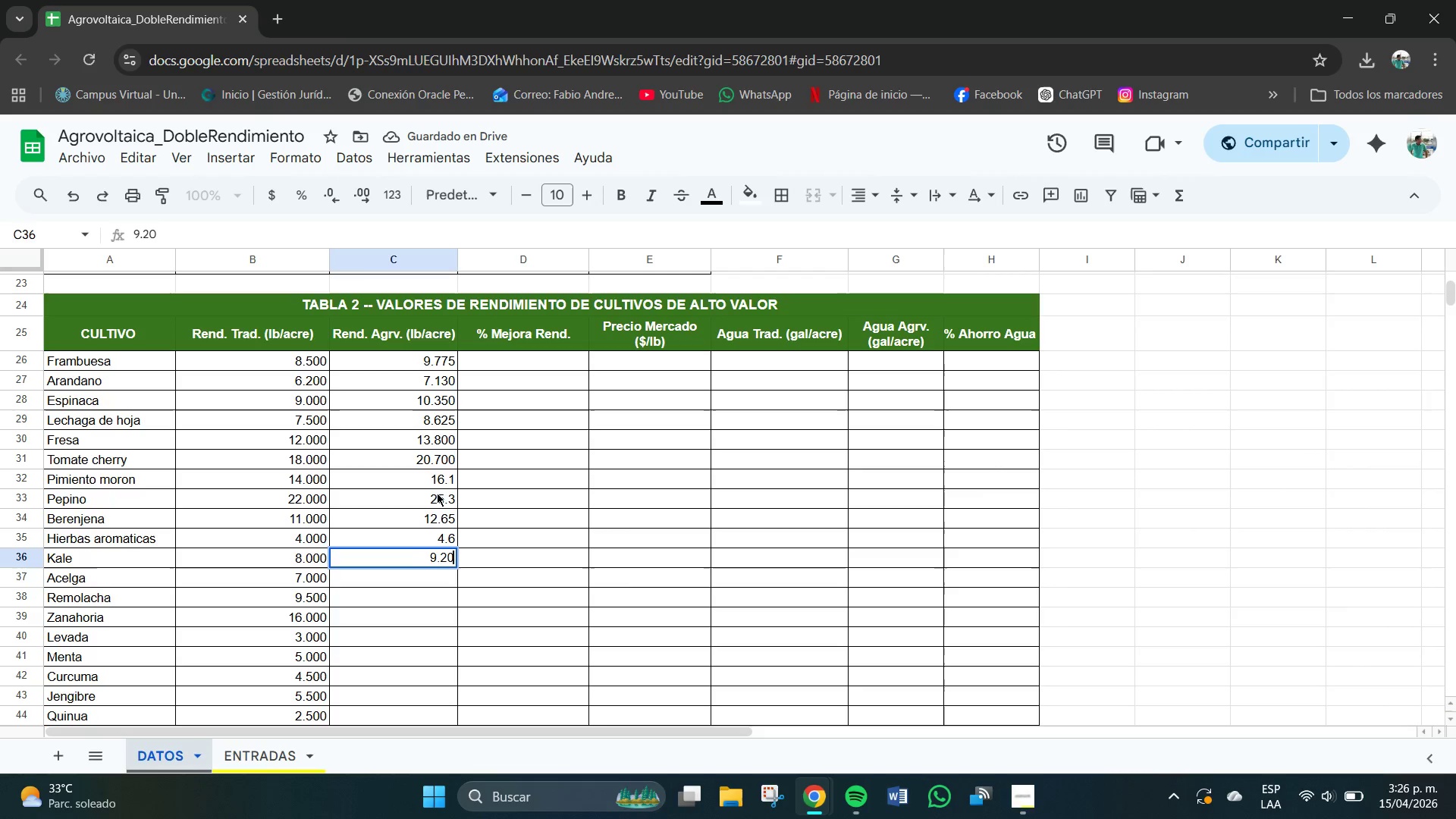 
key(Numpad0)
 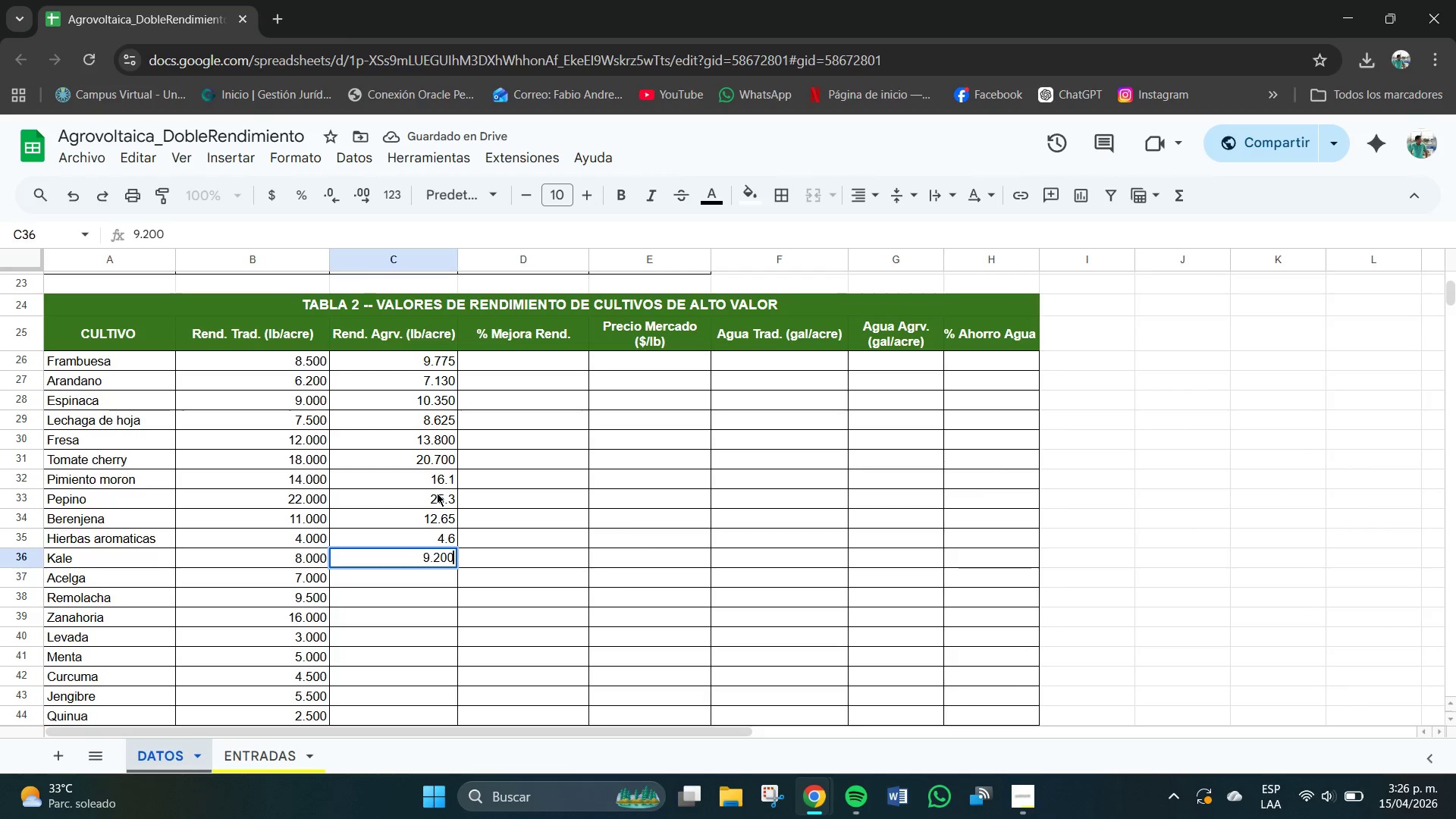 
key(NumpadEnter)
 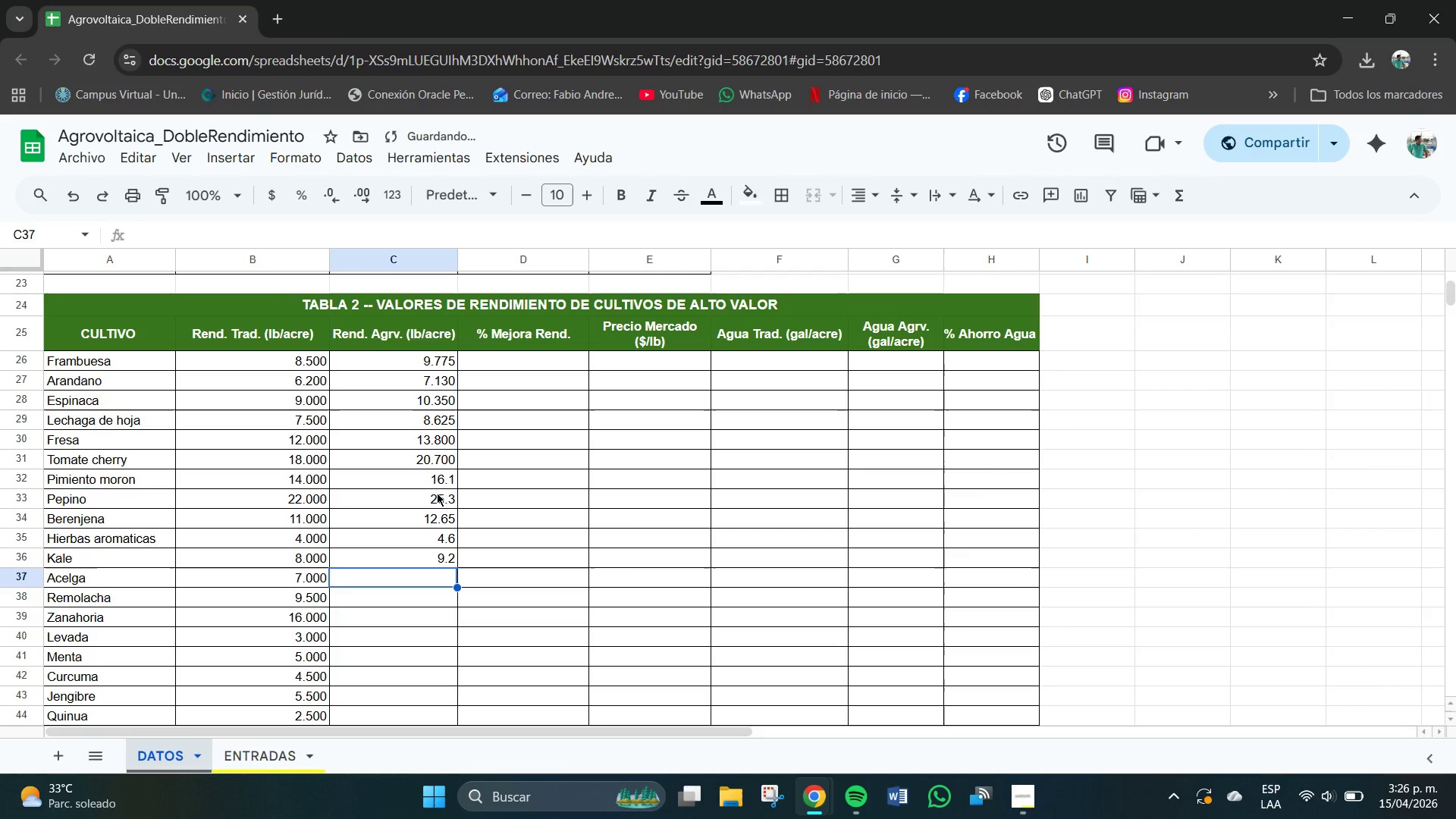 
key(Numpad8)
 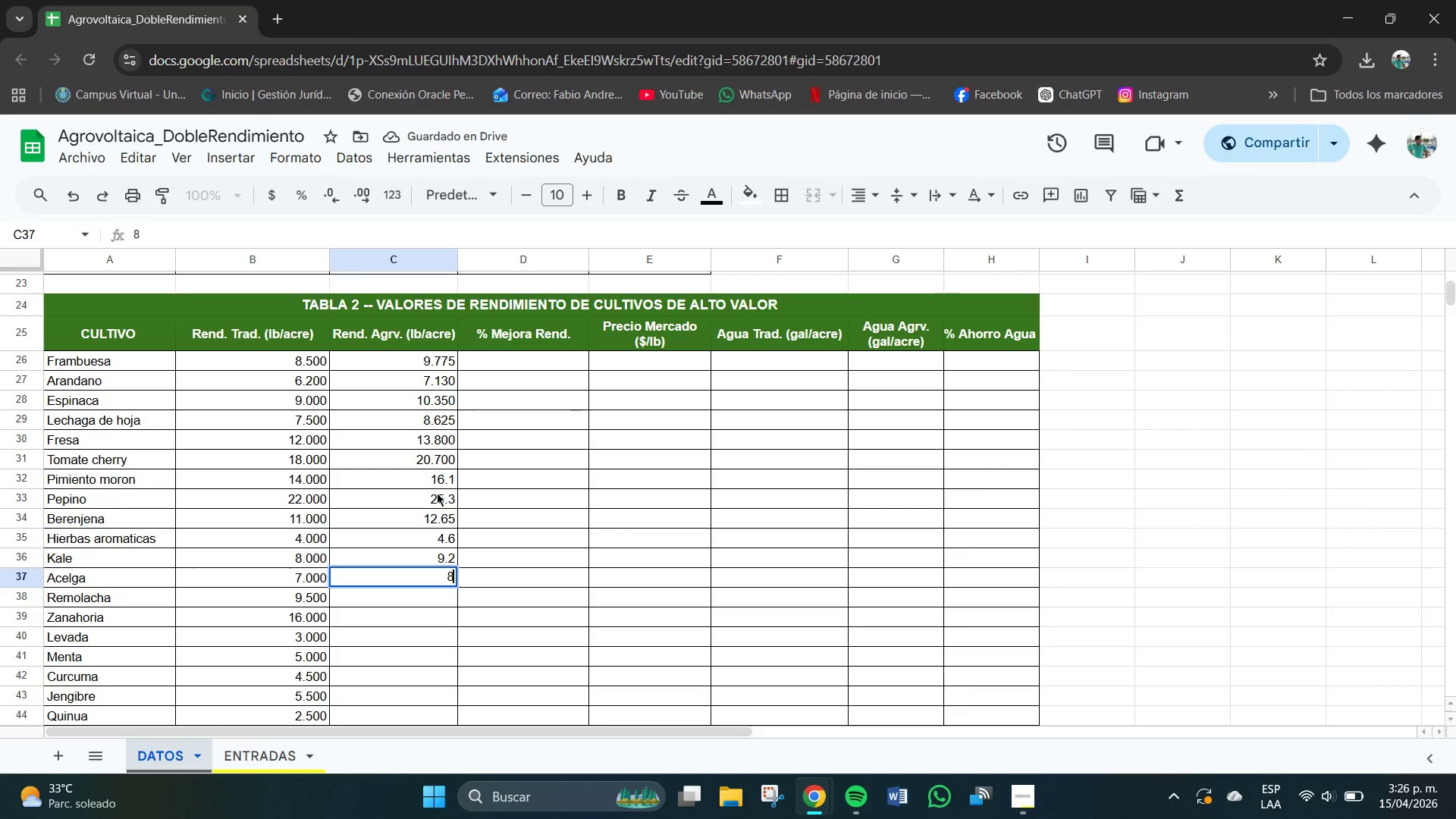 
key(NumpadDecimal)
 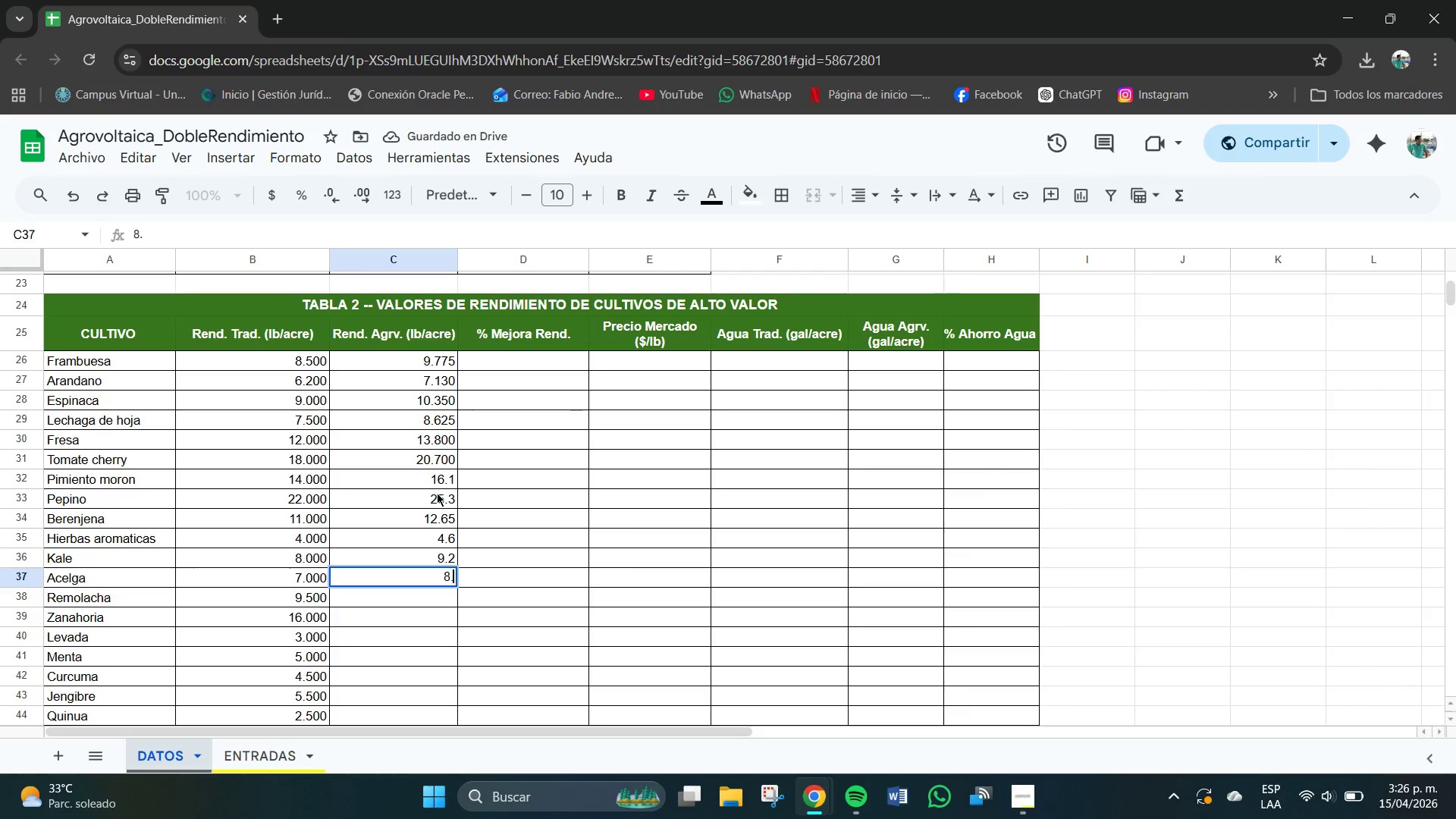 
key(Numpad0)
 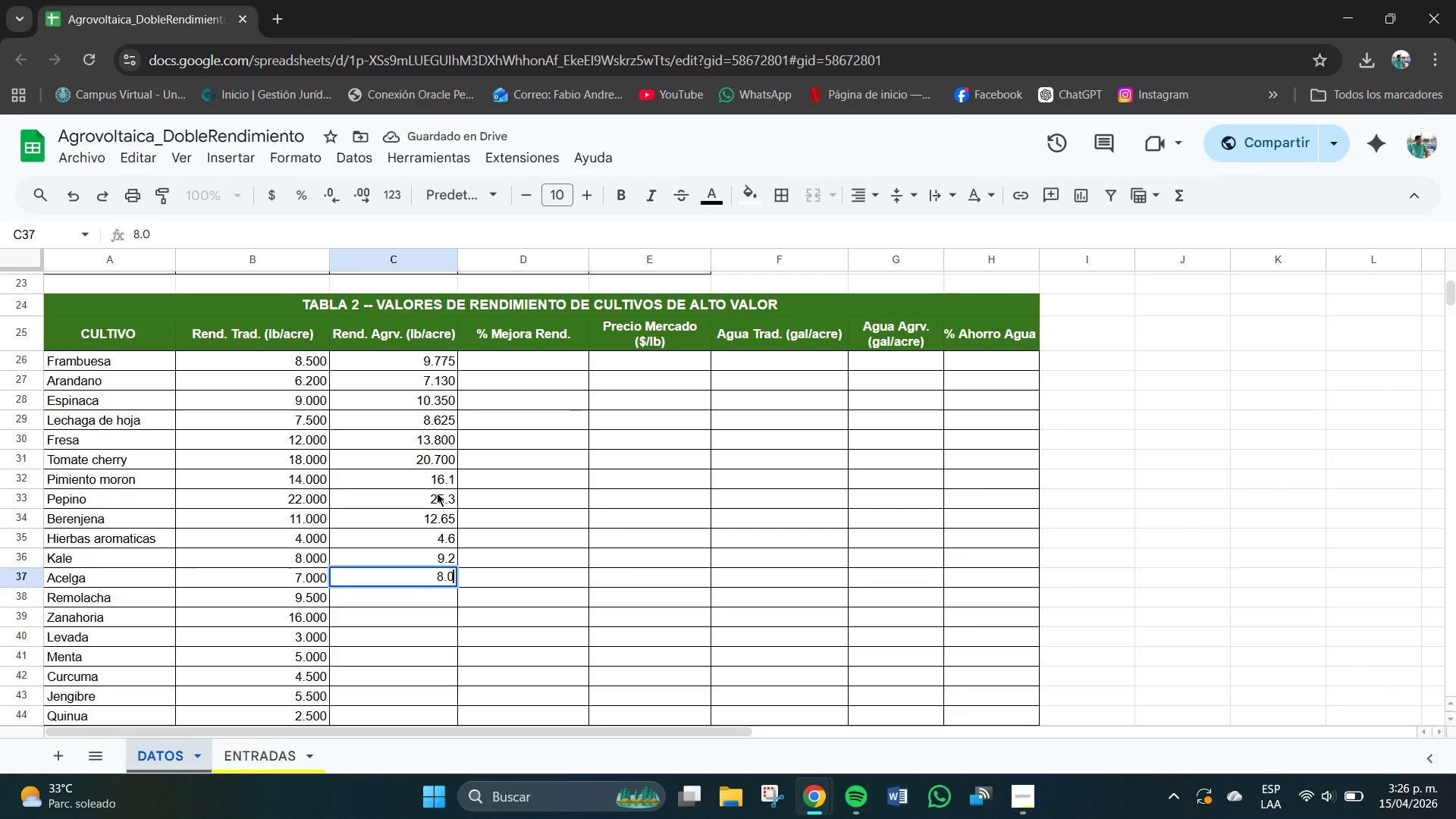 
key(Numpad5)
 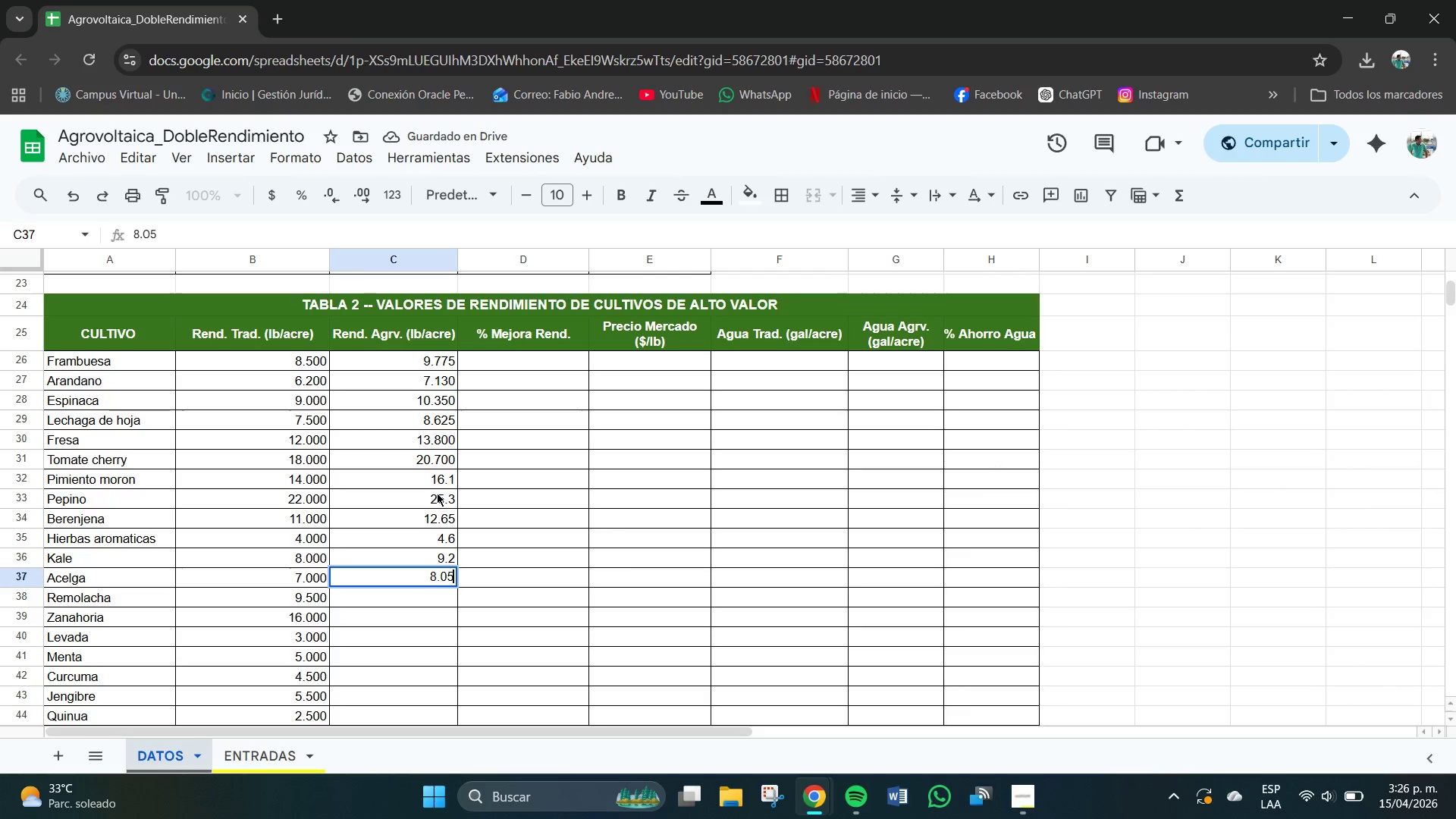 
key(Numpad0)
 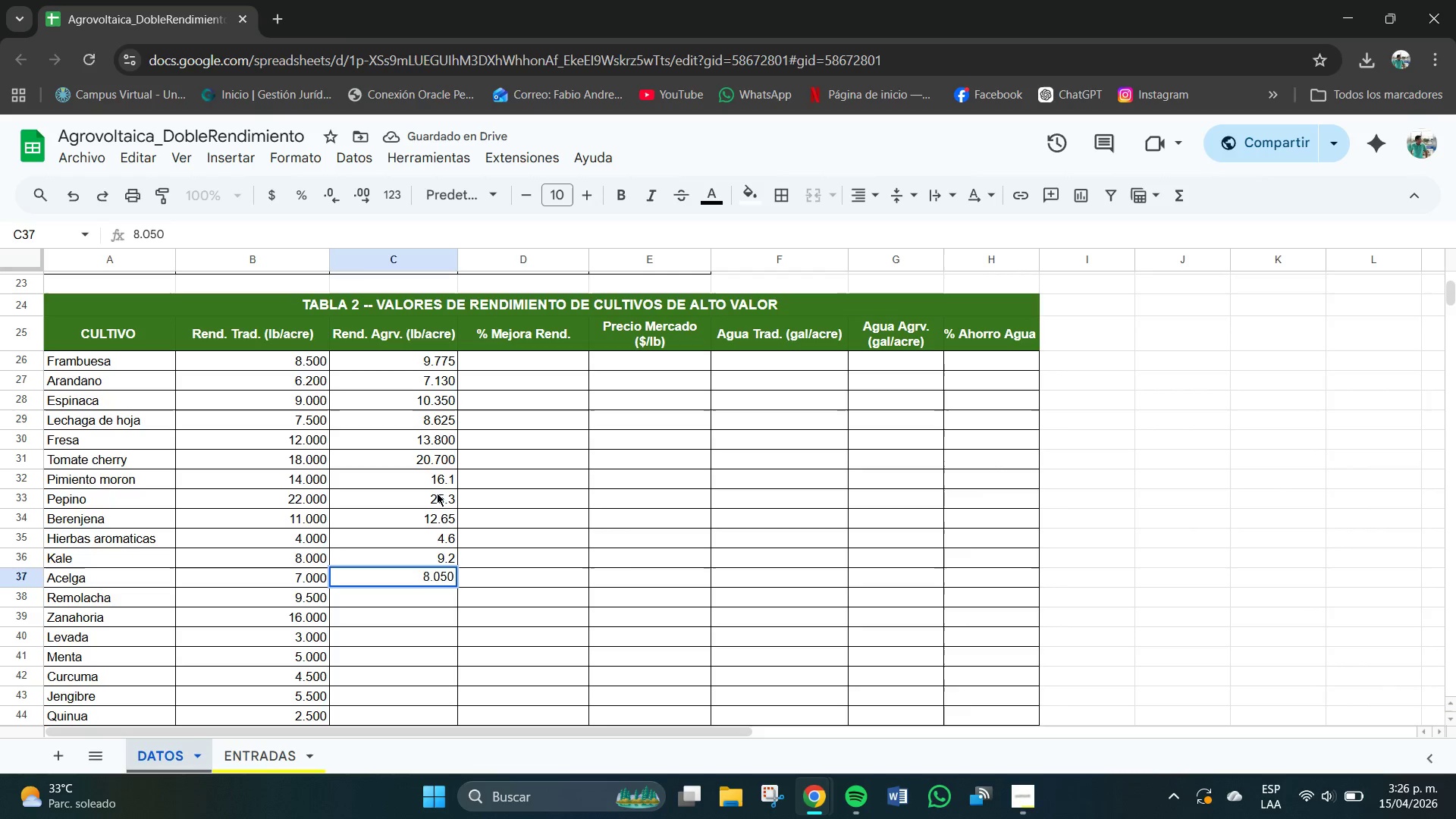 
key(NumpadEnter)
 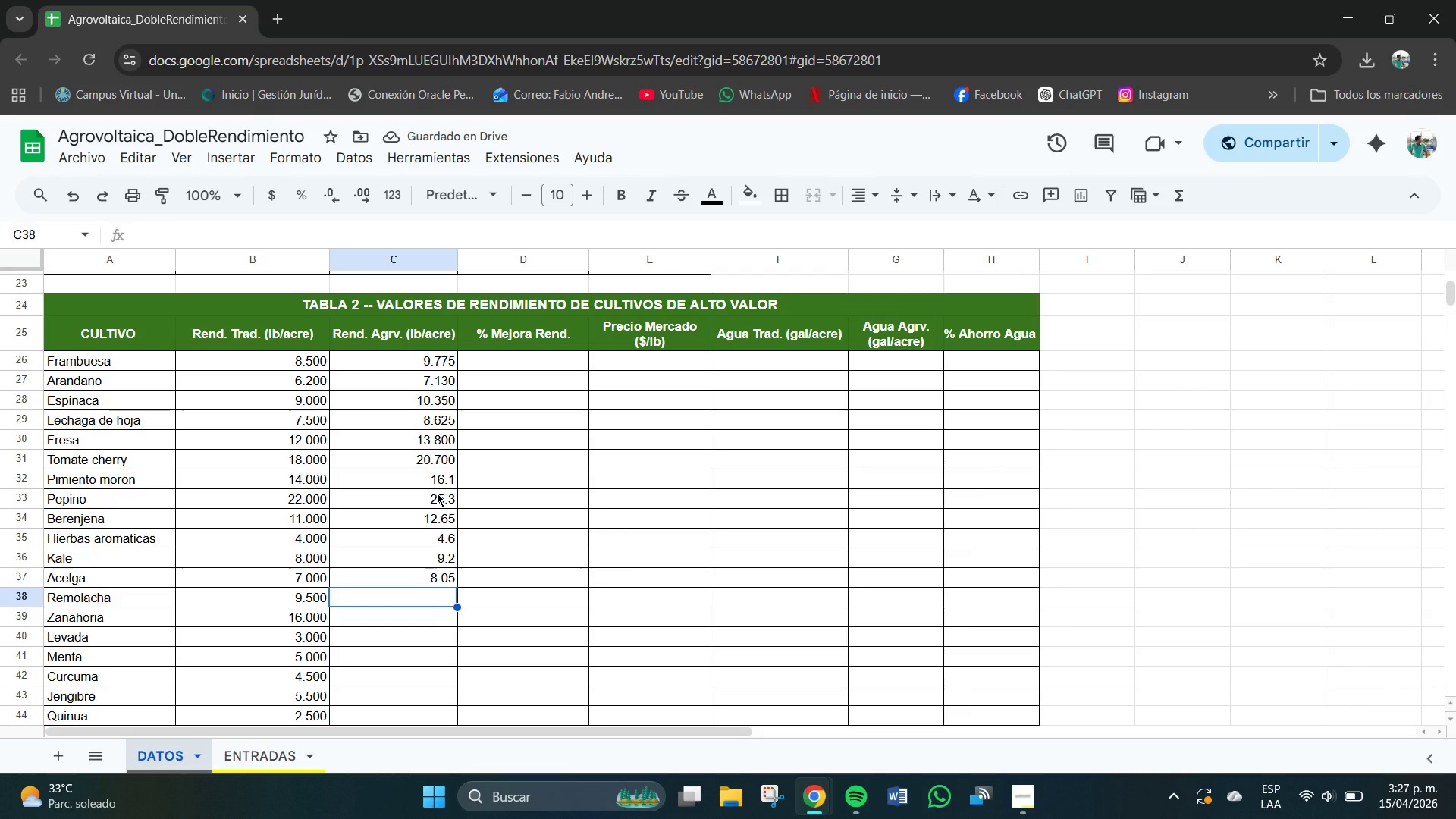 
key(Numpad1)
 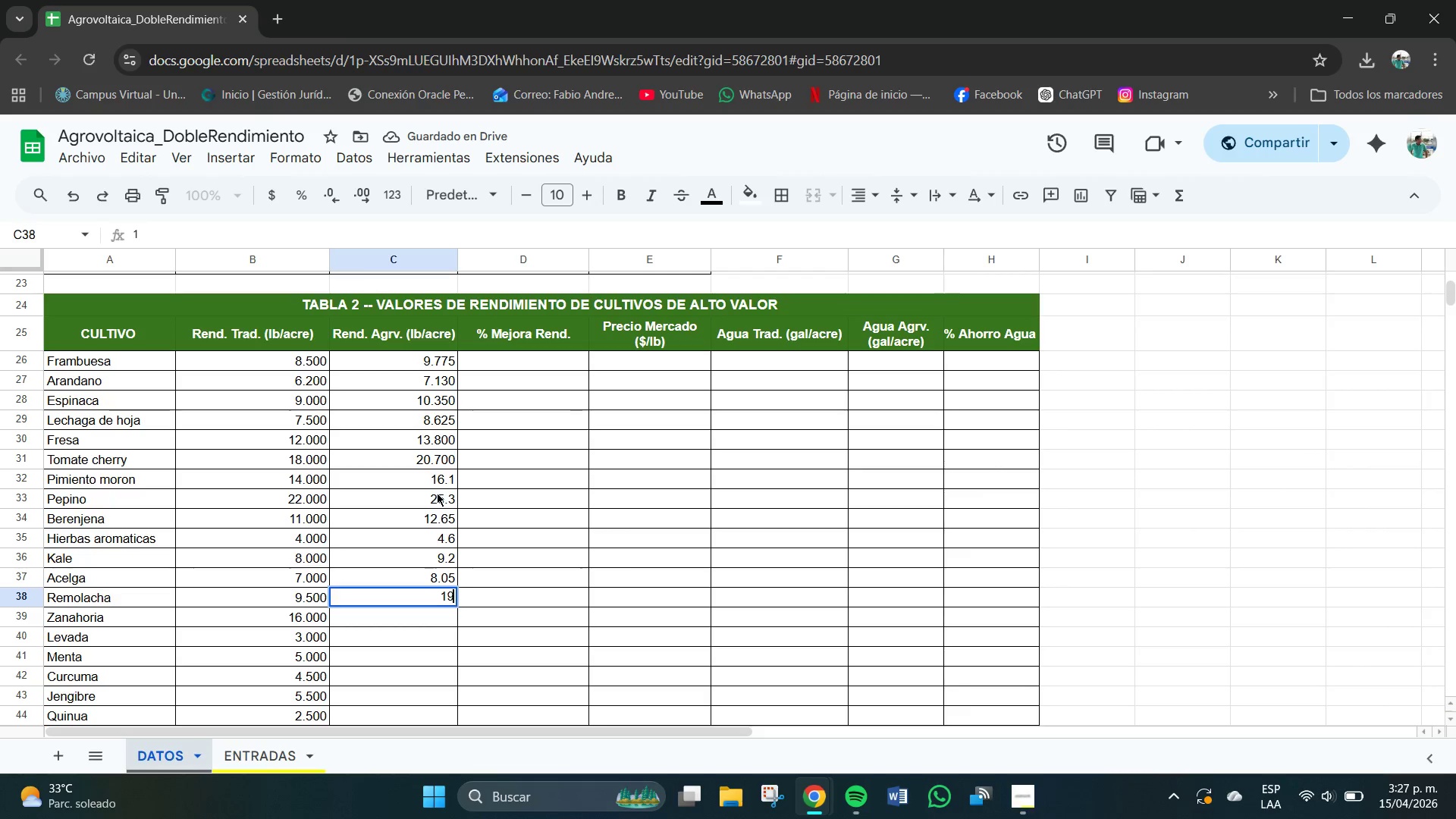 
key(Numpad9)
 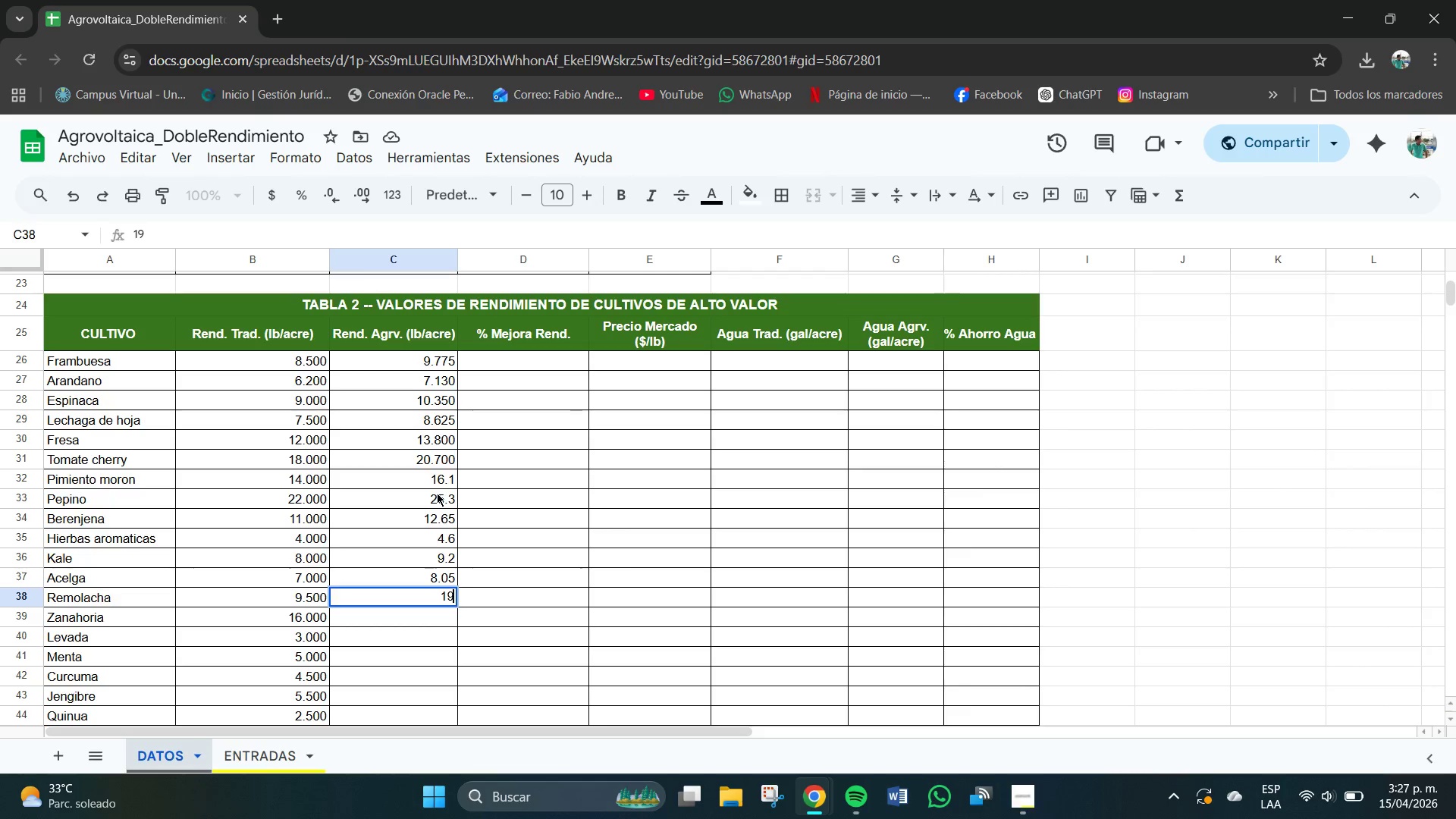 
key(Backspace)
 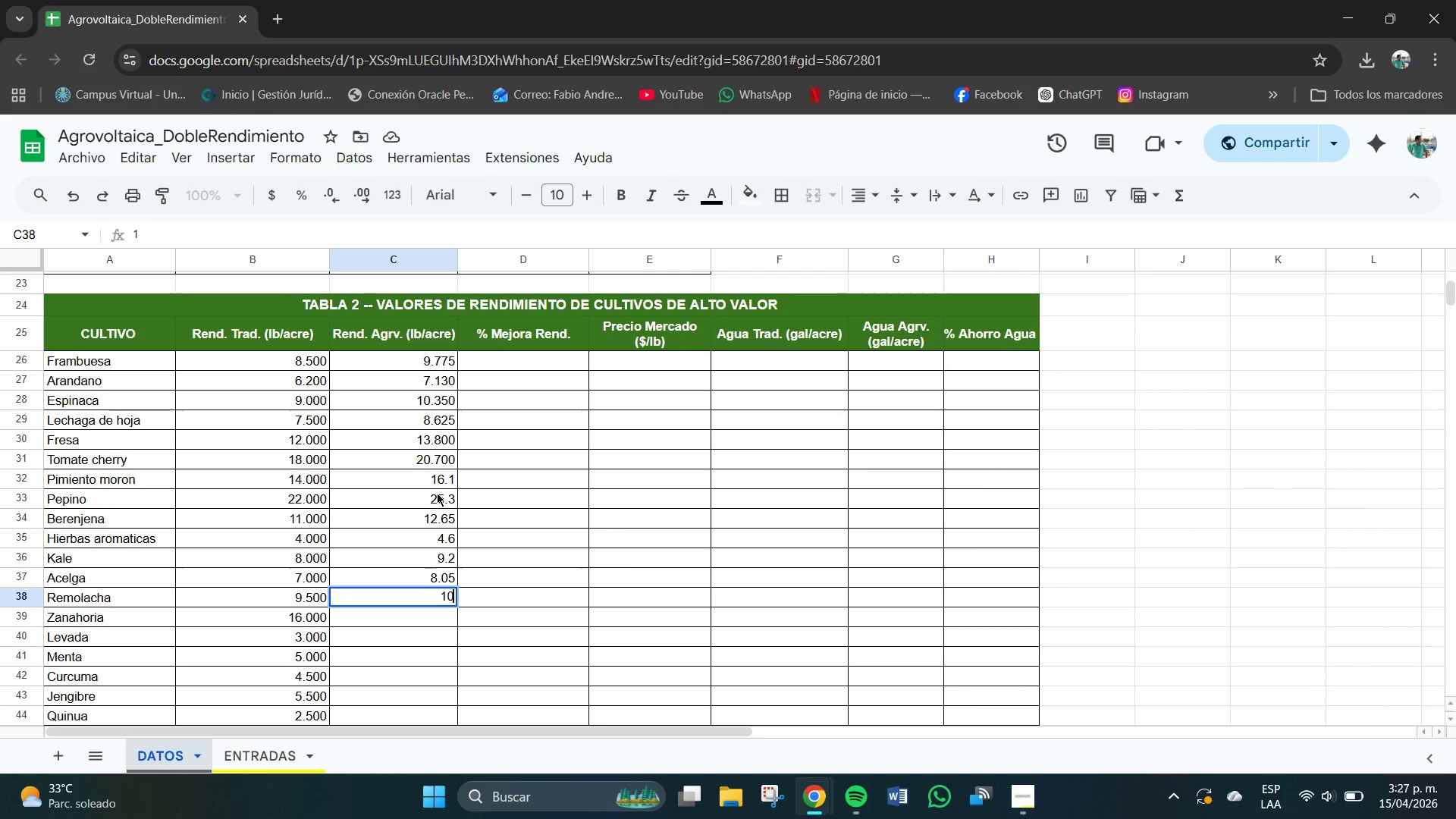 
key(Numpad0)
 